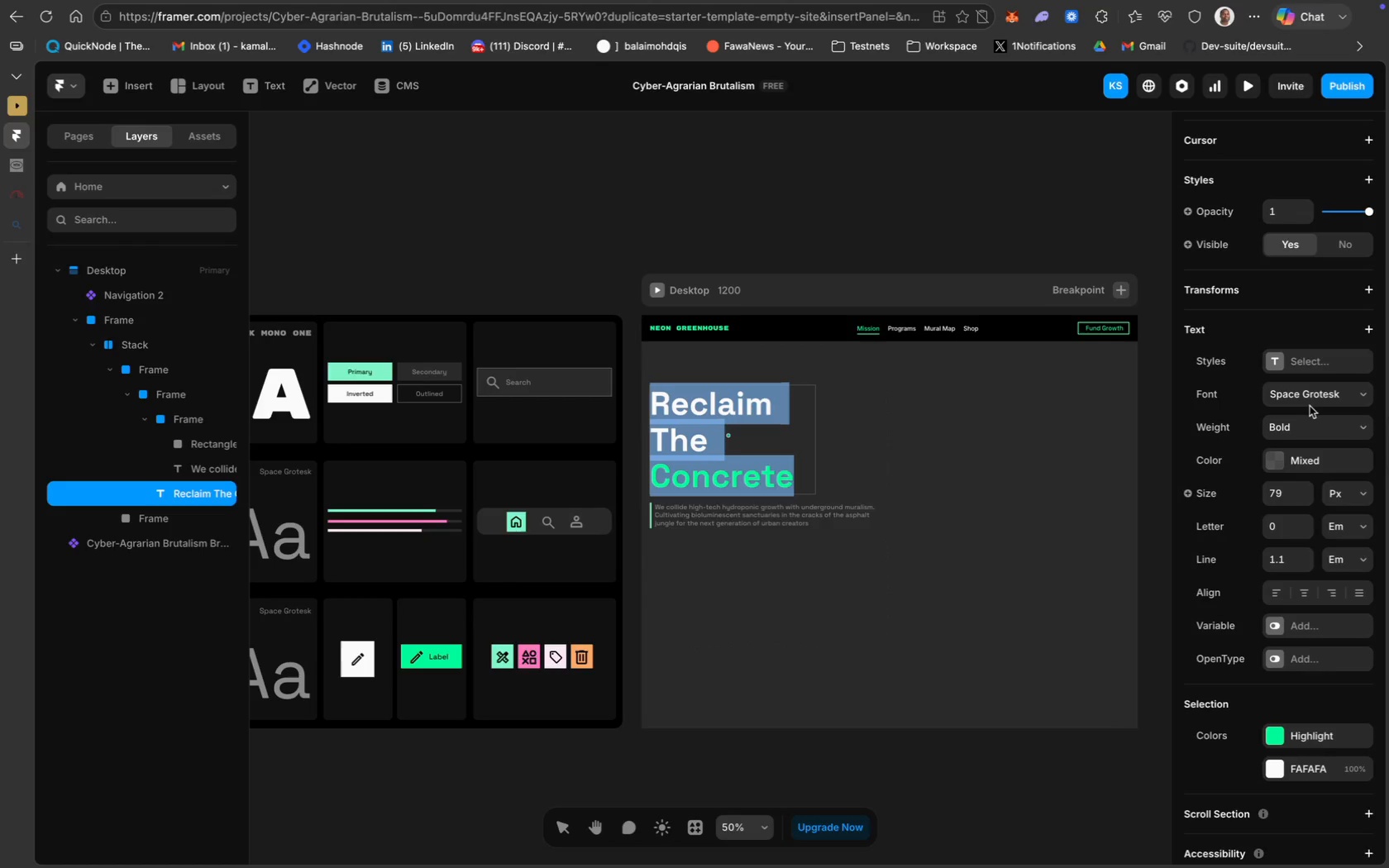 
left_click([1309, 401])
 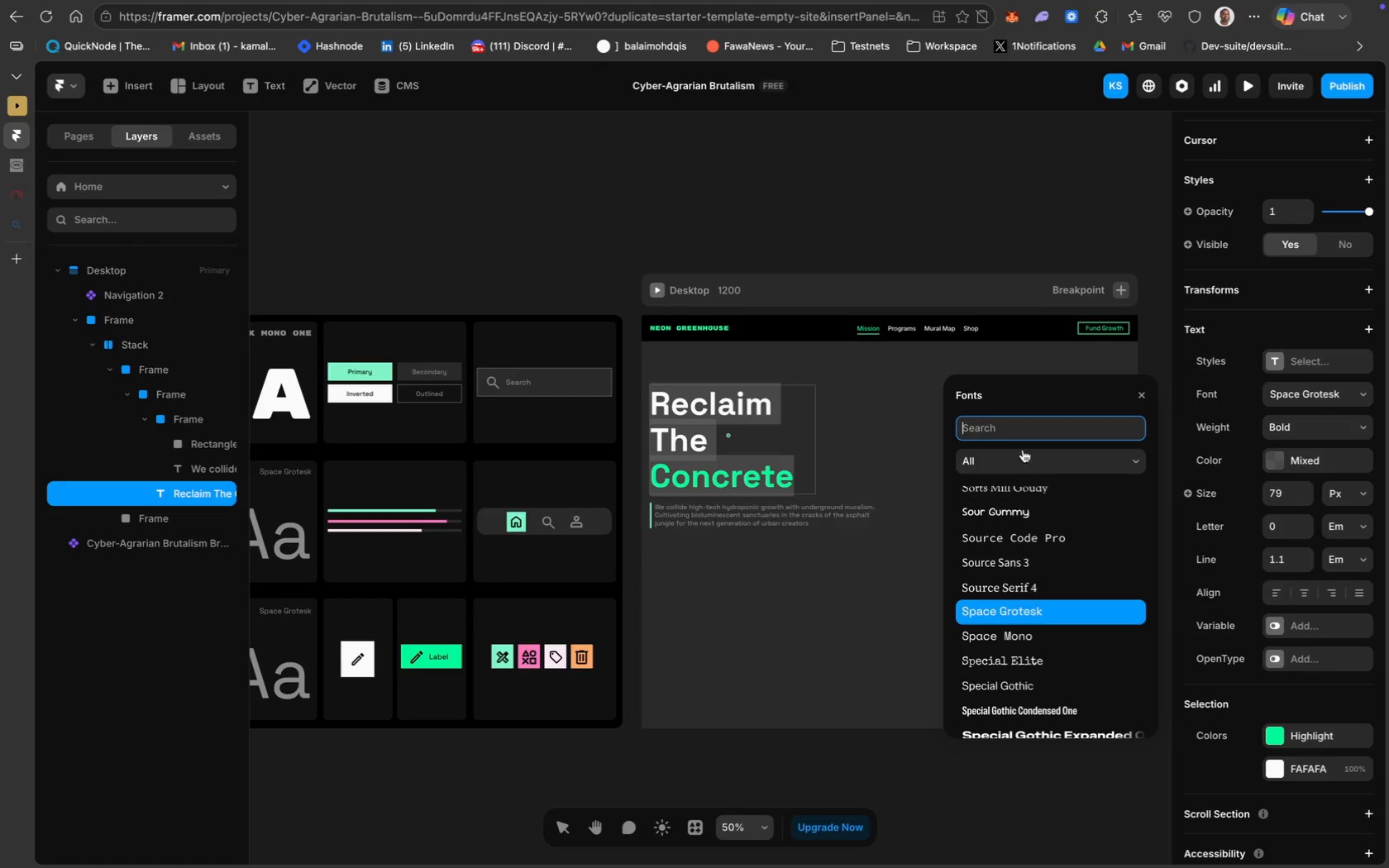 
left_click([1014, 427])
 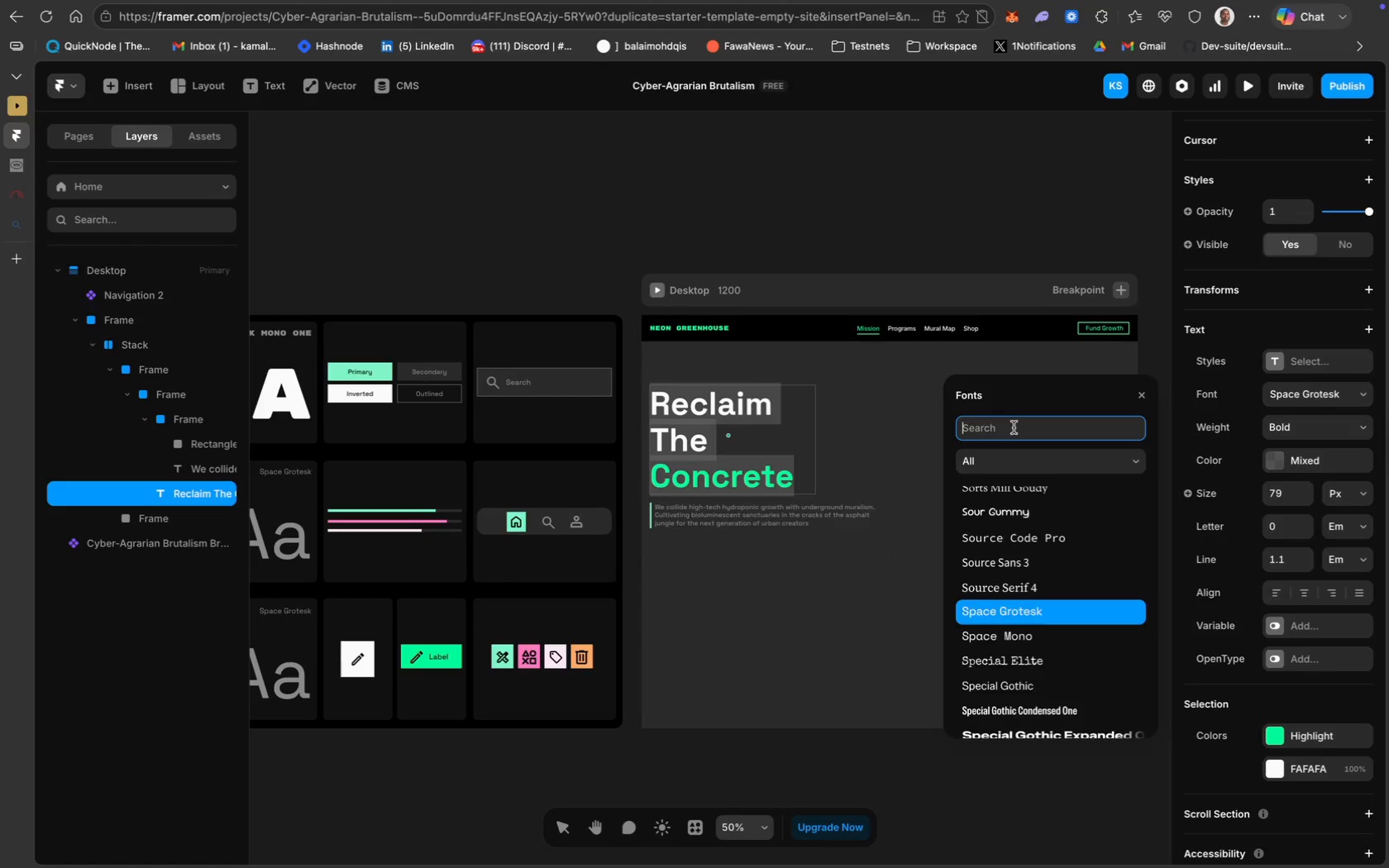 
type(rubi)
 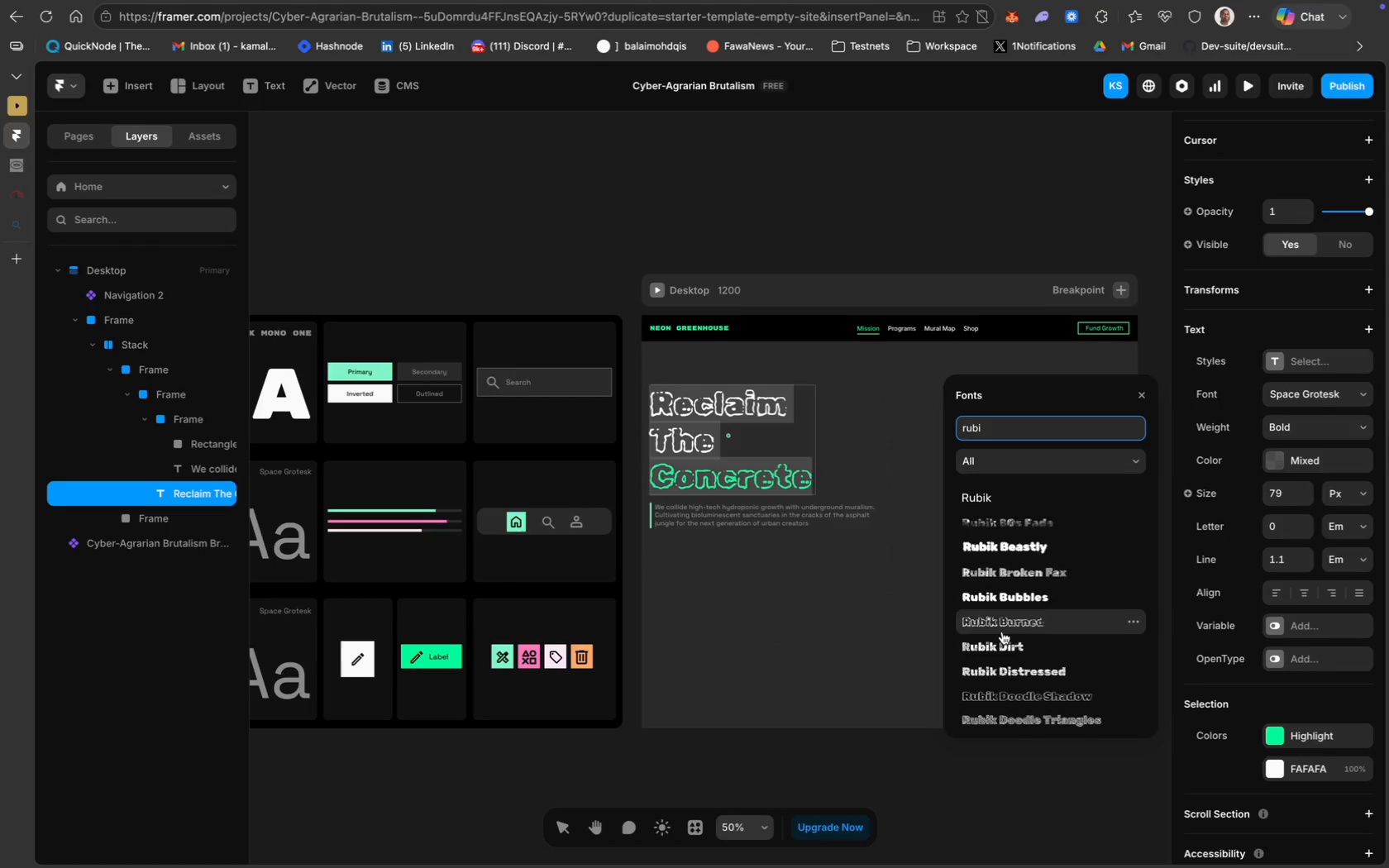 
scroll: coordinate [1002, 632], scroll_direction: down, amount: 44.0
 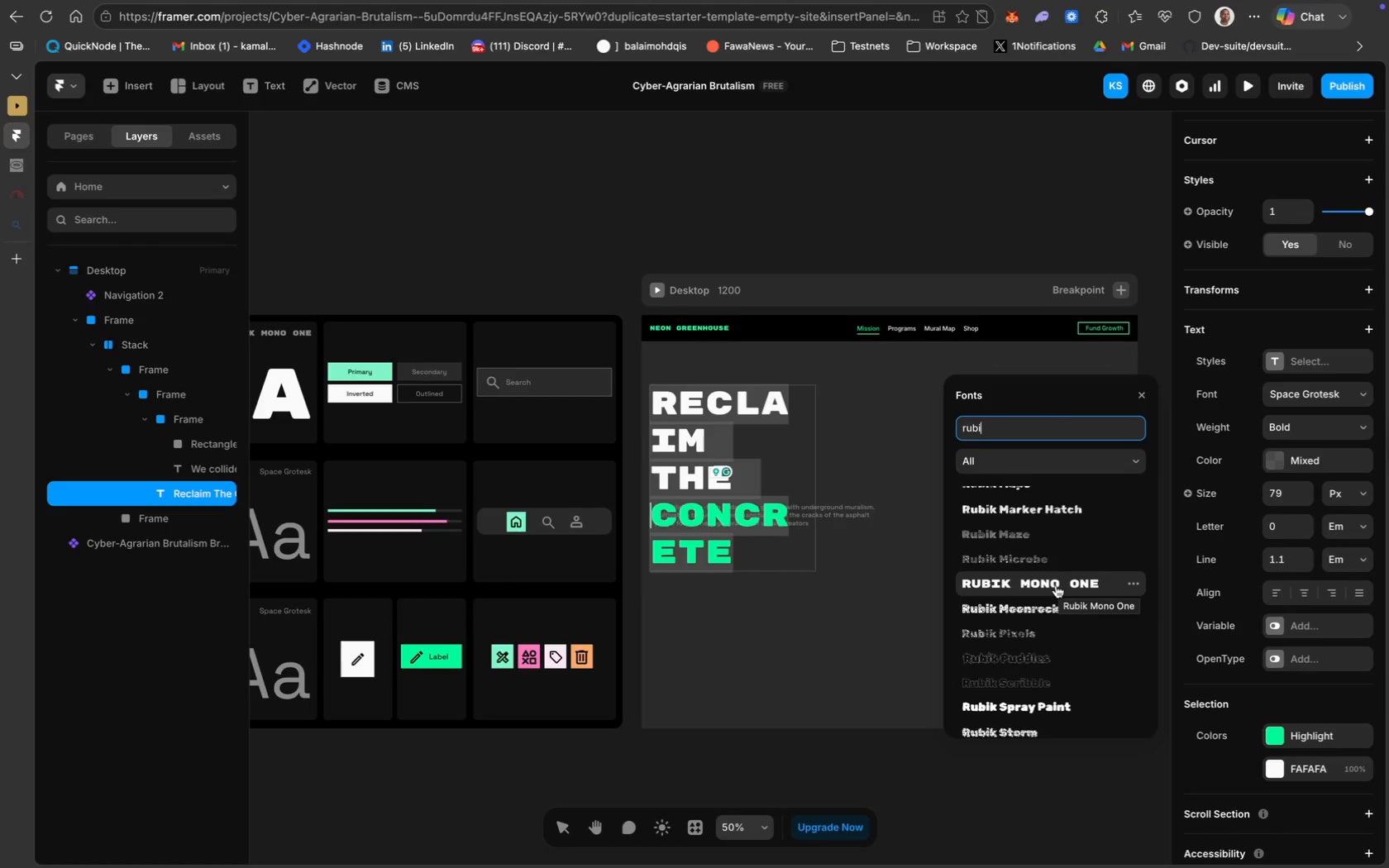 
wait(6.25)
 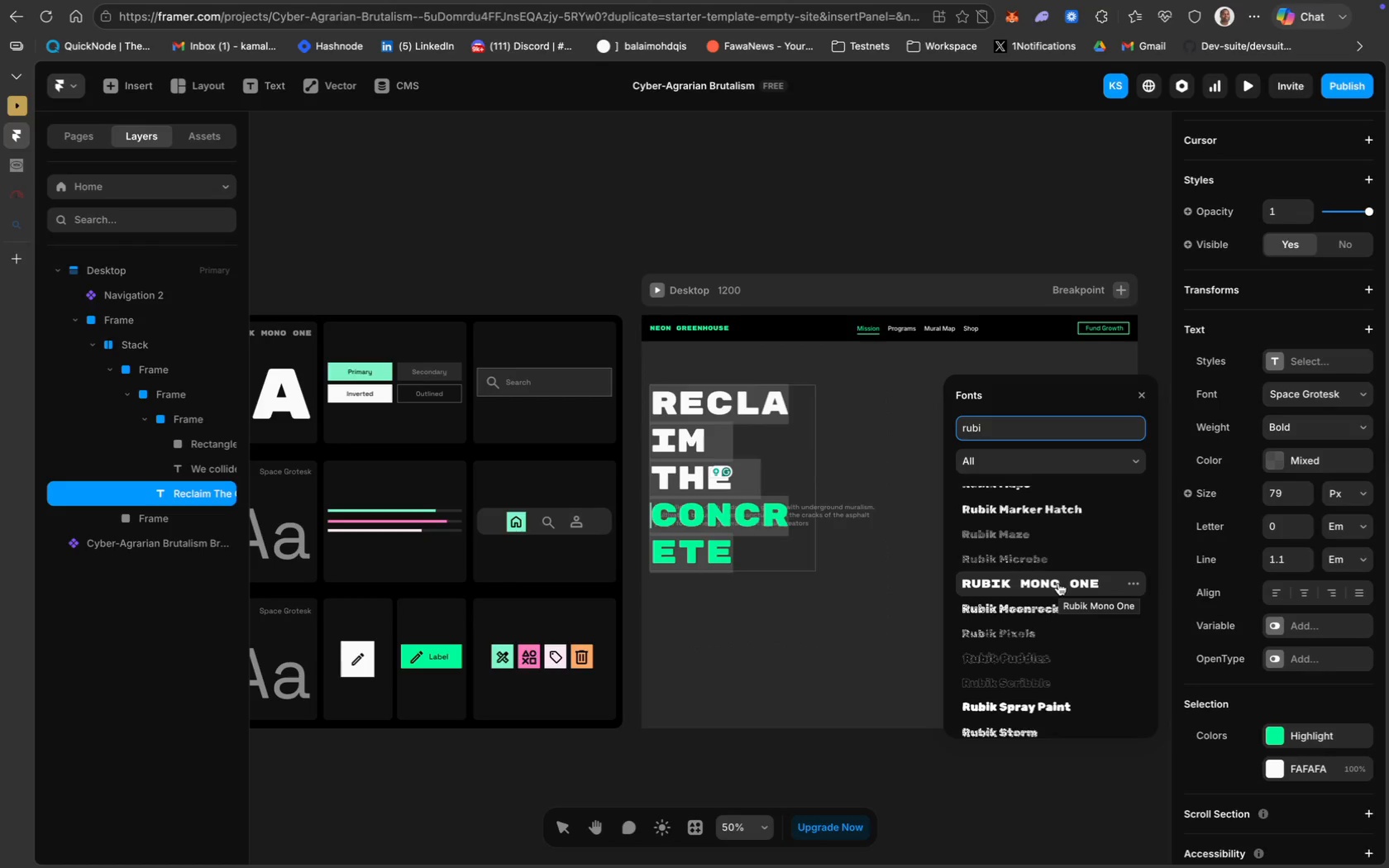 
left_click([1057, 584])
 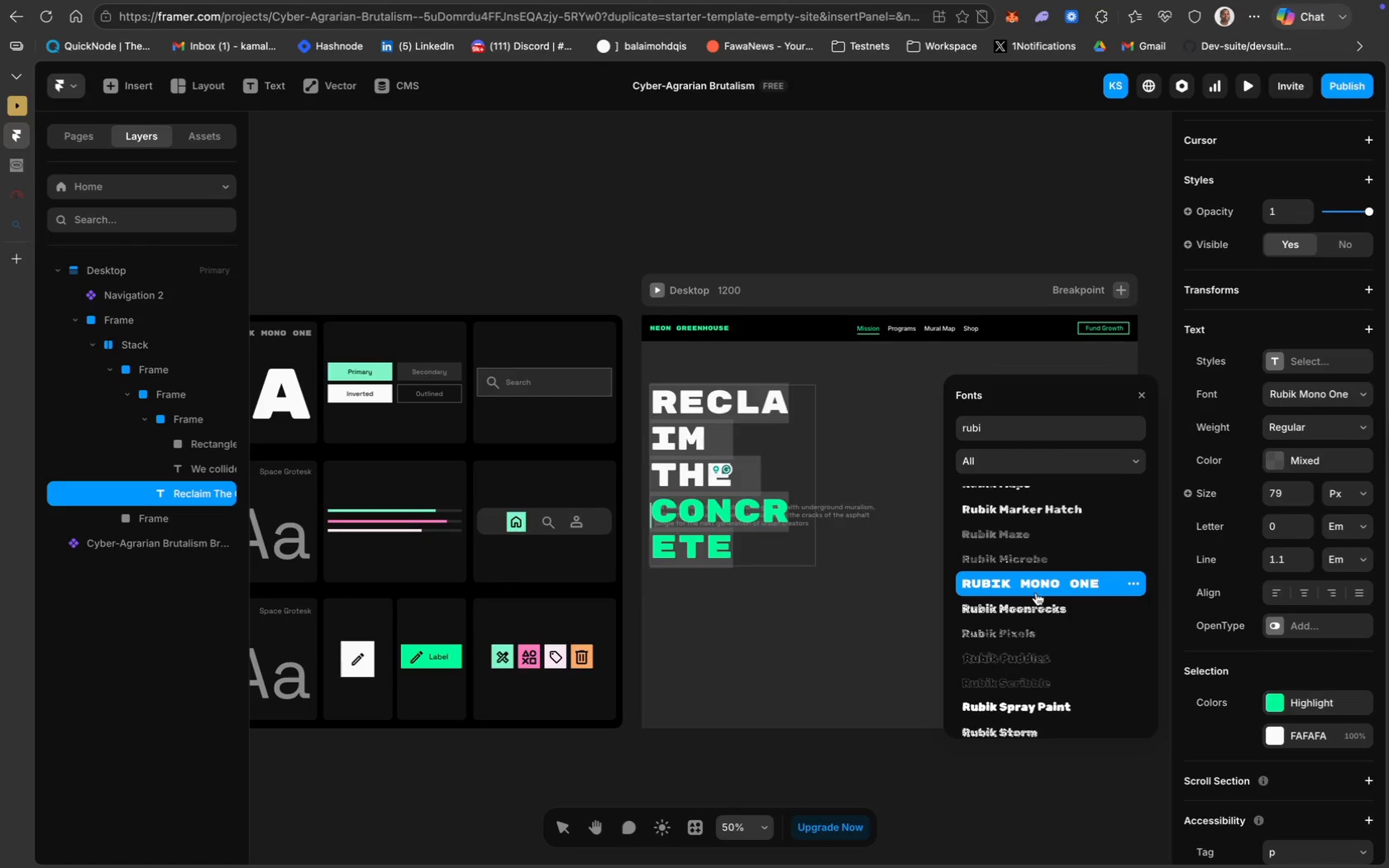 
left_click([1042, 589])
 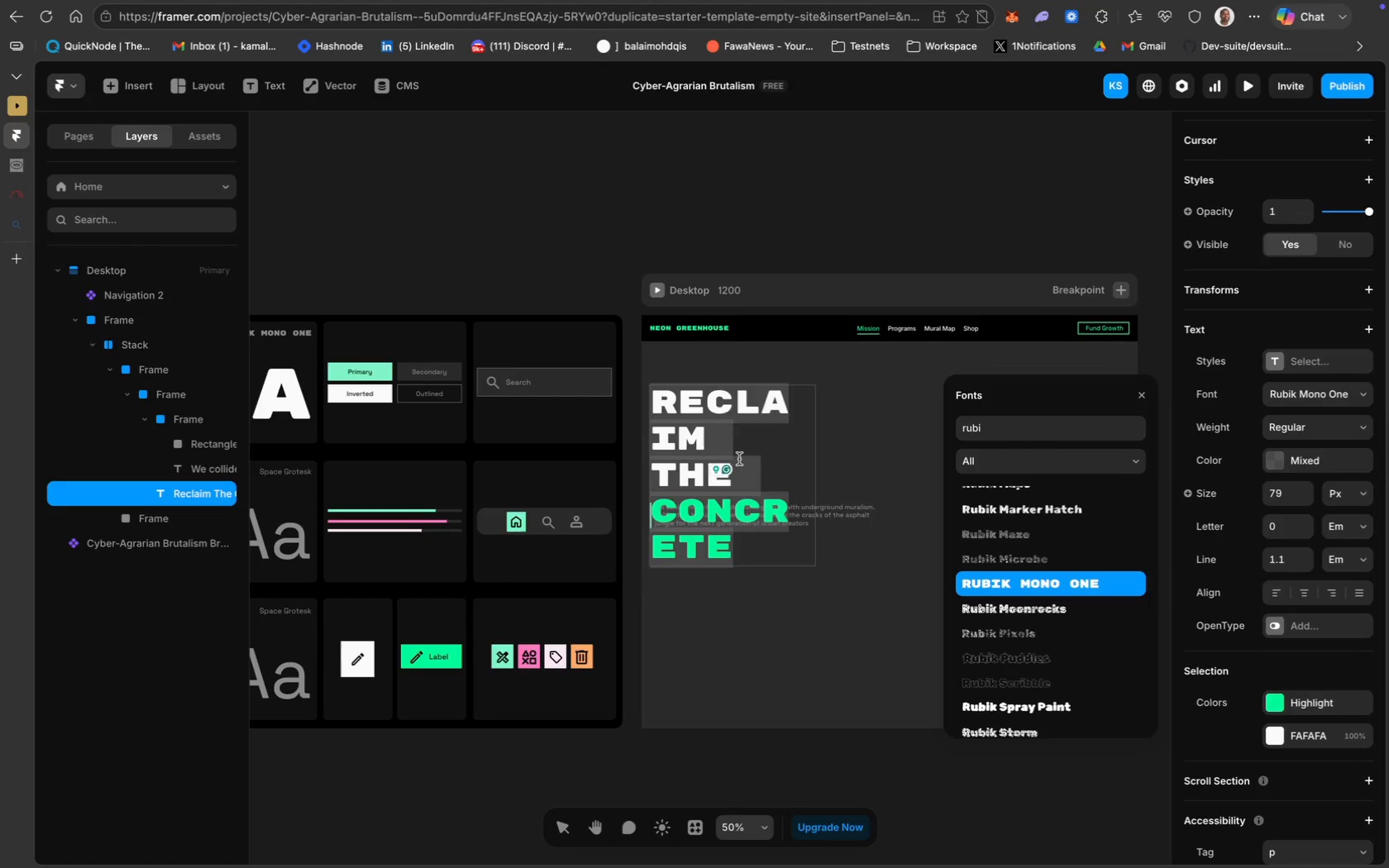 
left_click([761, 450])
 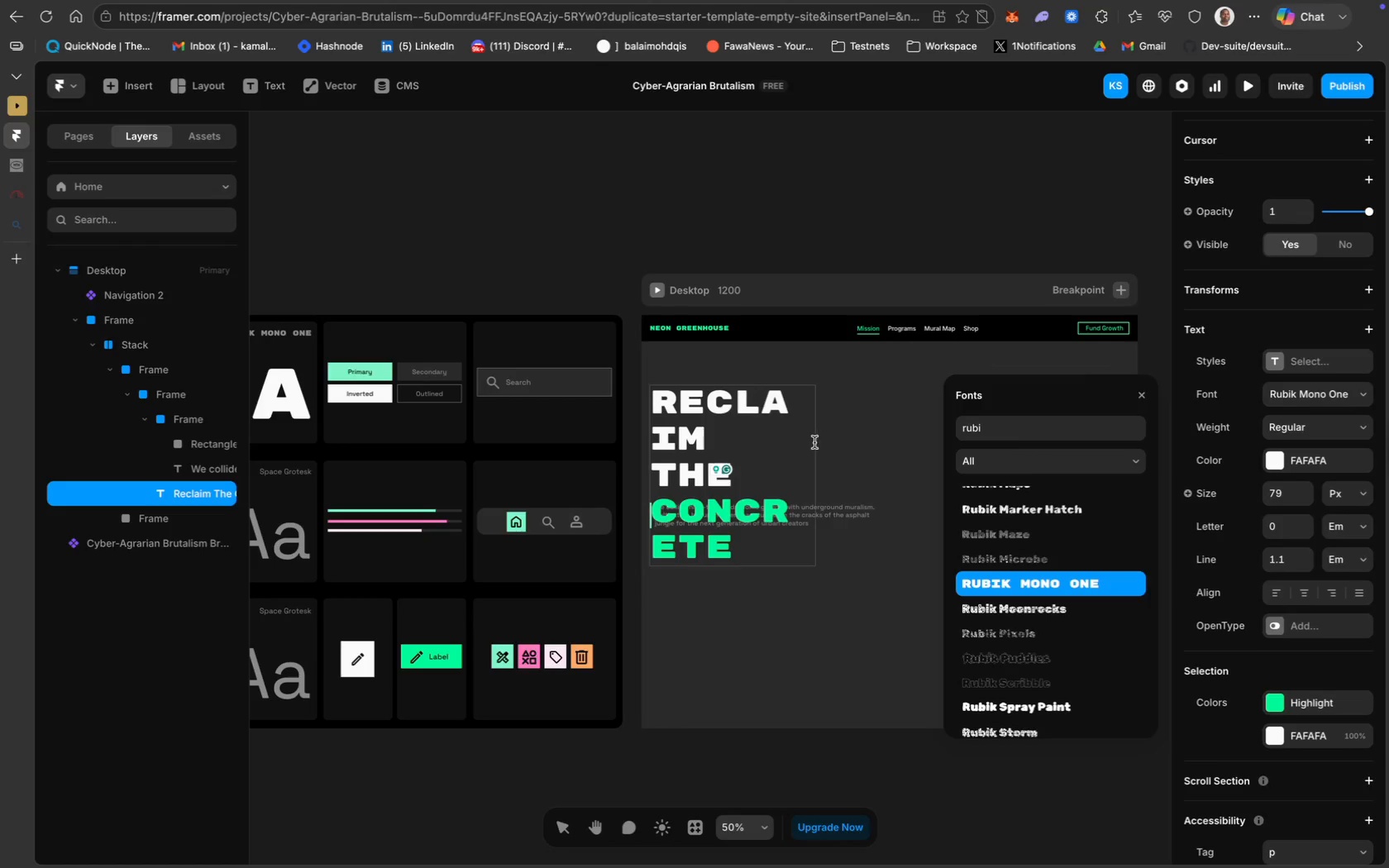 
left_click([817, 440])
 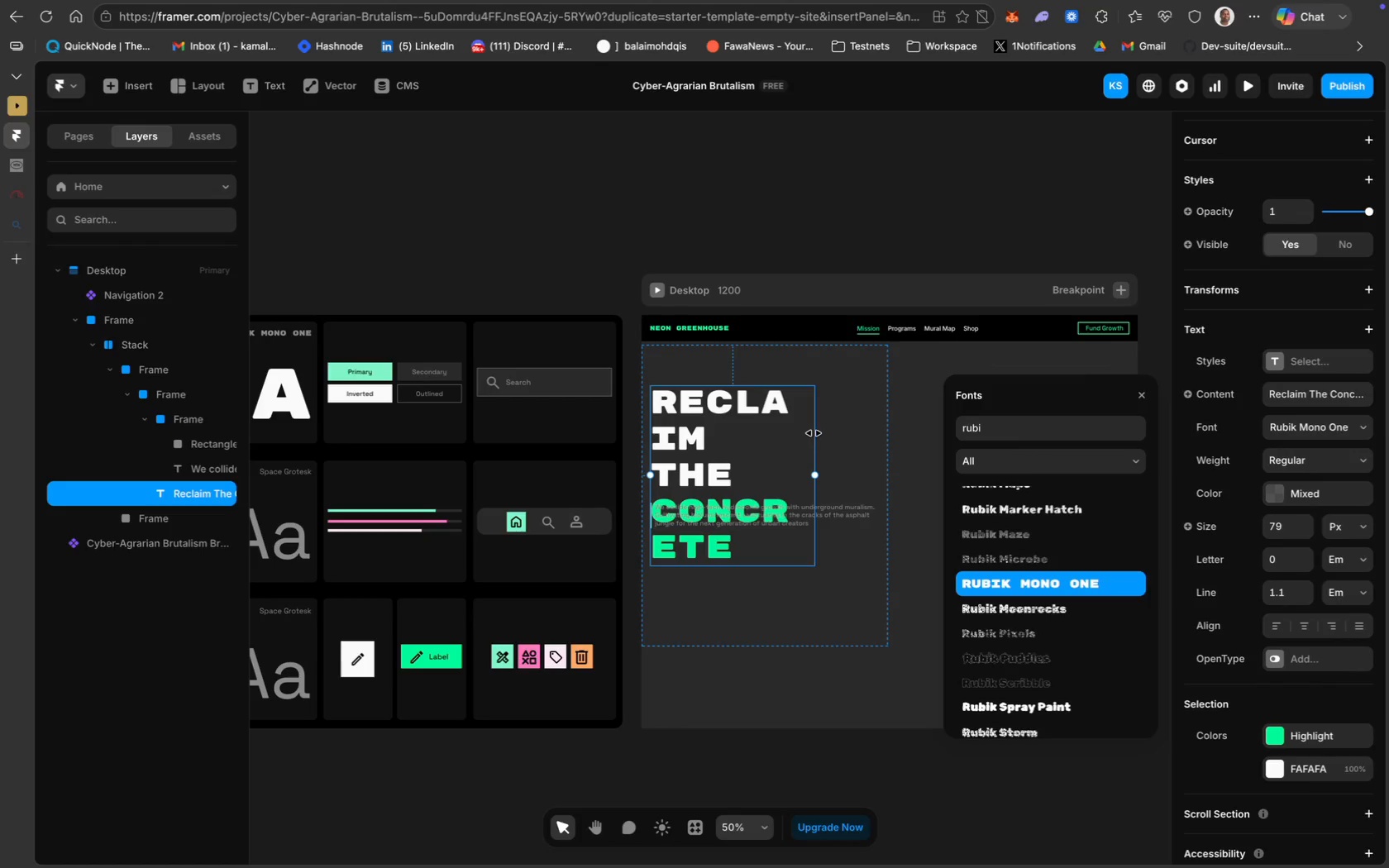 
left_click_drag(start_coordinate=[814, 433], to_coordinate=[881, 428])
 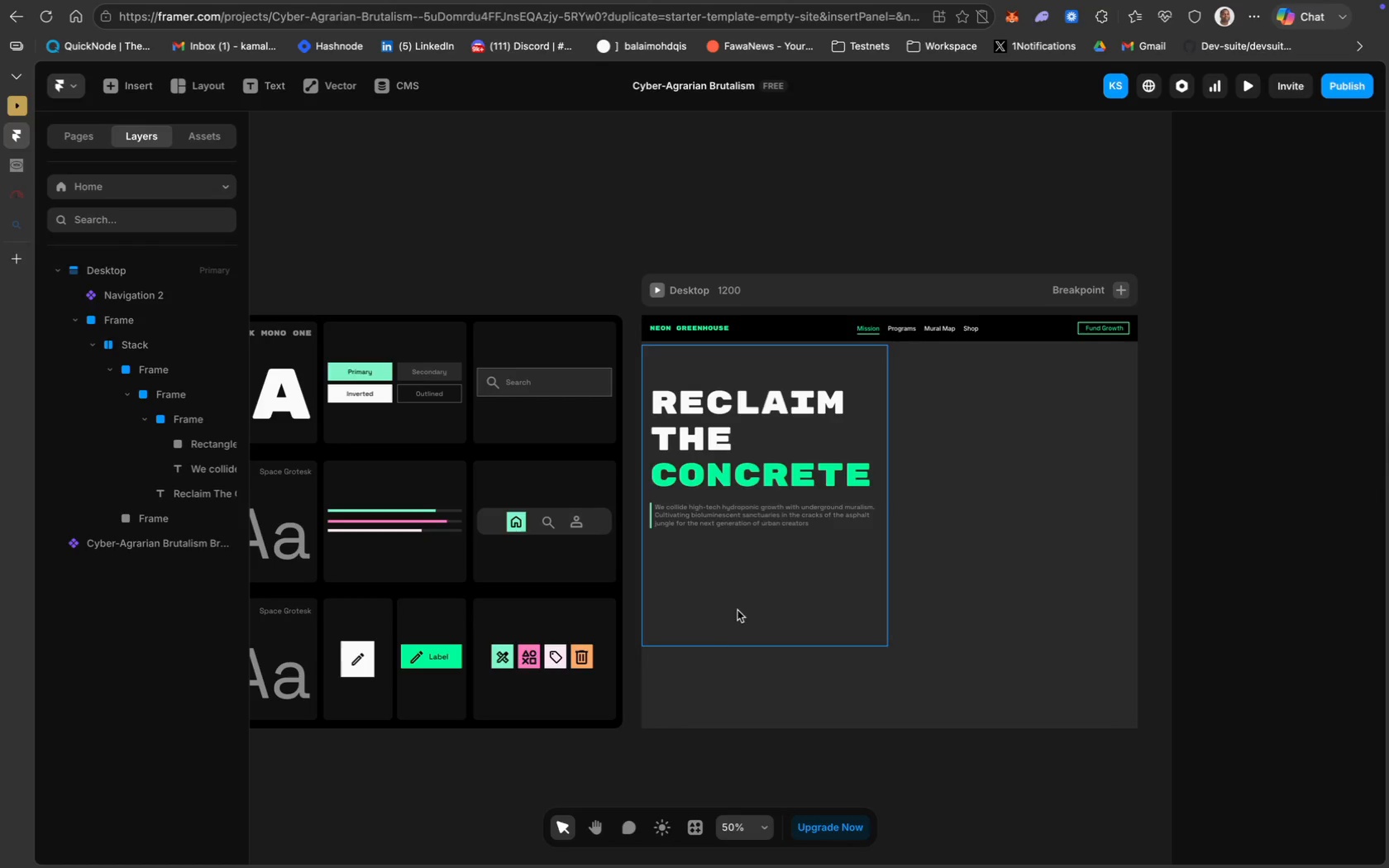 
wait(7.47)
 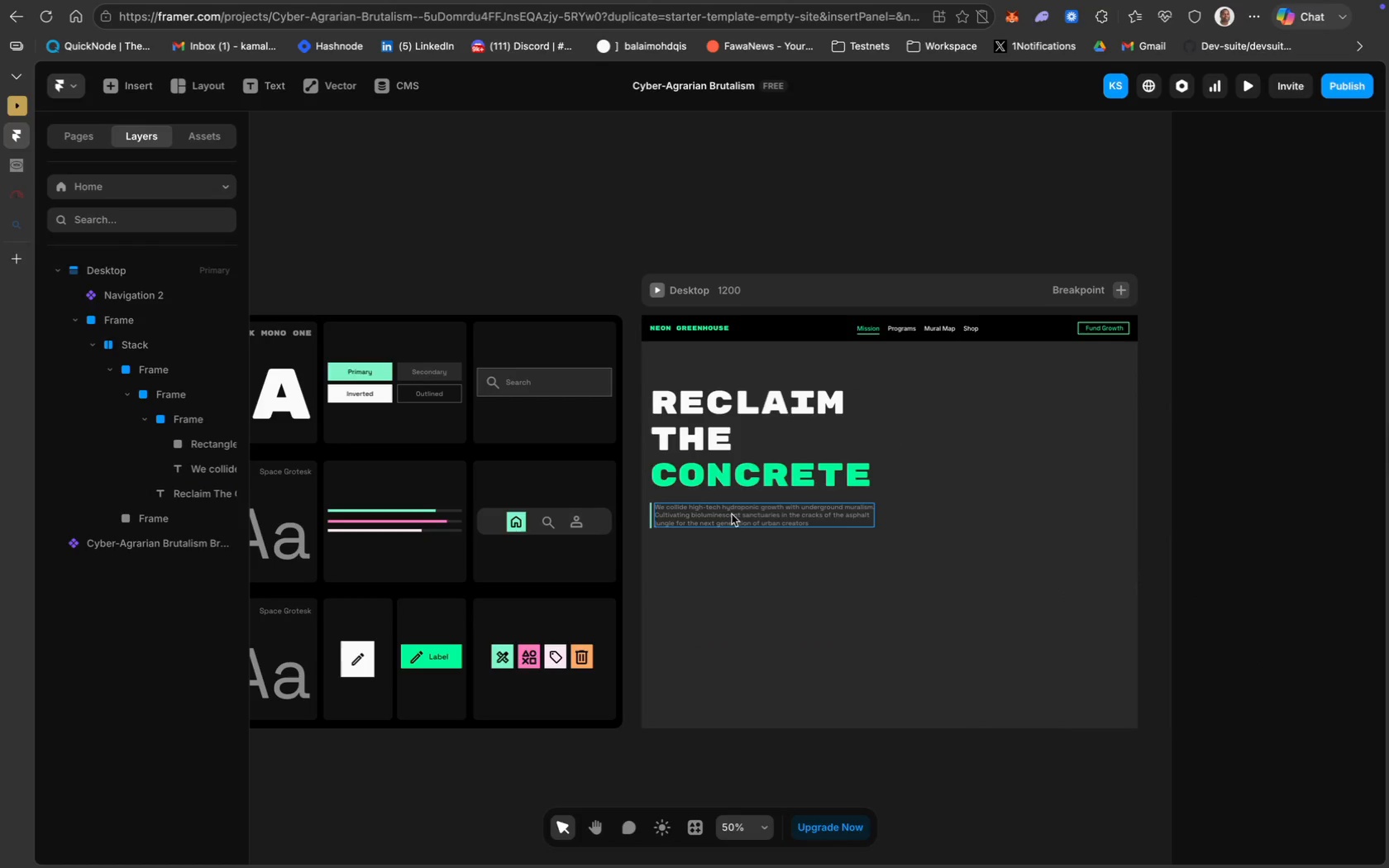 
key(Meta+Equal)
 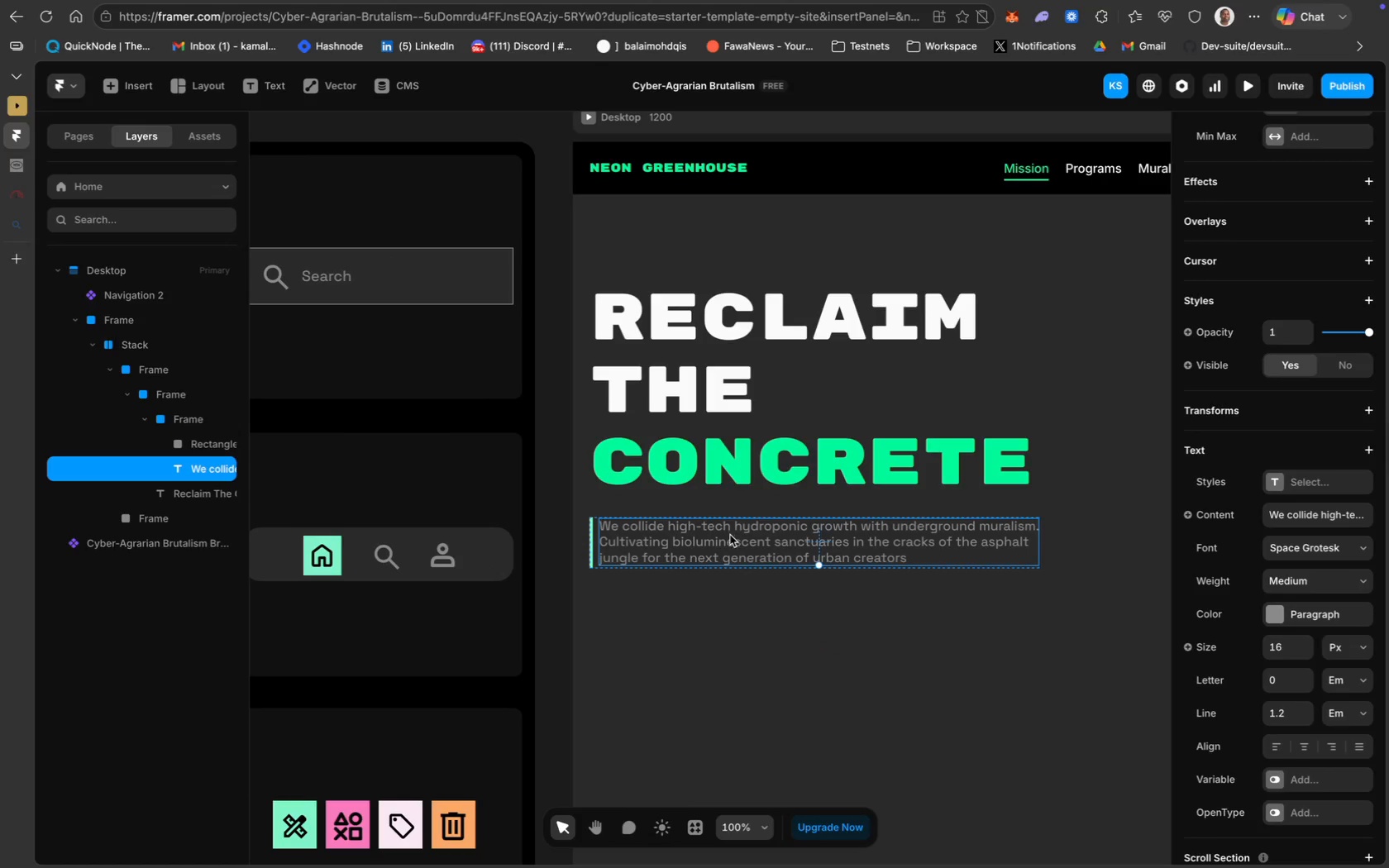 
double_click([730, 535])
 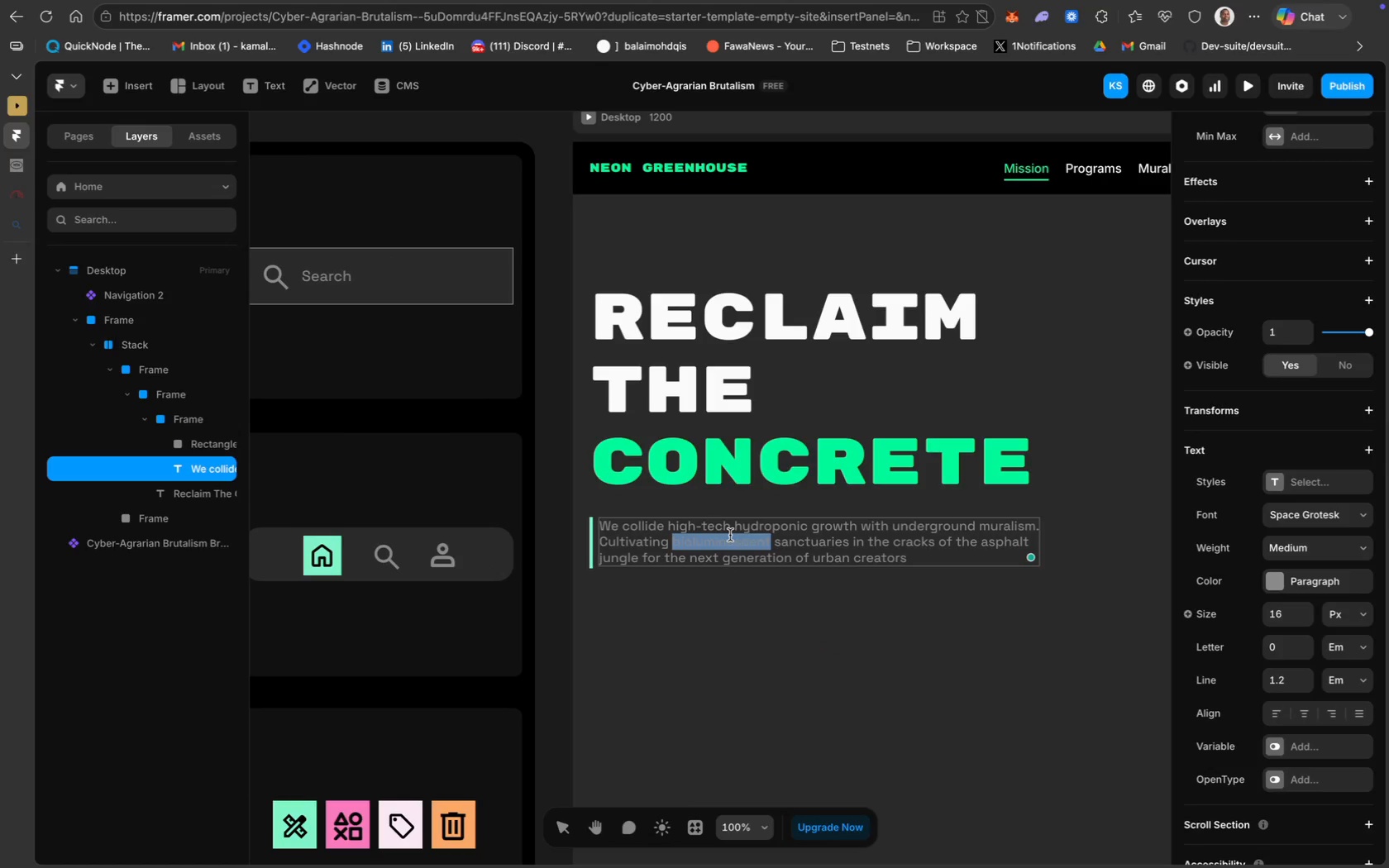 
key(Meta+A)
 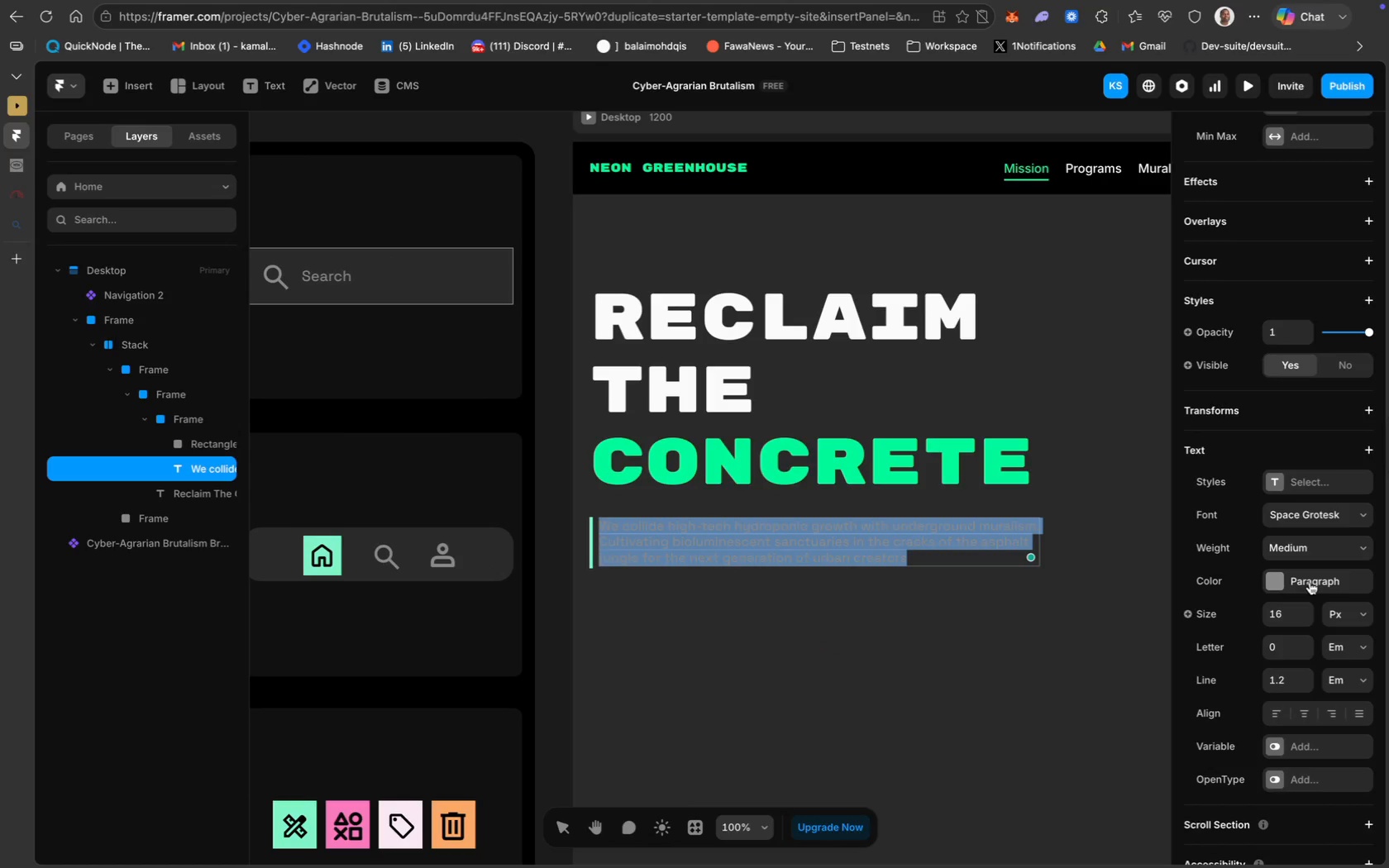 
left_click([1306, 580])
 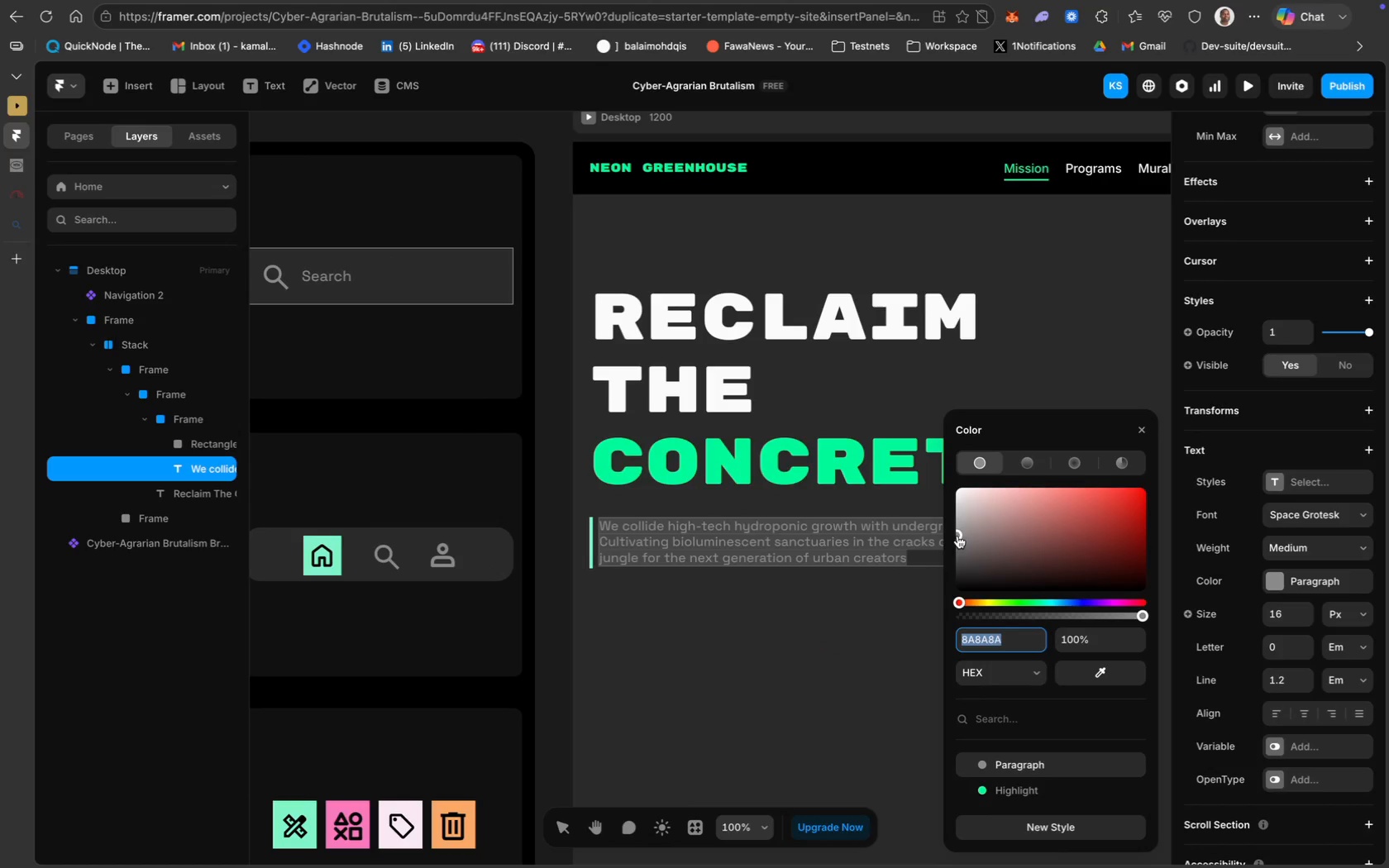 
left_click_drag(start_coordinate=[956, 534], to_coordinate=[957, 508])
 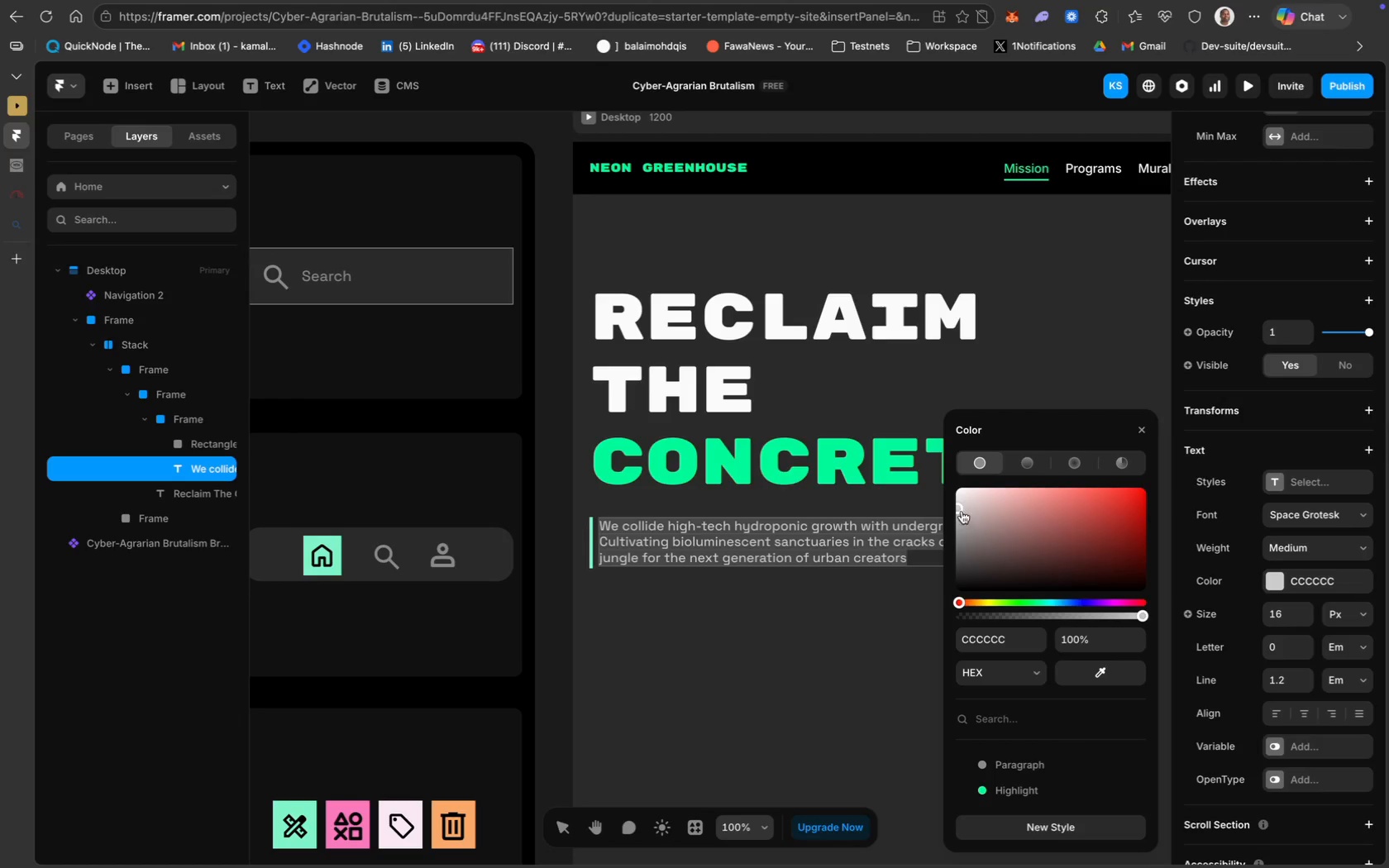 
left_click_drag(start_coordinate=[958, 509], to_coordinate=[957, 502])
 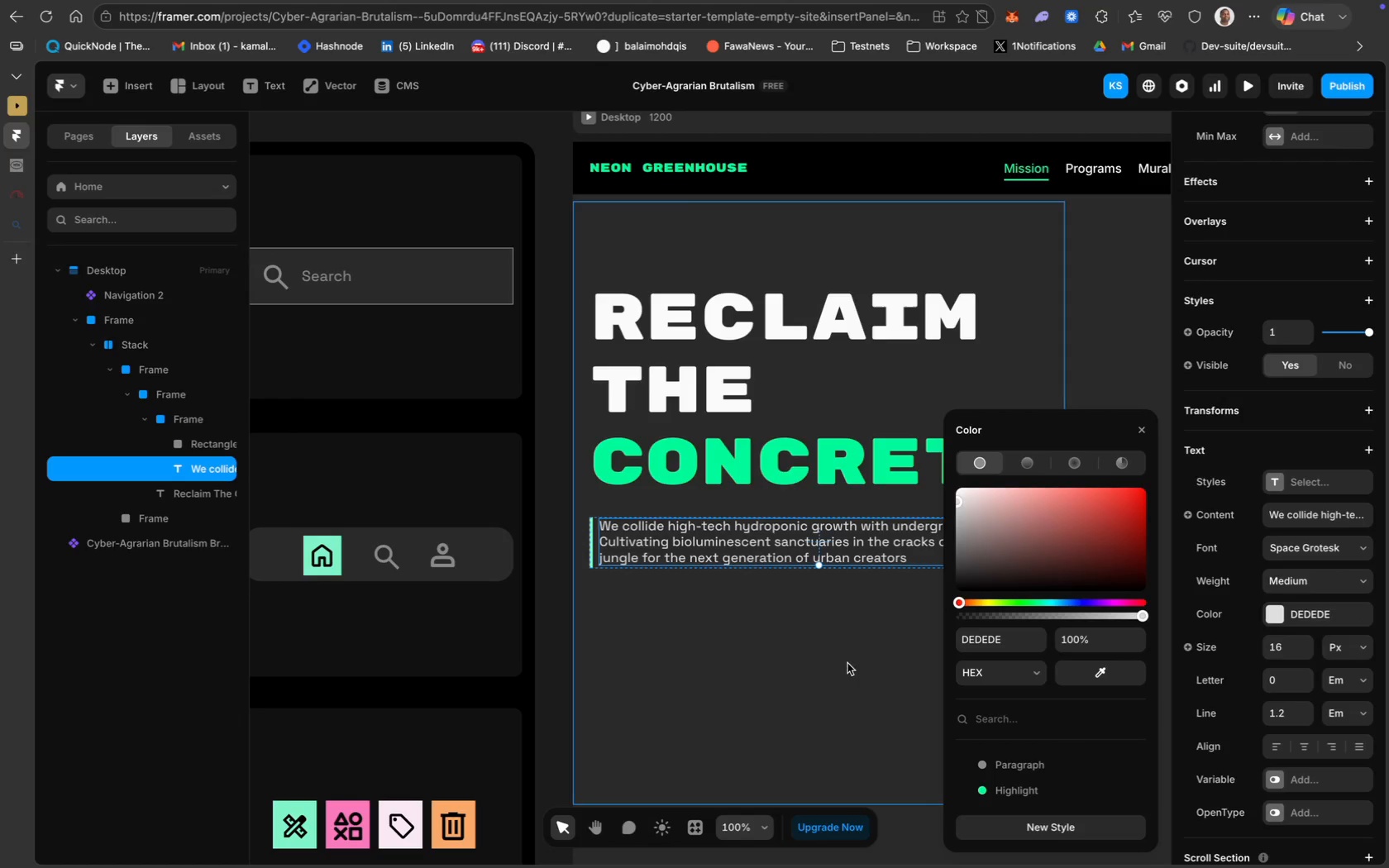 
left_click([785, 622])
 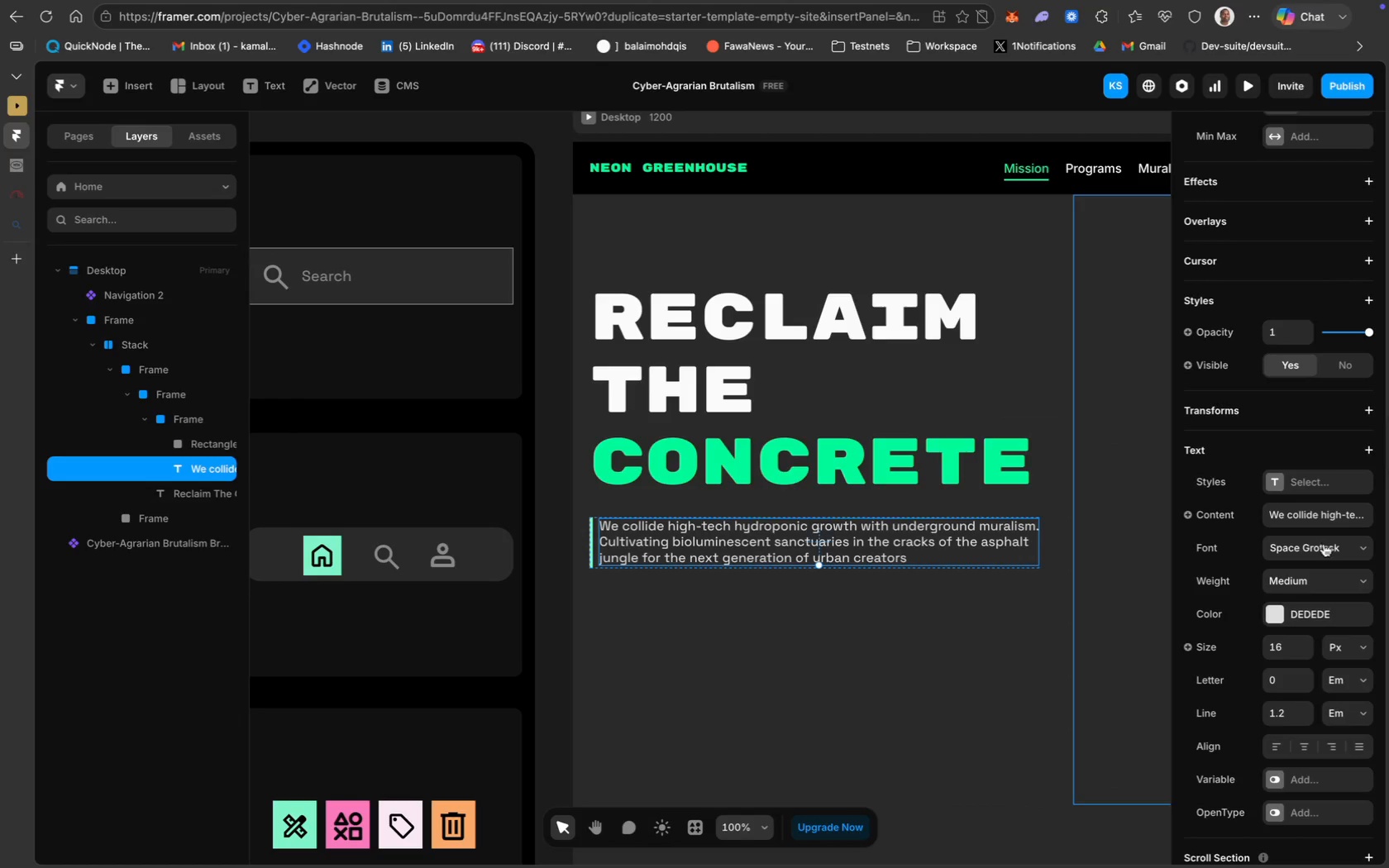 
left_click([1286, 646])
 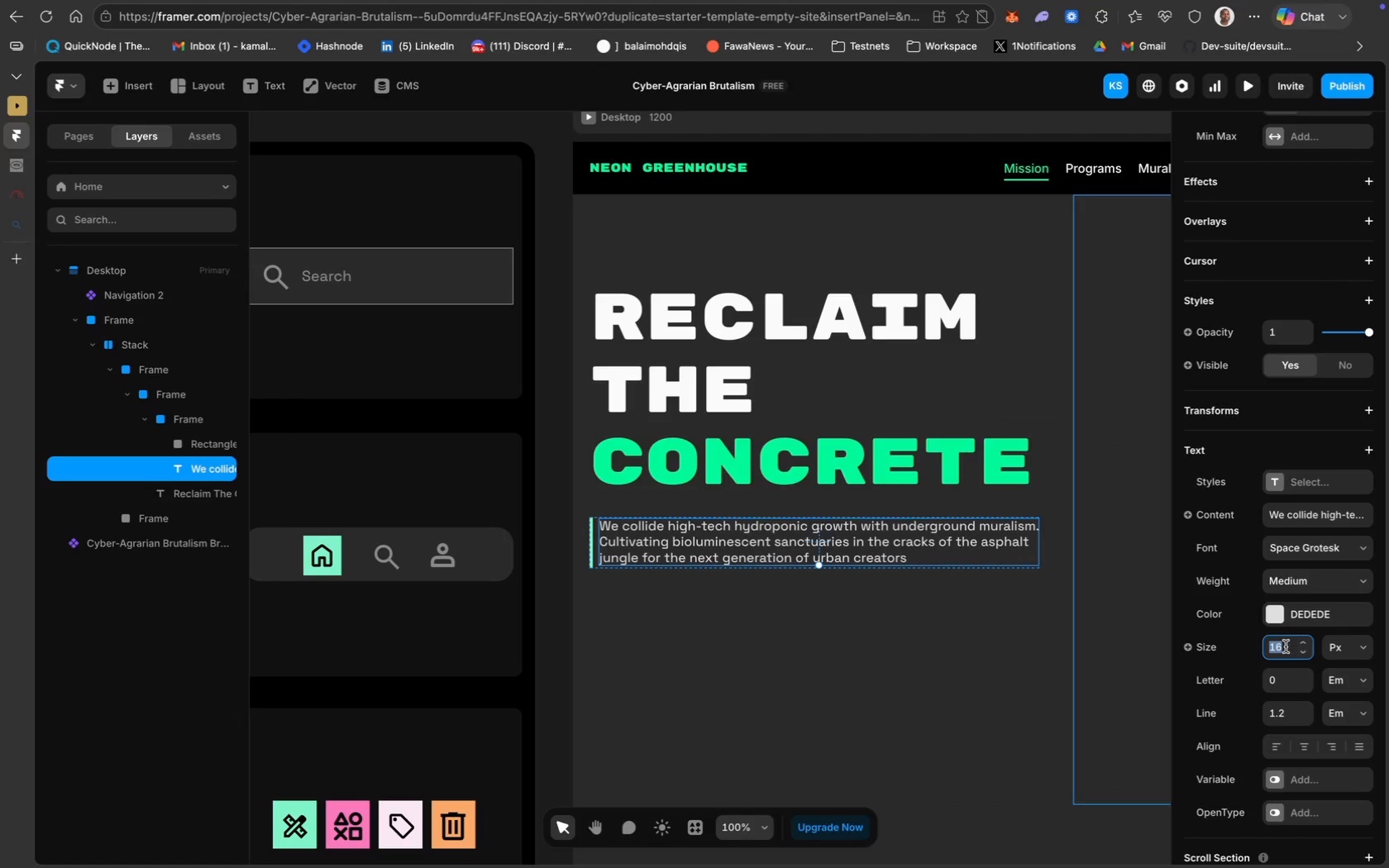 
type(18)
 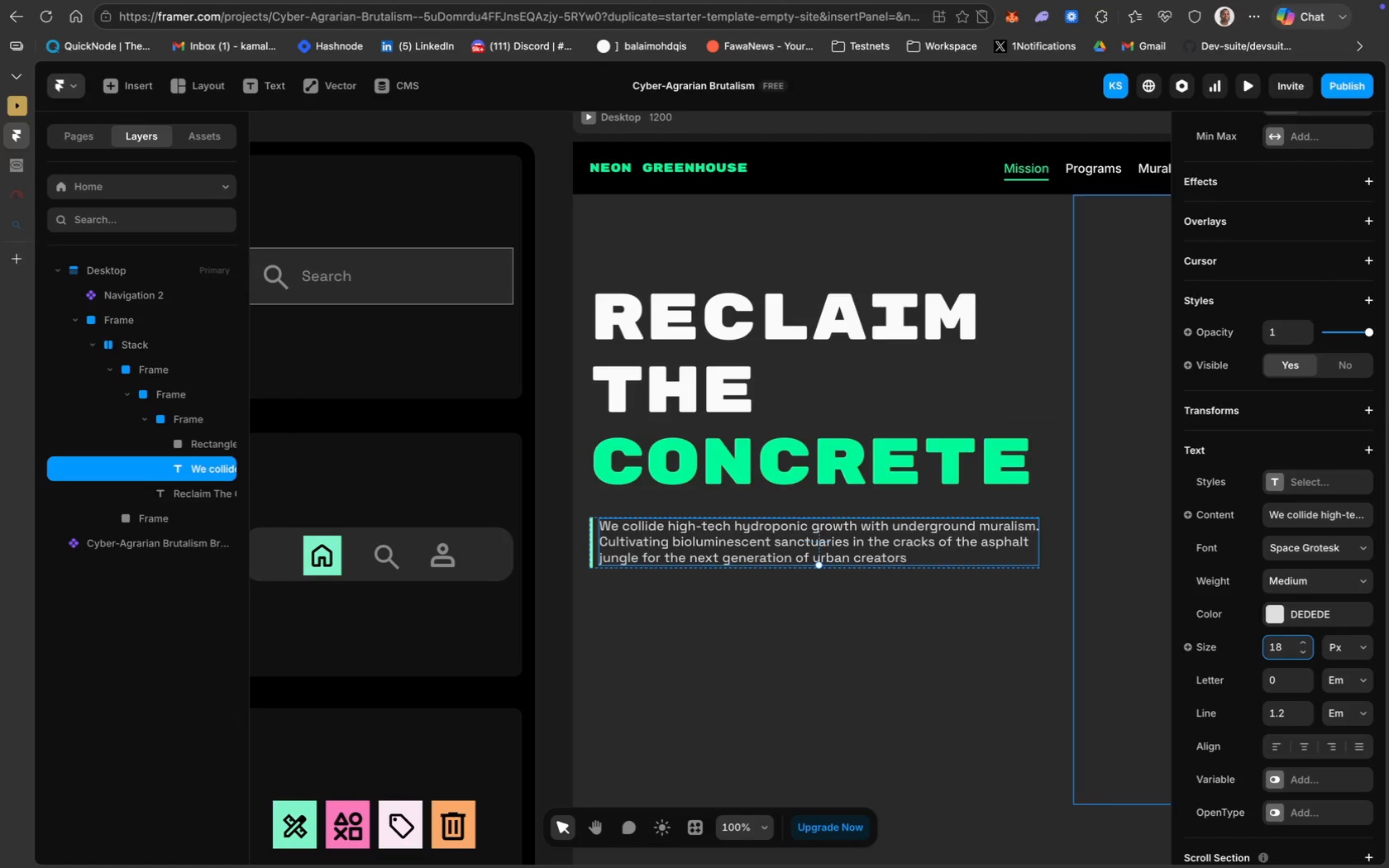 
key(Enter)
 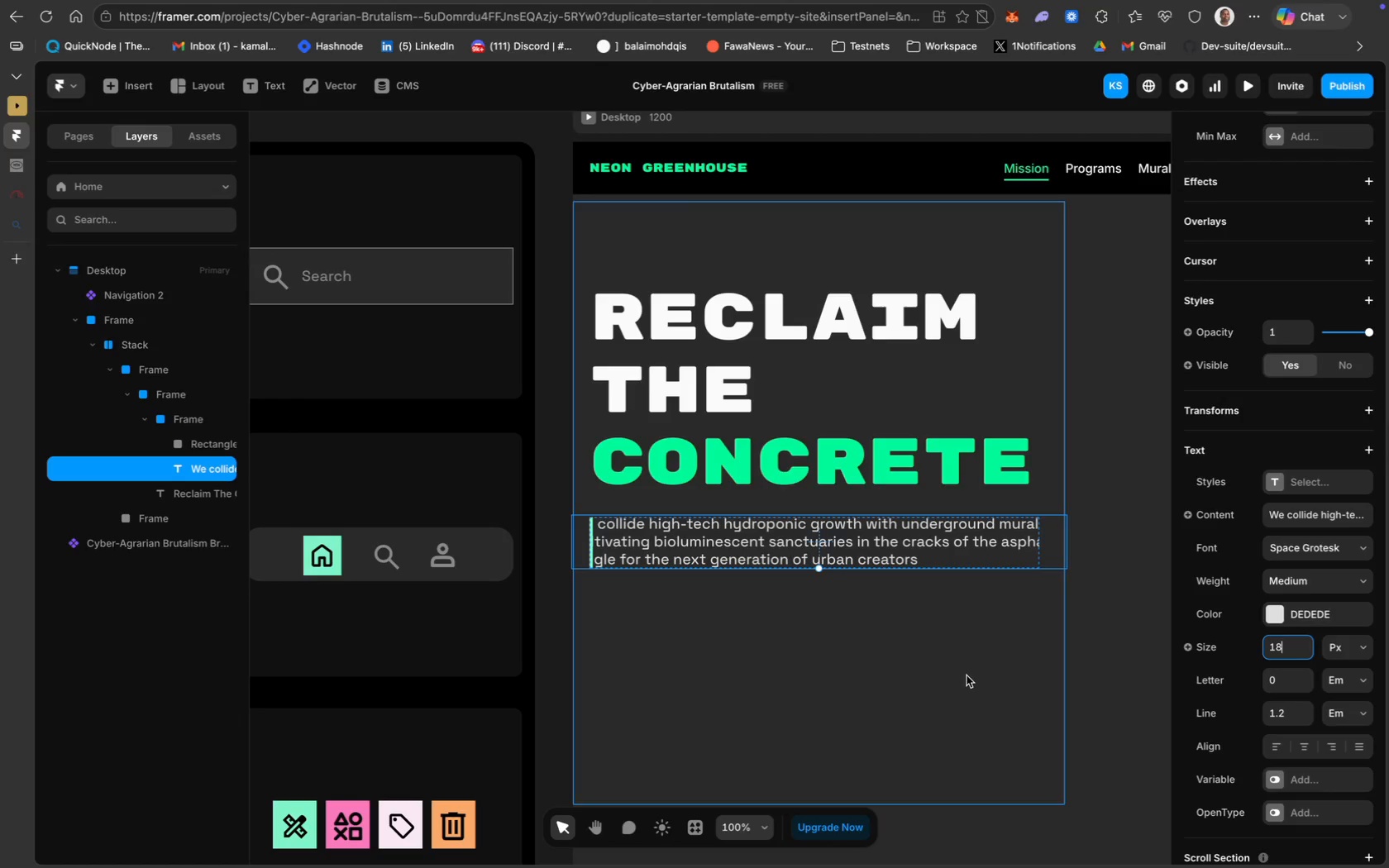 
left_click([971, 671])
 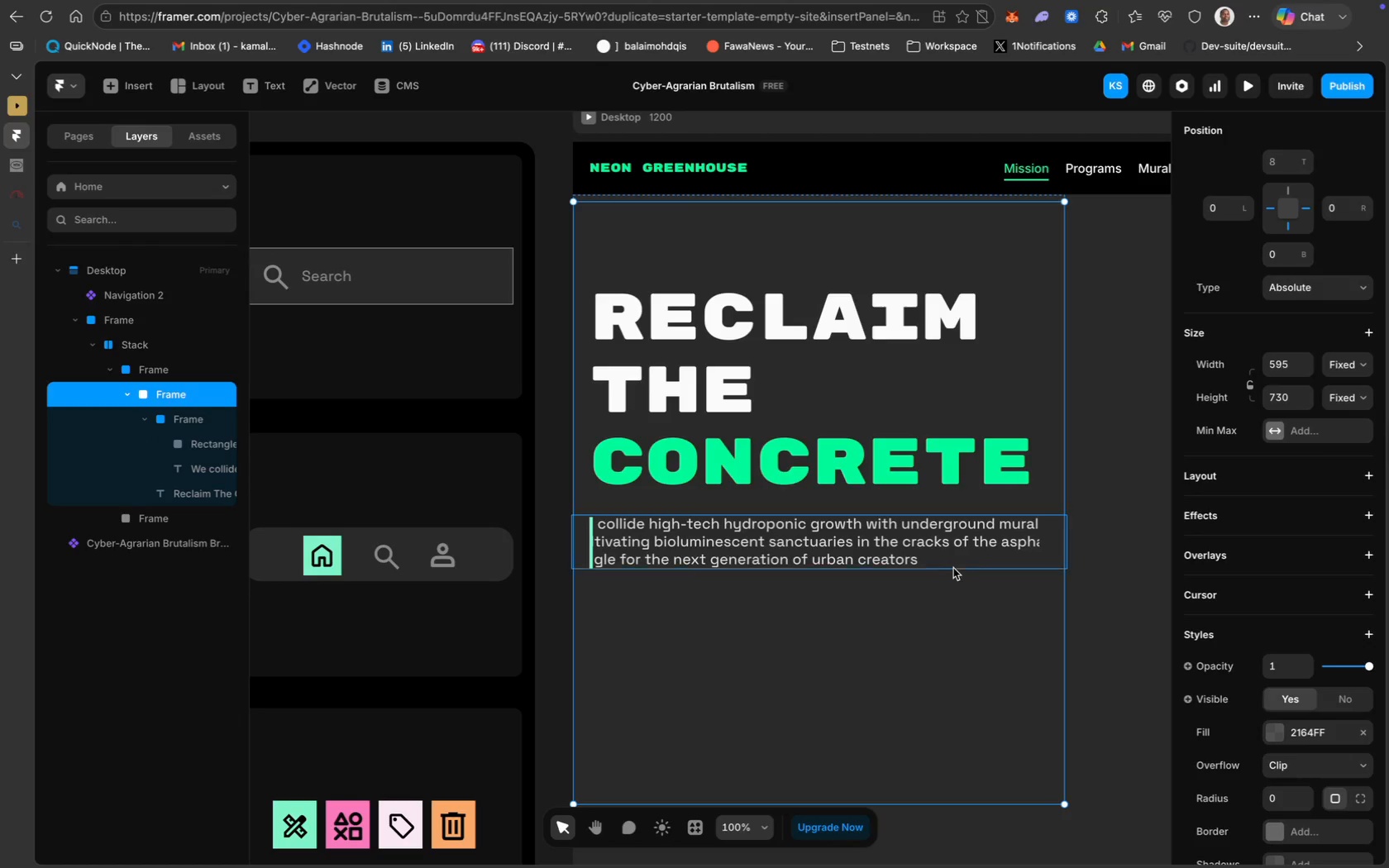 
key(Meta+Z)
 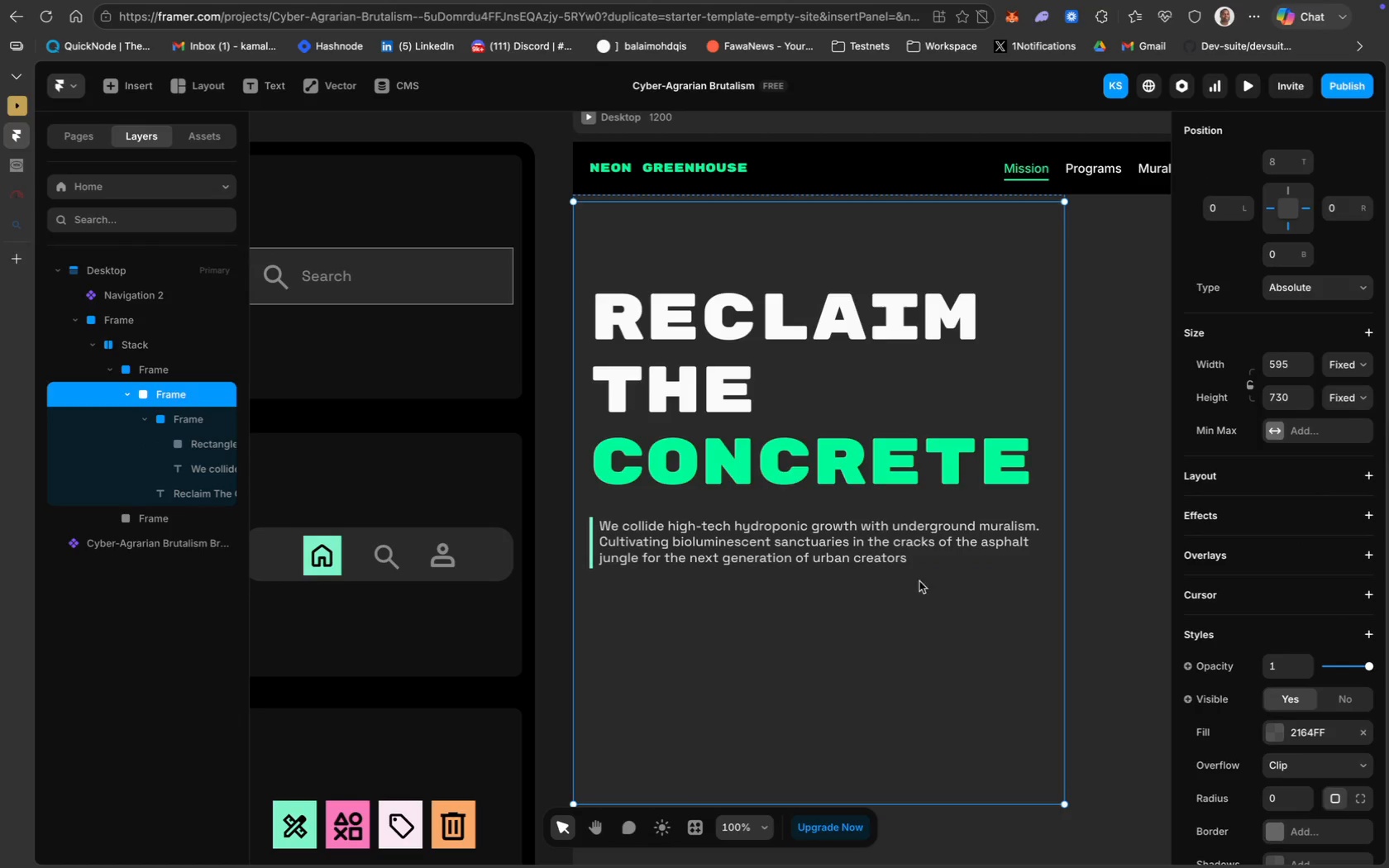 
wait(5.03)
 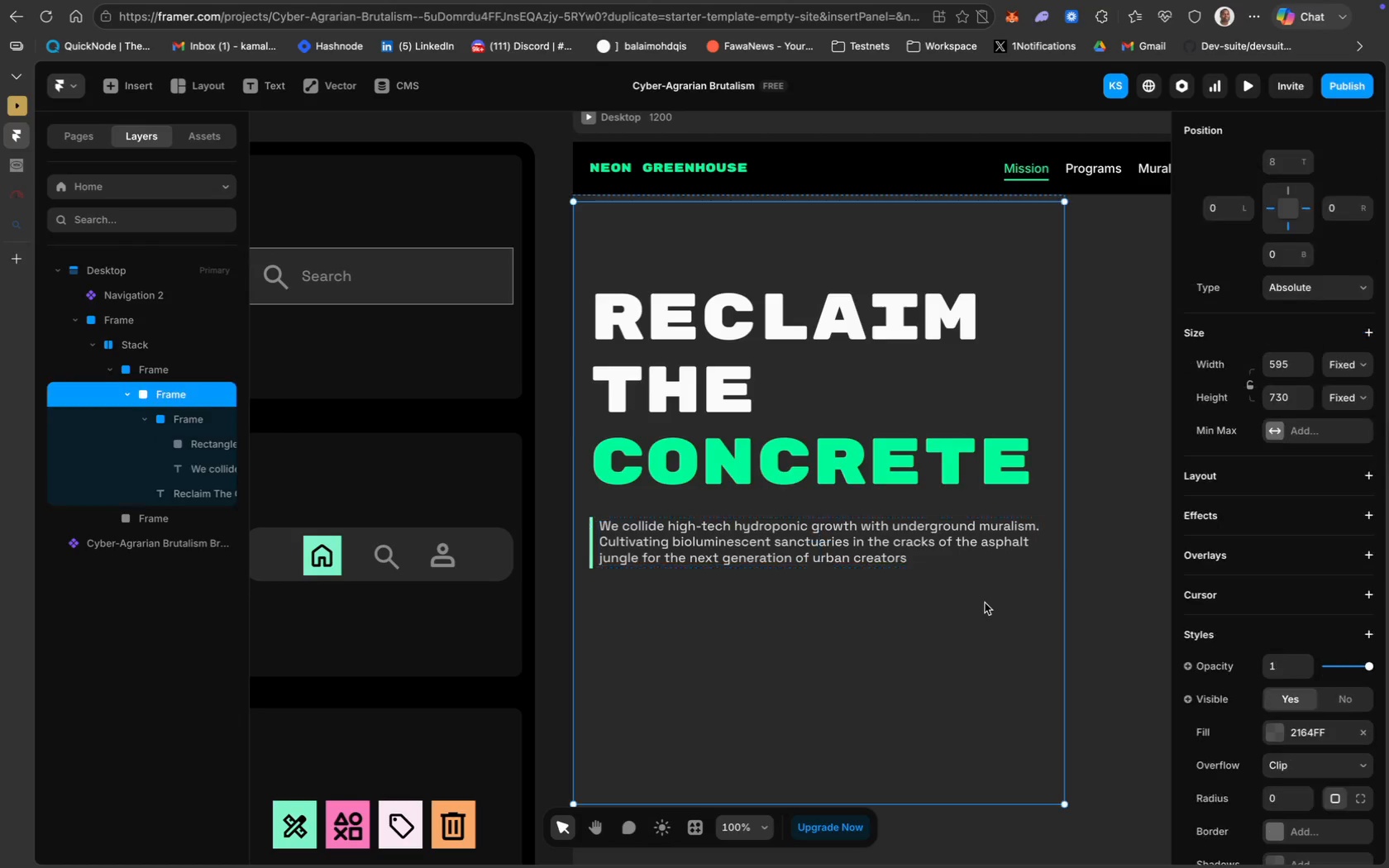 
left_click([843, 539])
 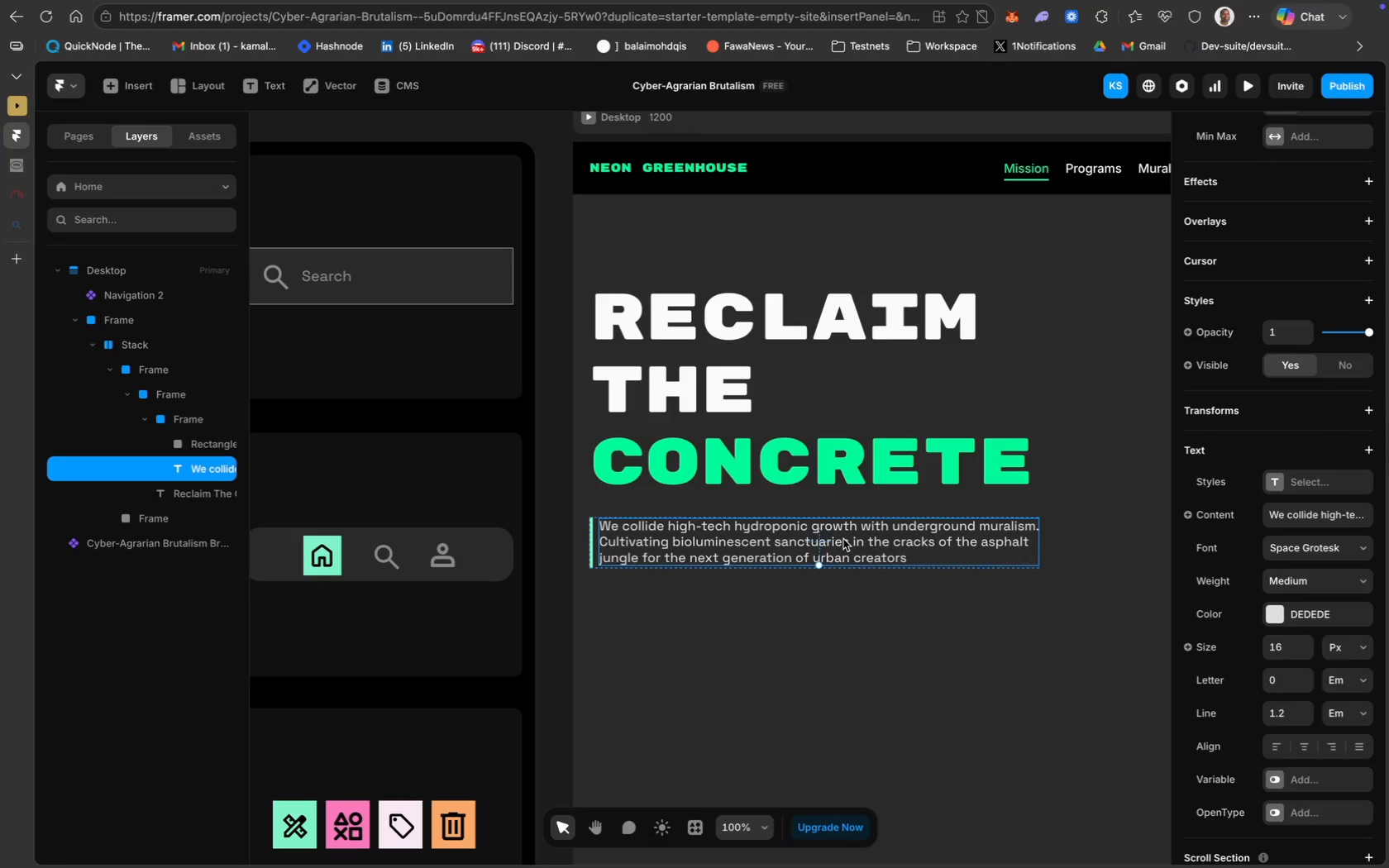 
double_click([843, 539])
 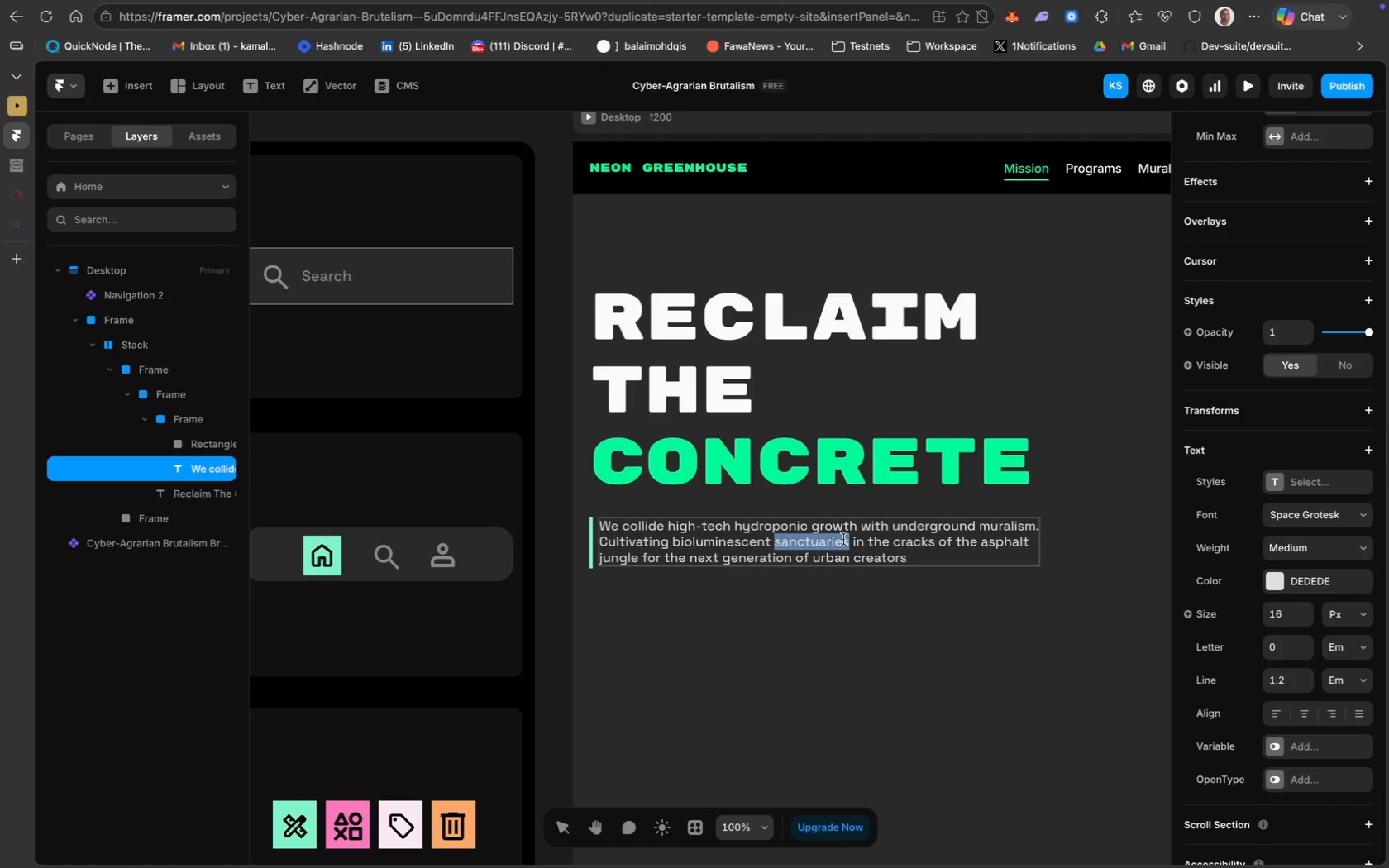 
key(Meta+A)
 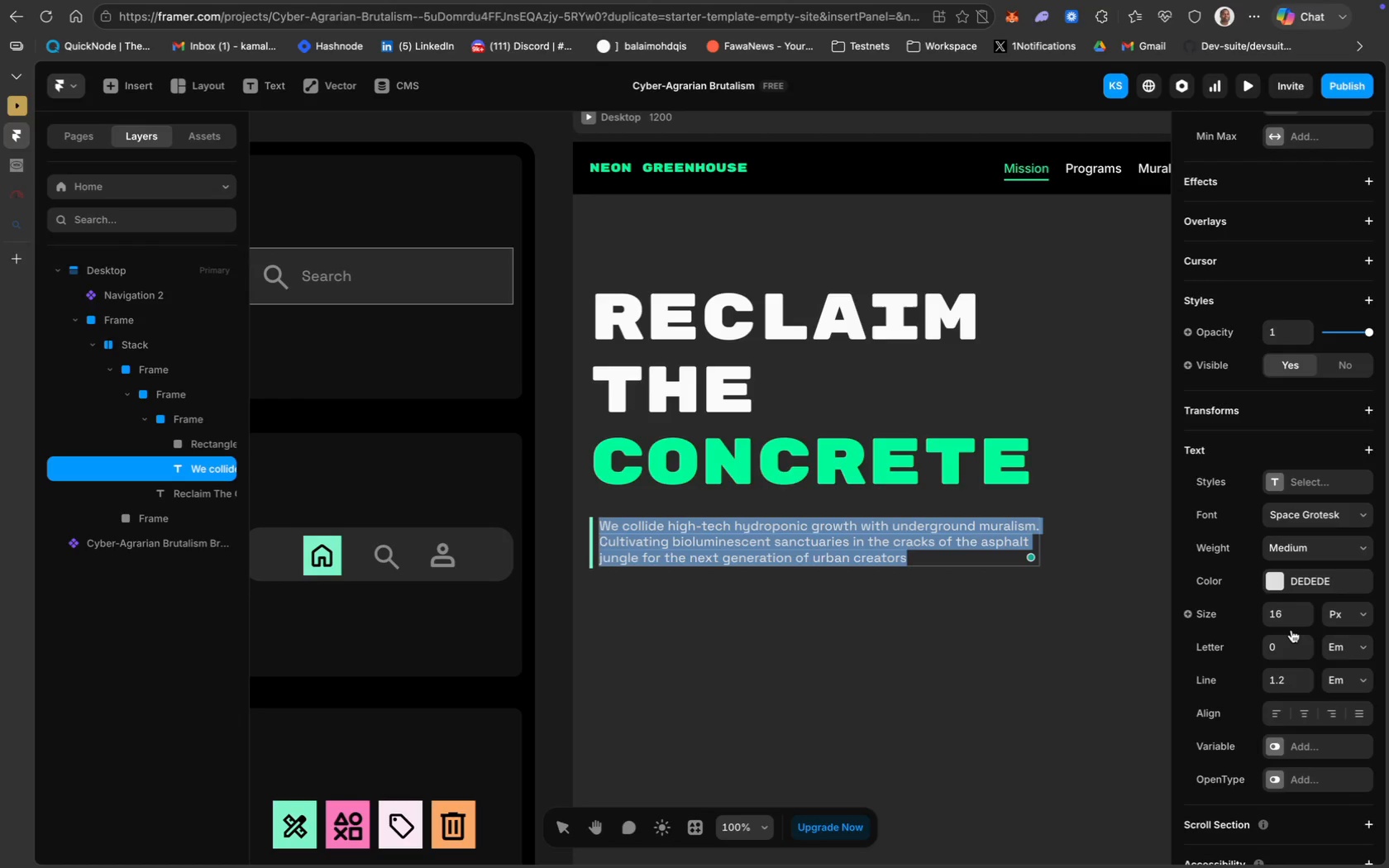 
scroll: coordinate [1291, 630], scroll_direction: down, amount: 10.0
 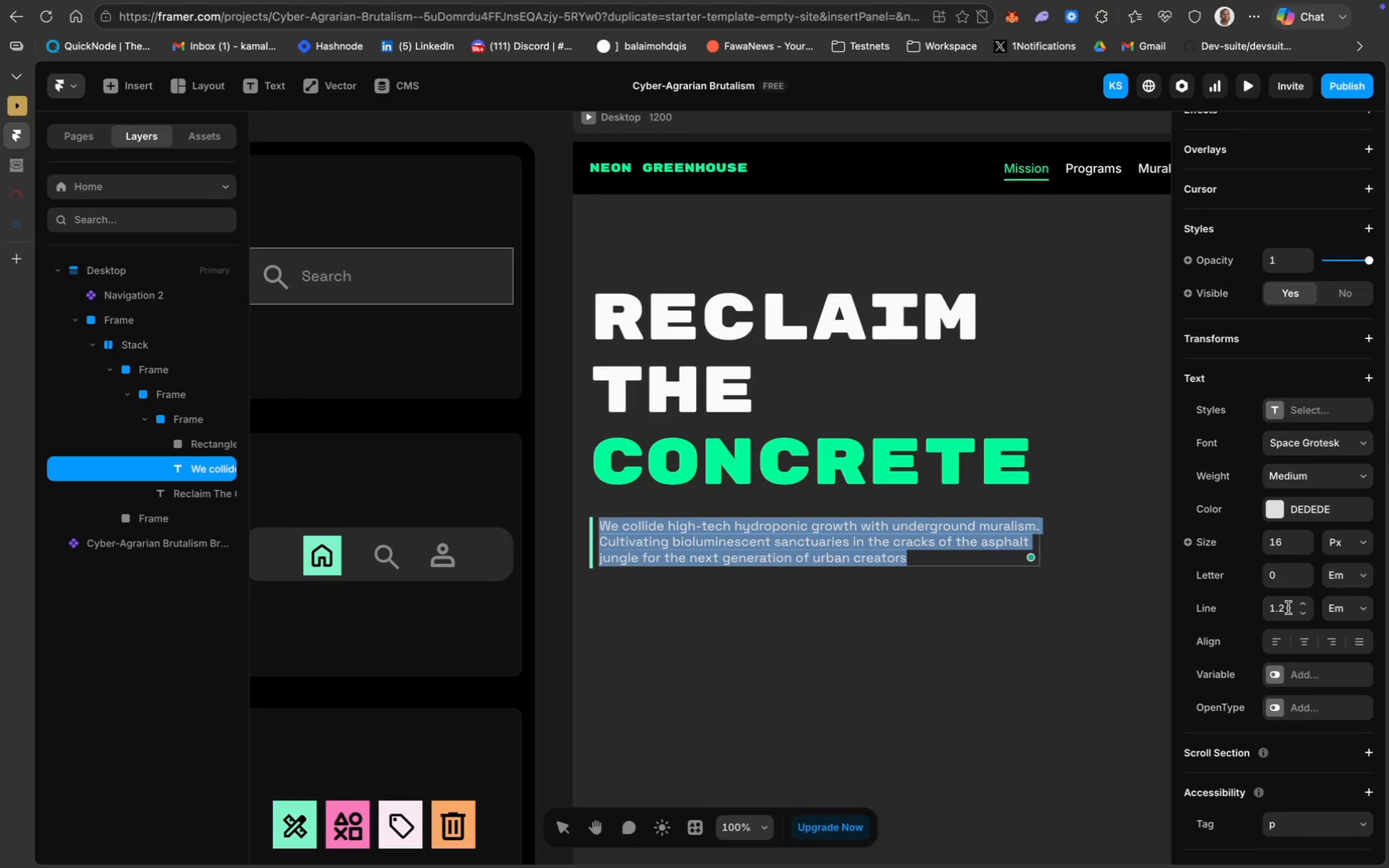 
left_click([1288, 608])
 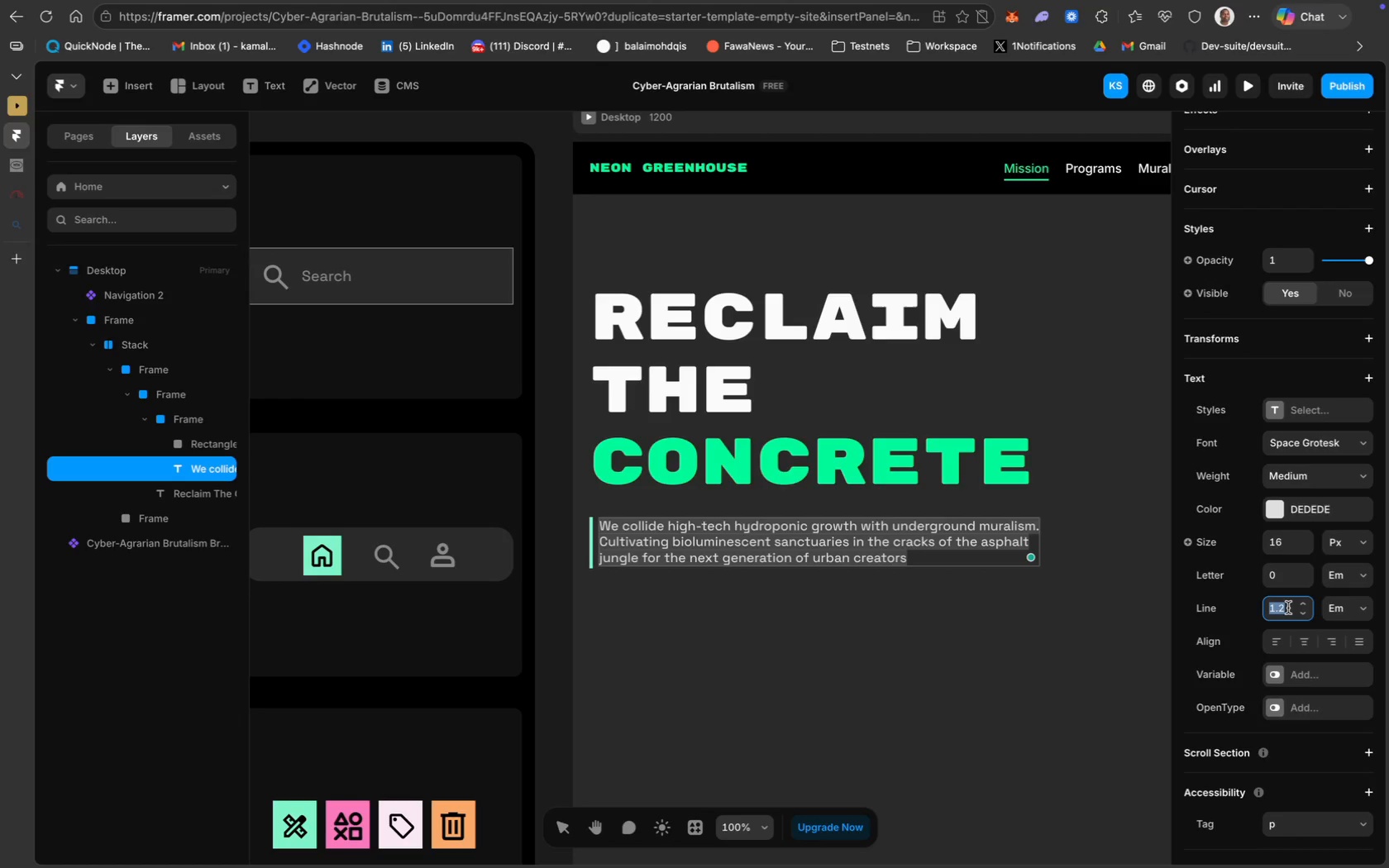 
key(1)
 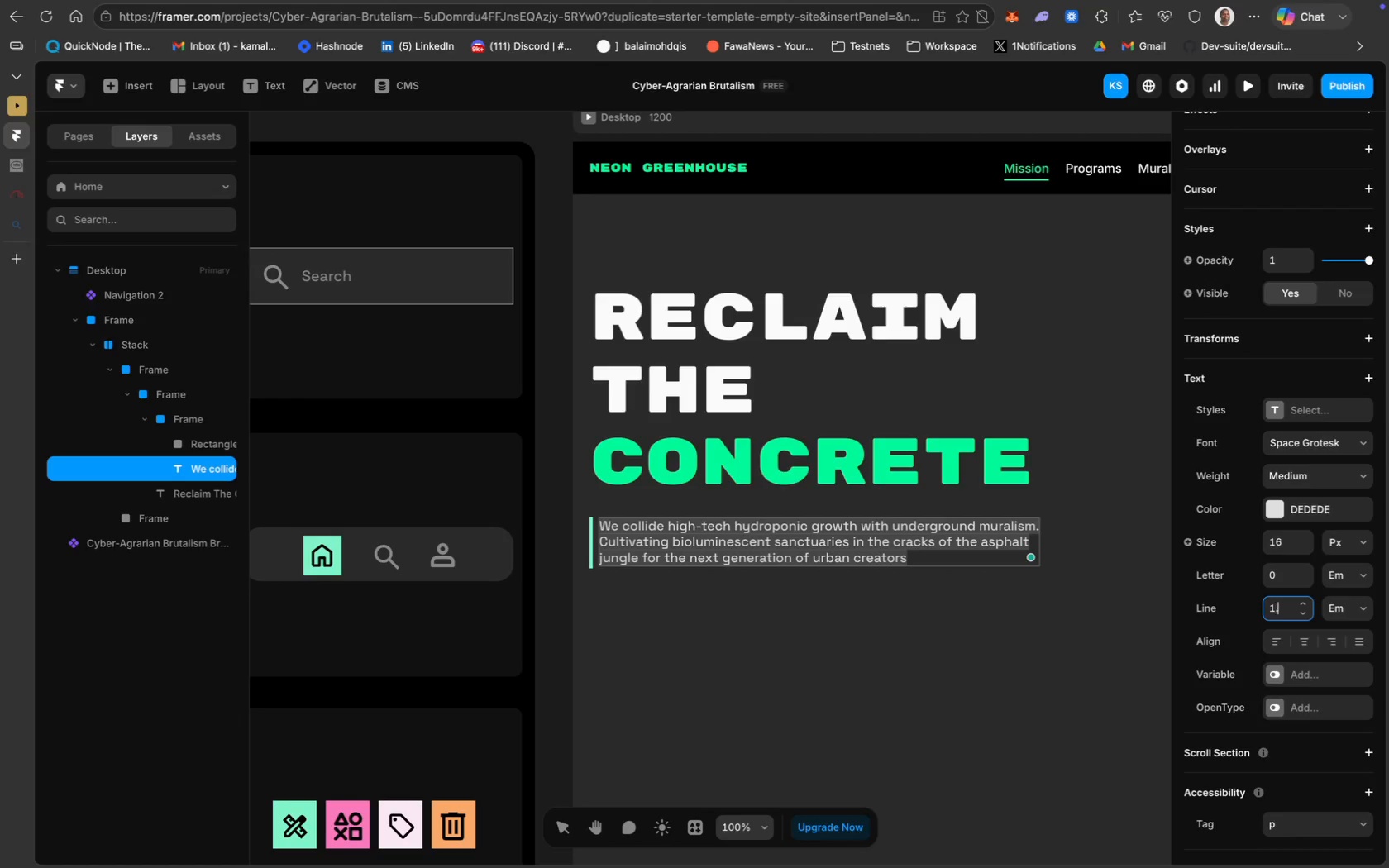 
key(Period)
 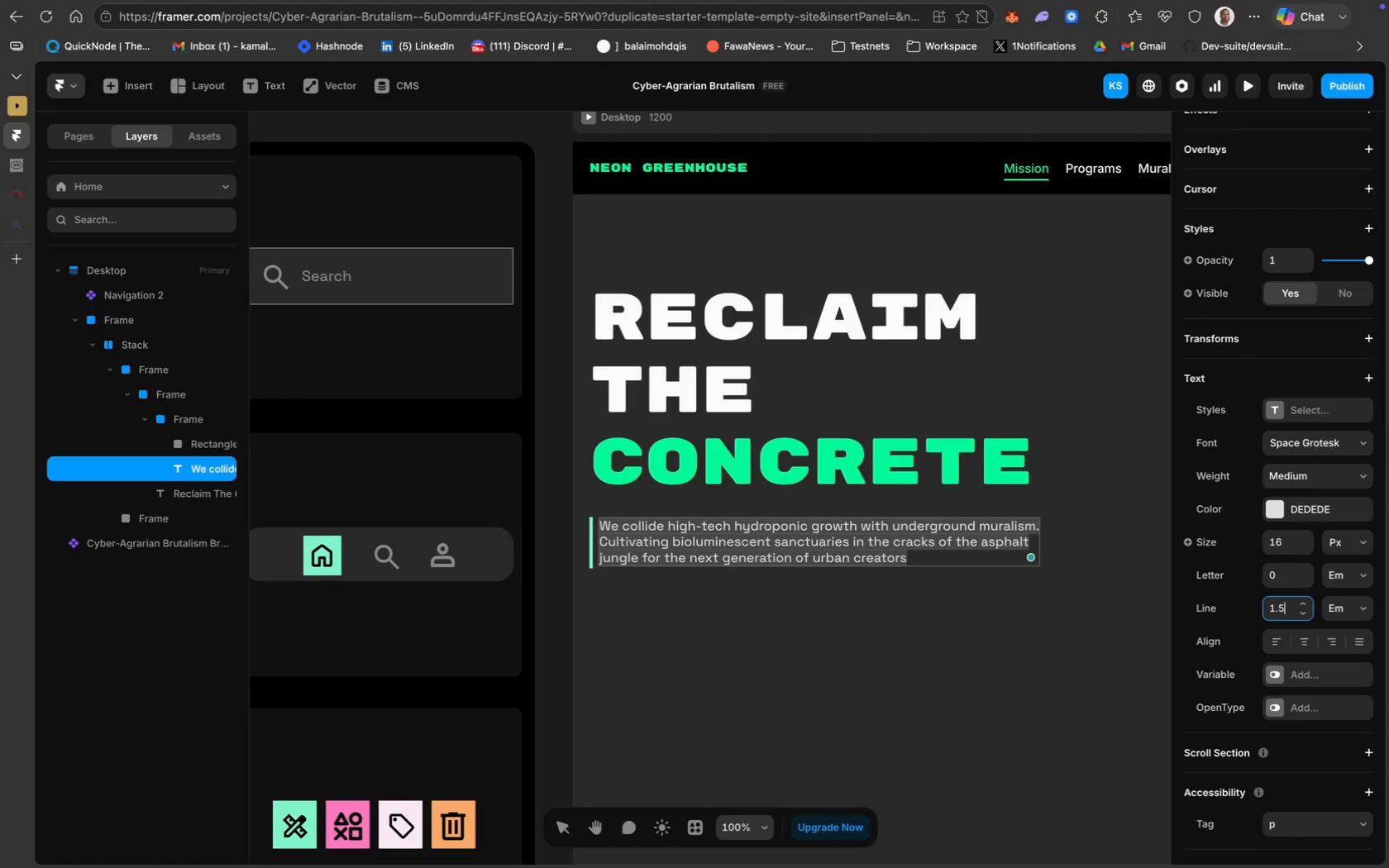 
key(5)
 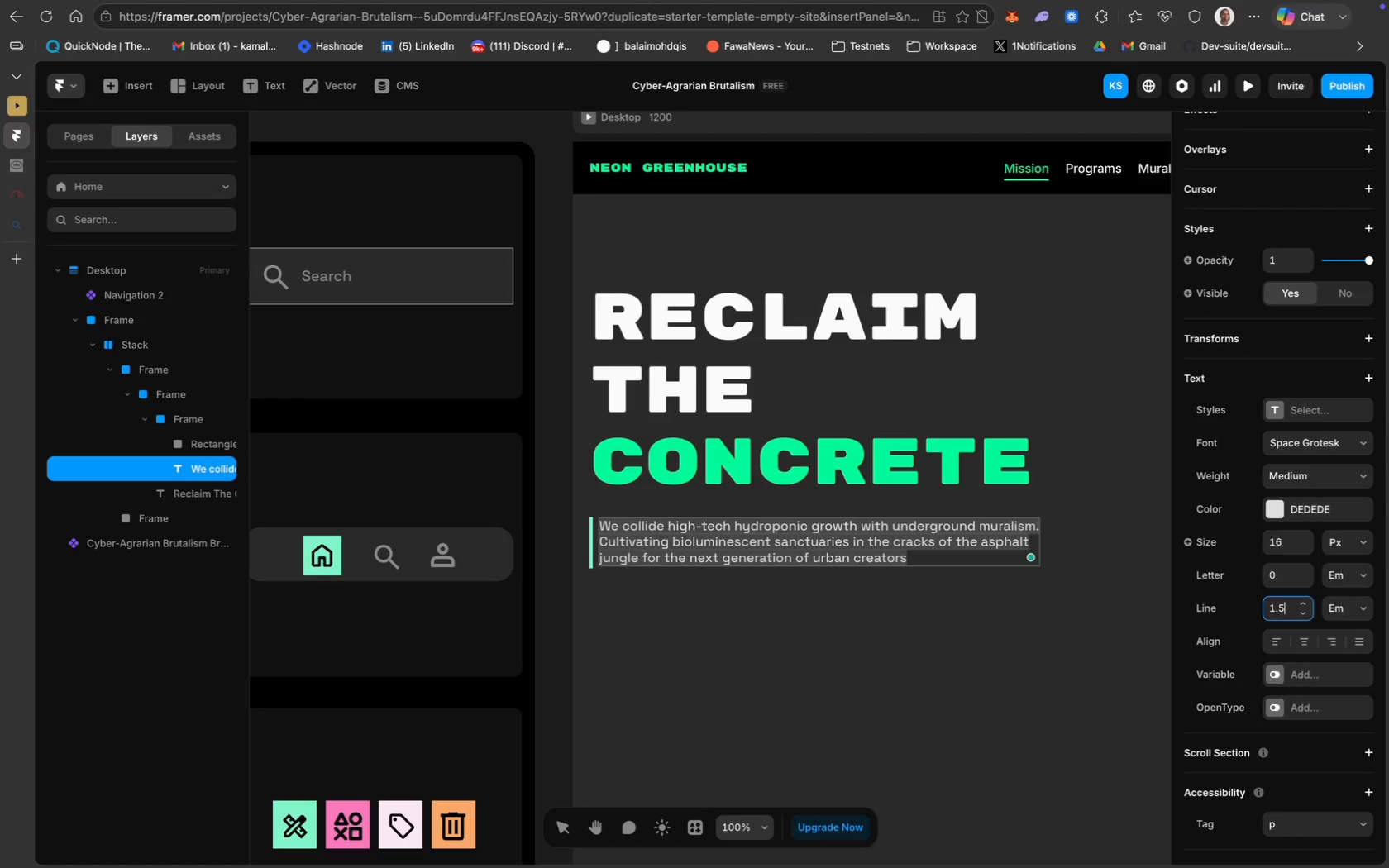 
key(Enter)
 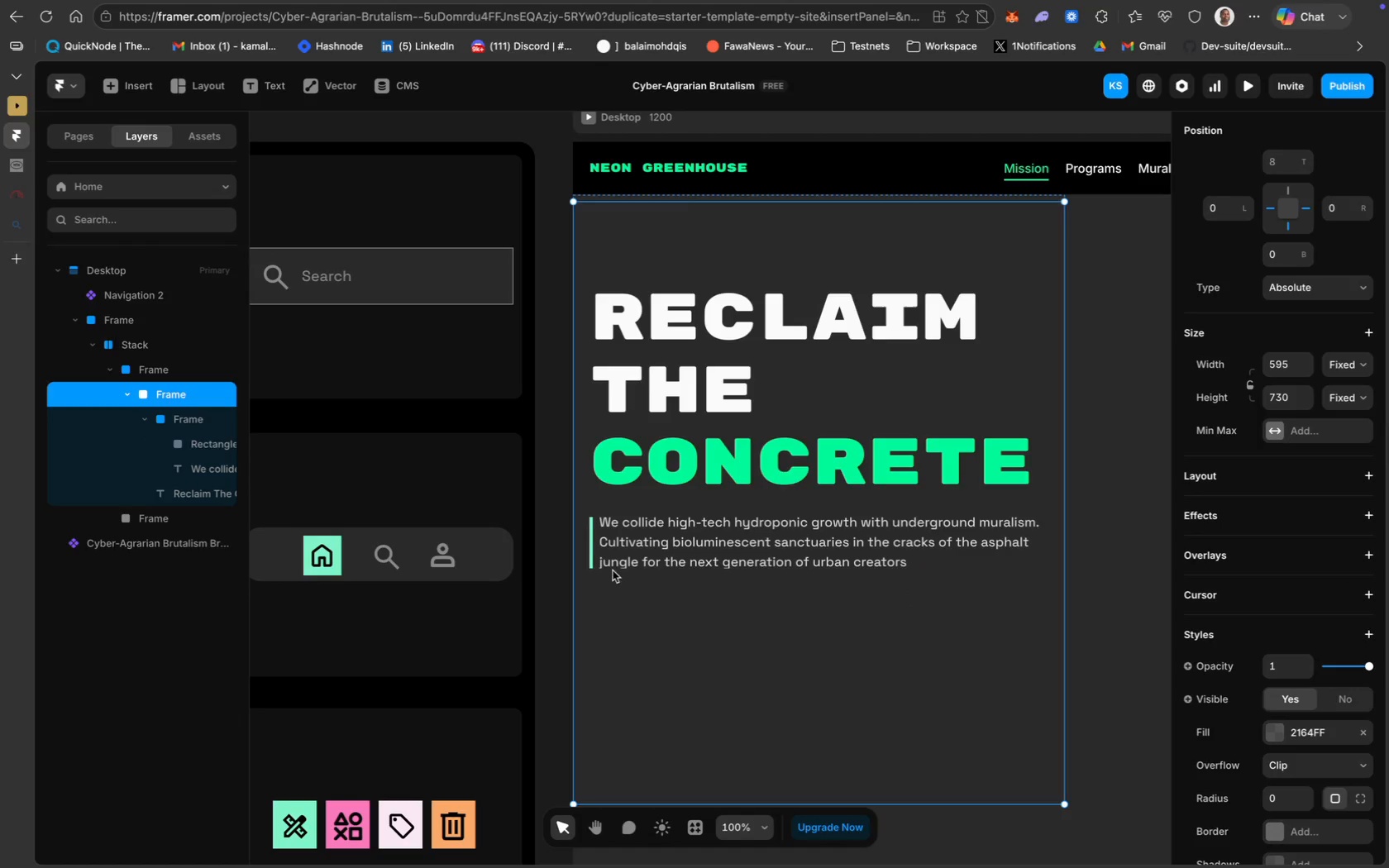 
left_click([589, 555])
 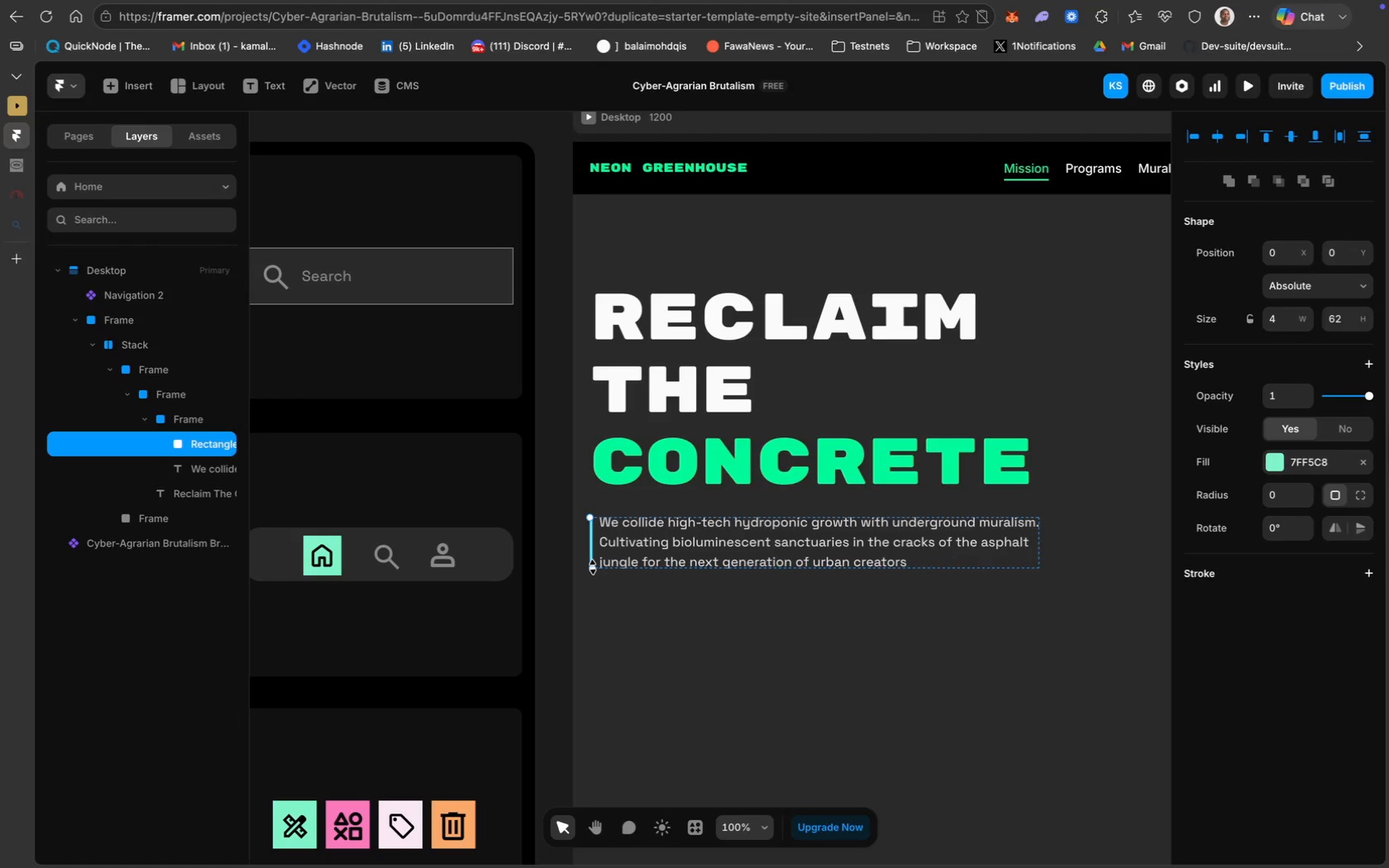 
left_click_drag(start_coordinate=[593, 568], to_coordinate=[592, 579])
 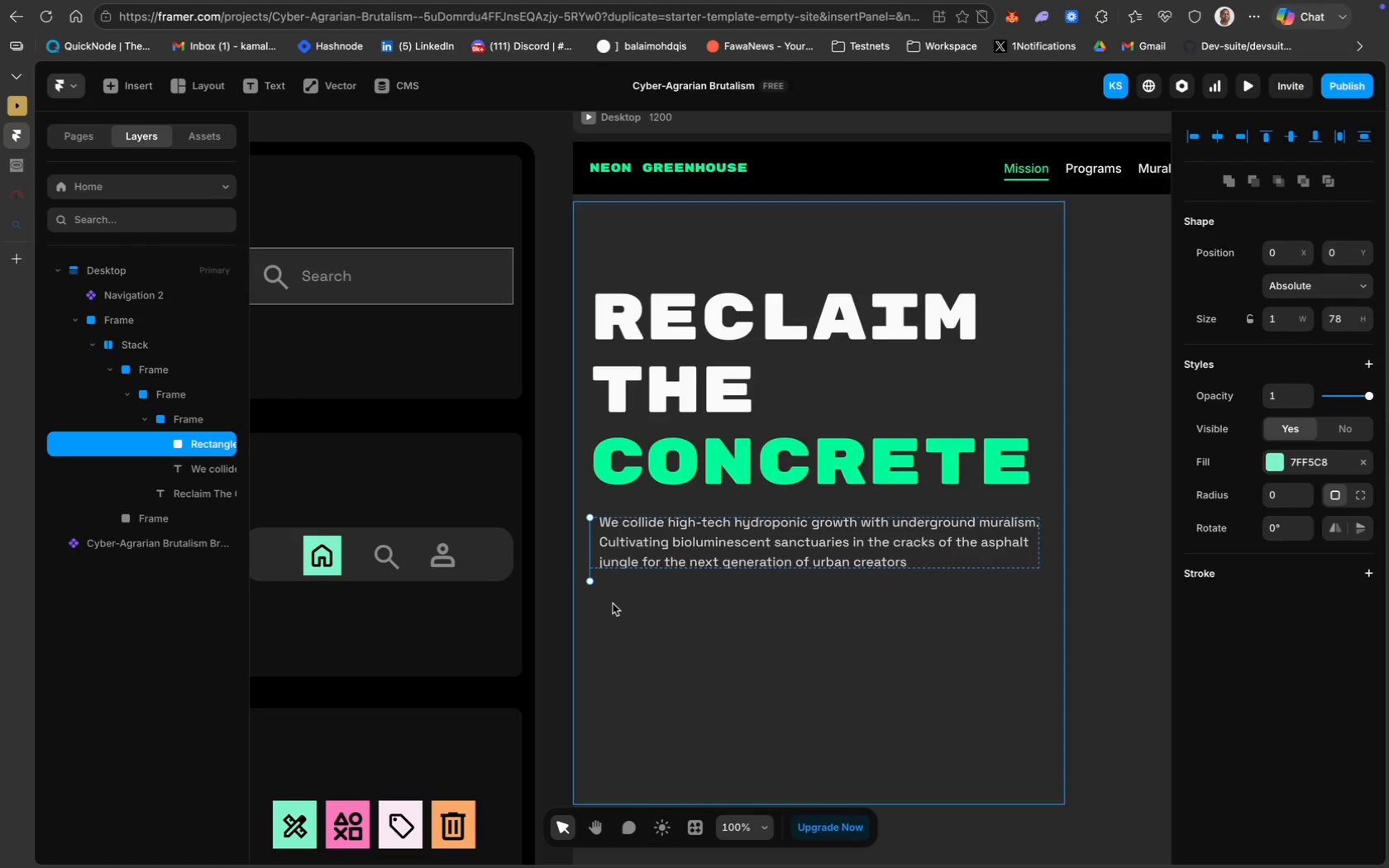 
hold_key(key=CommandLeft, duration=0.42)
 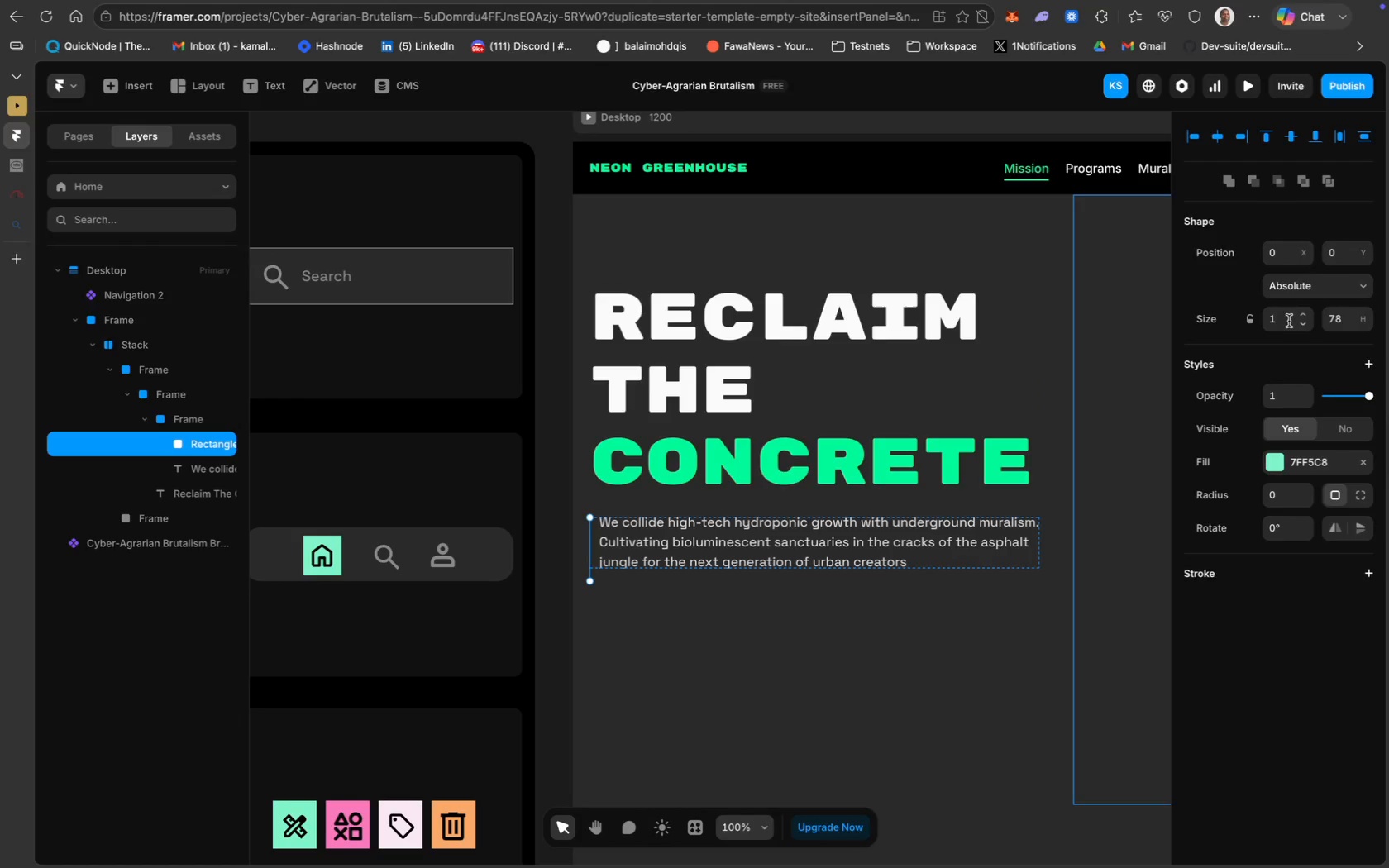 
wait(5.34)
 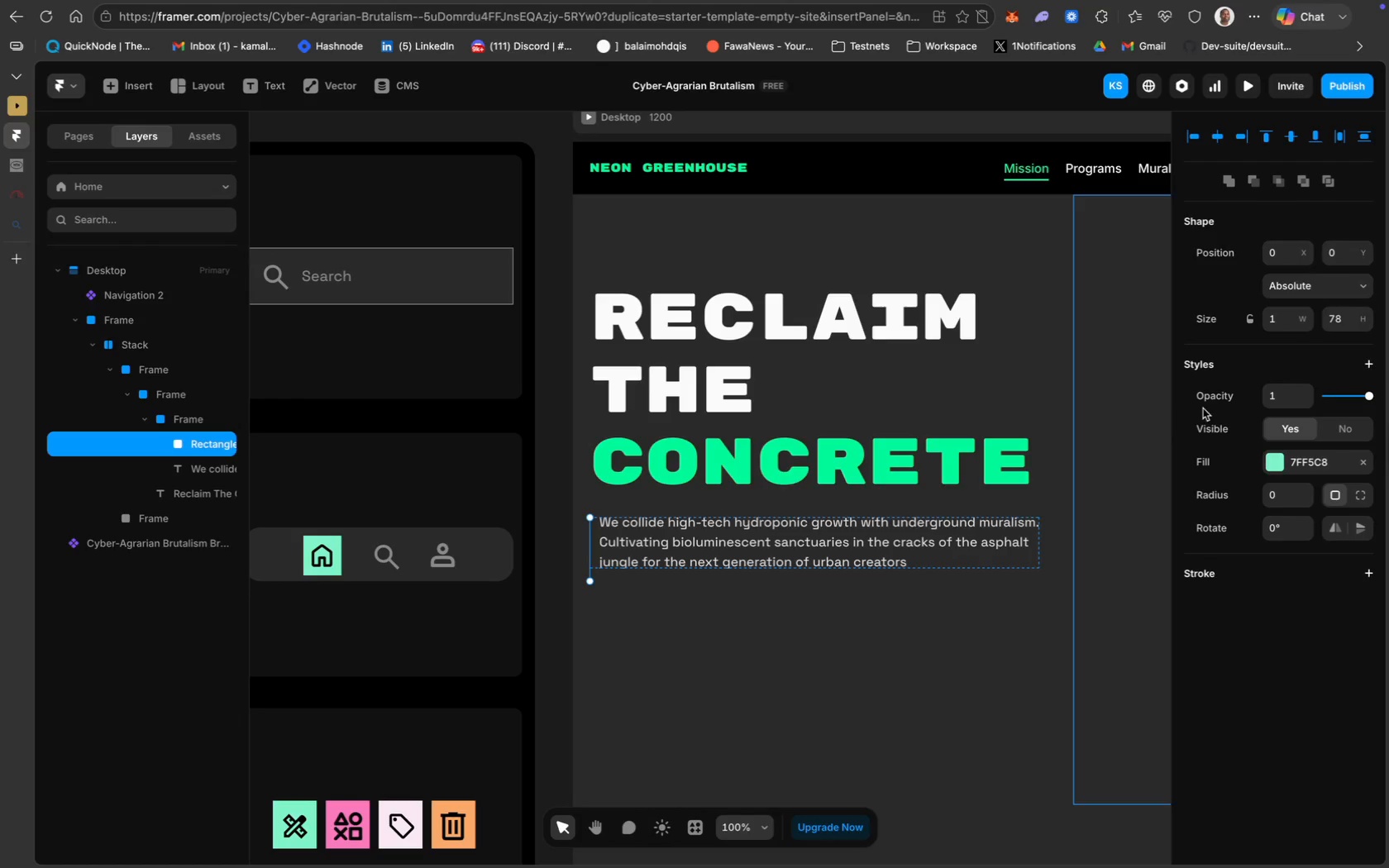 
left_click([1277, 320])
 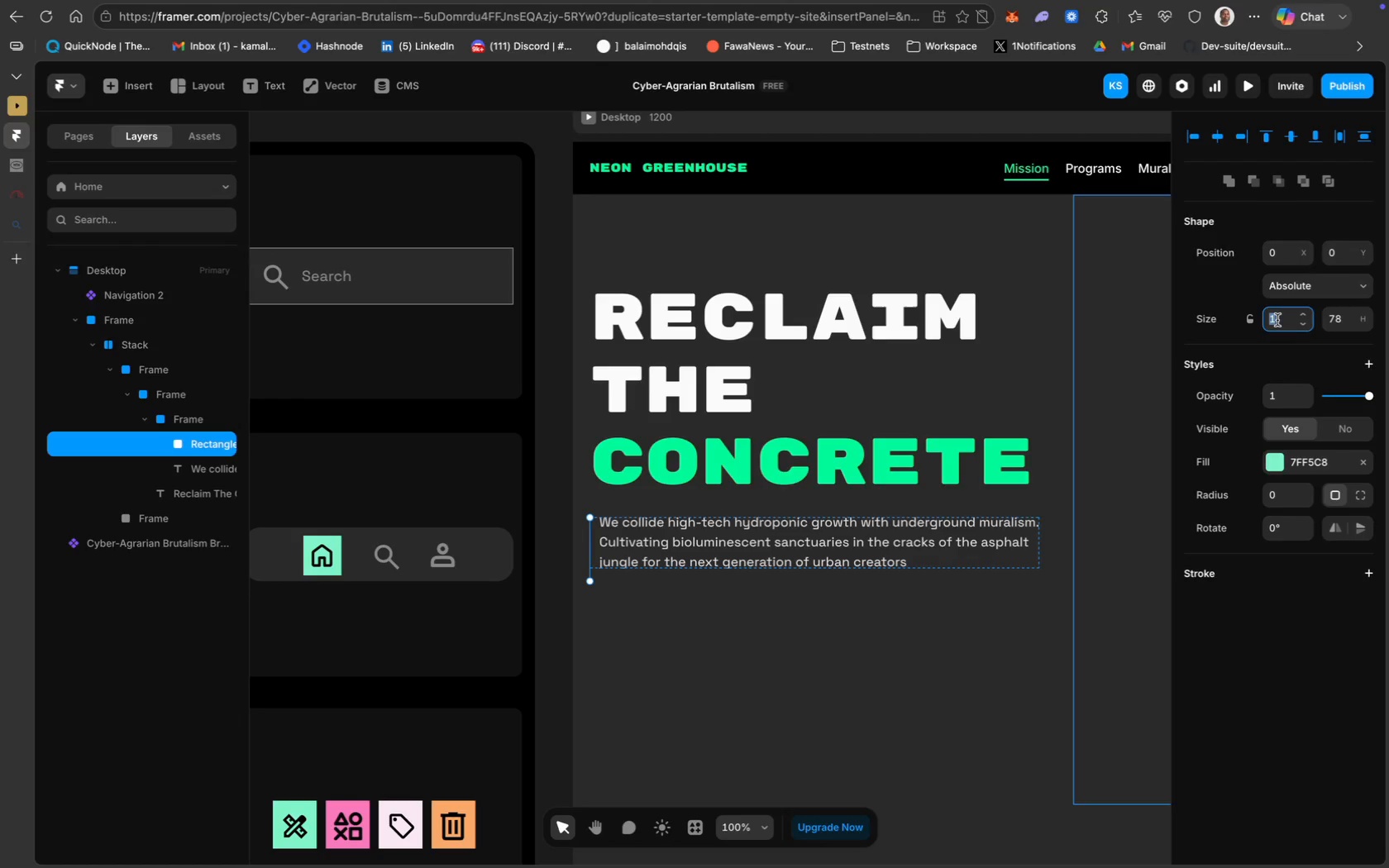 
key(7)
 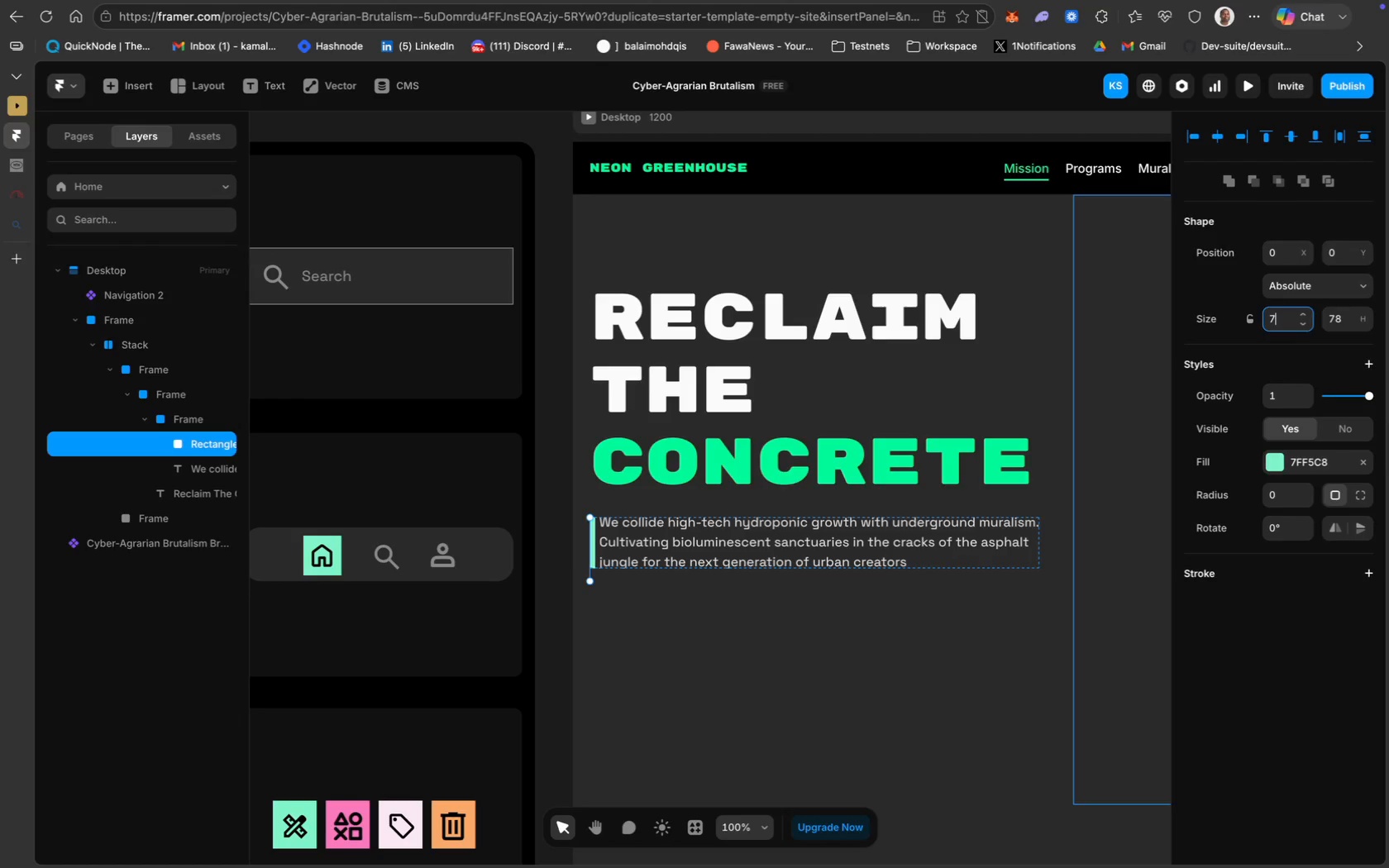 
key(Enter)
 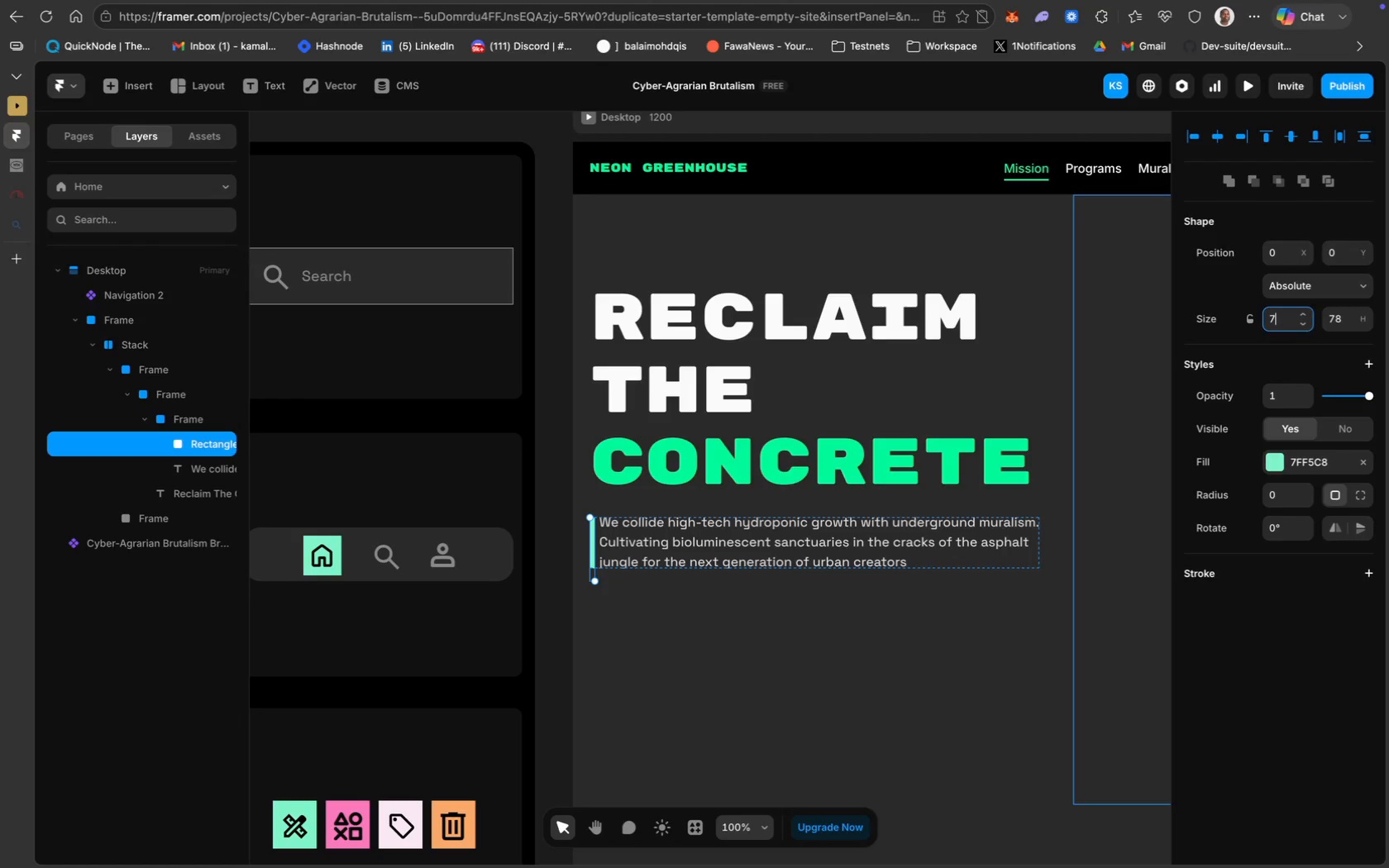 
left_click([1277, 320])
 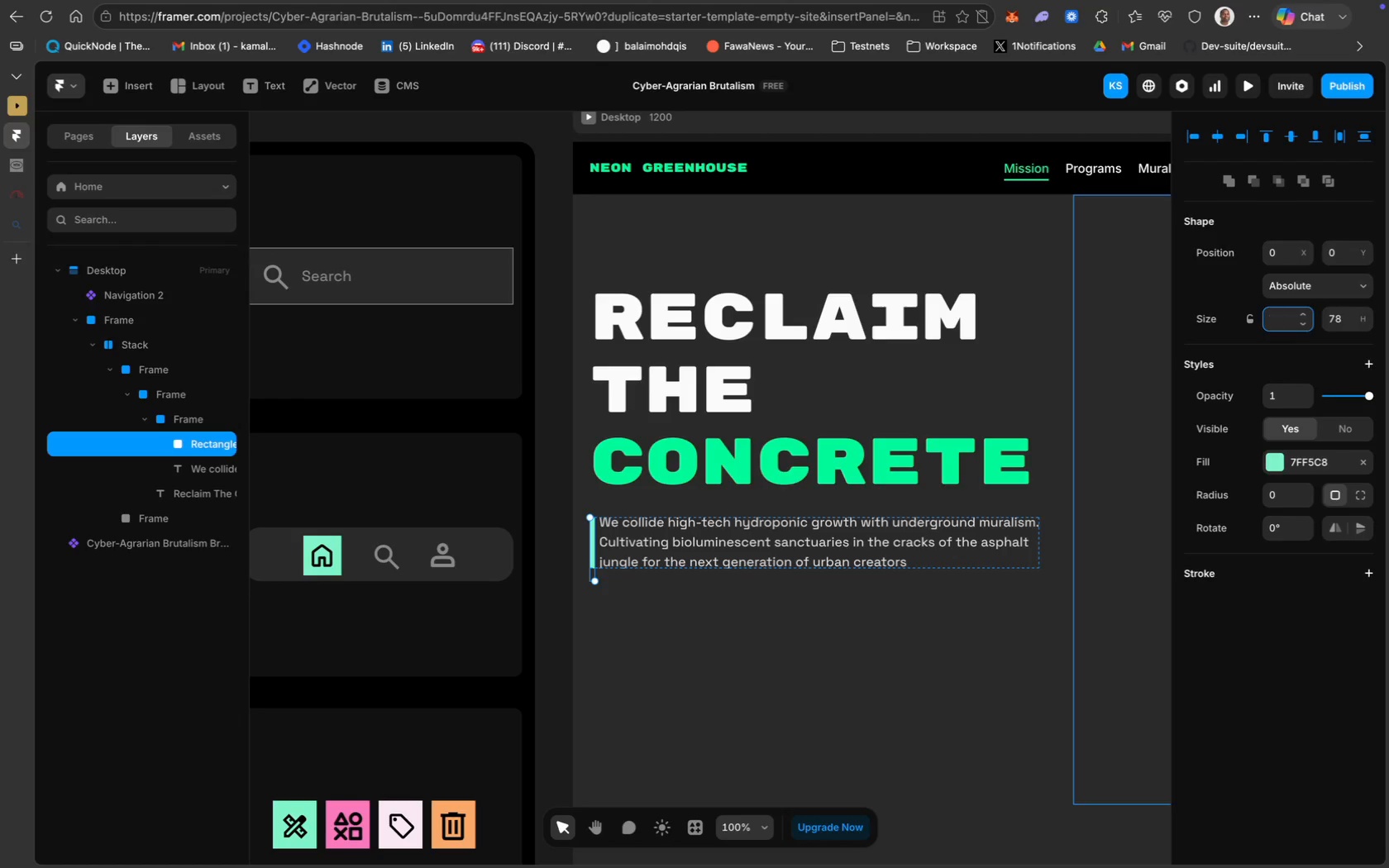 
key(Backspace)
 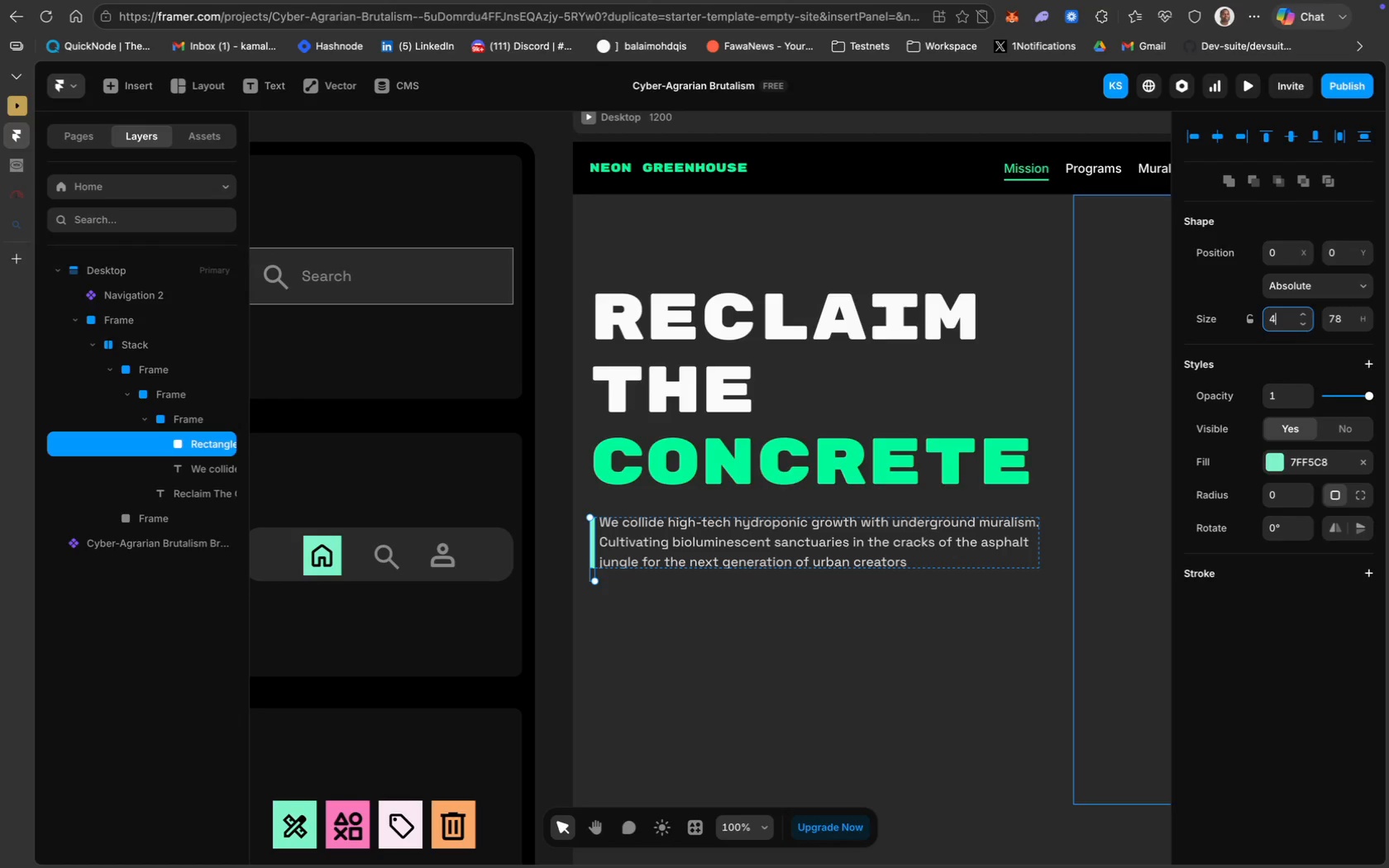 
key(4)
 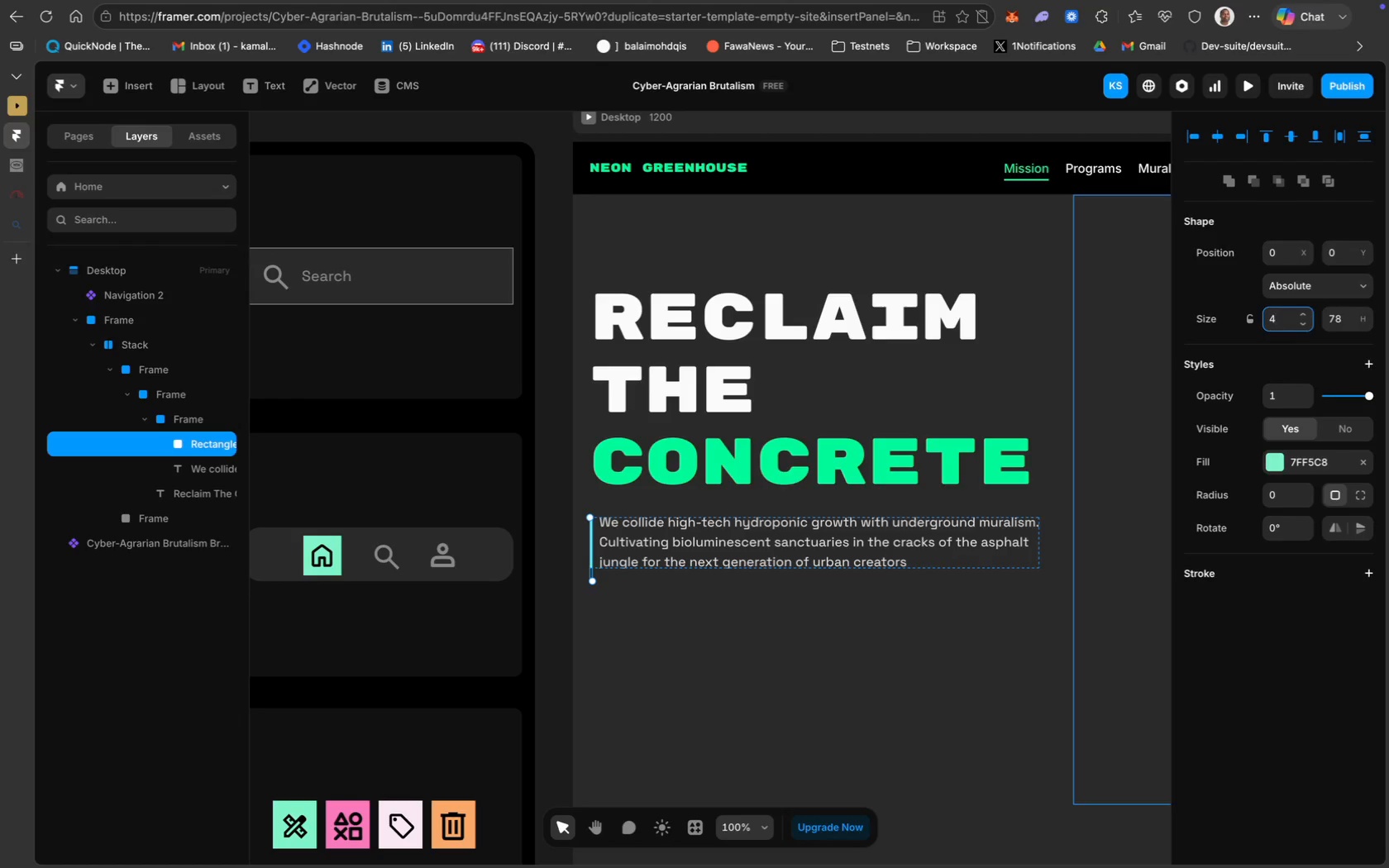 
key(Enter)
 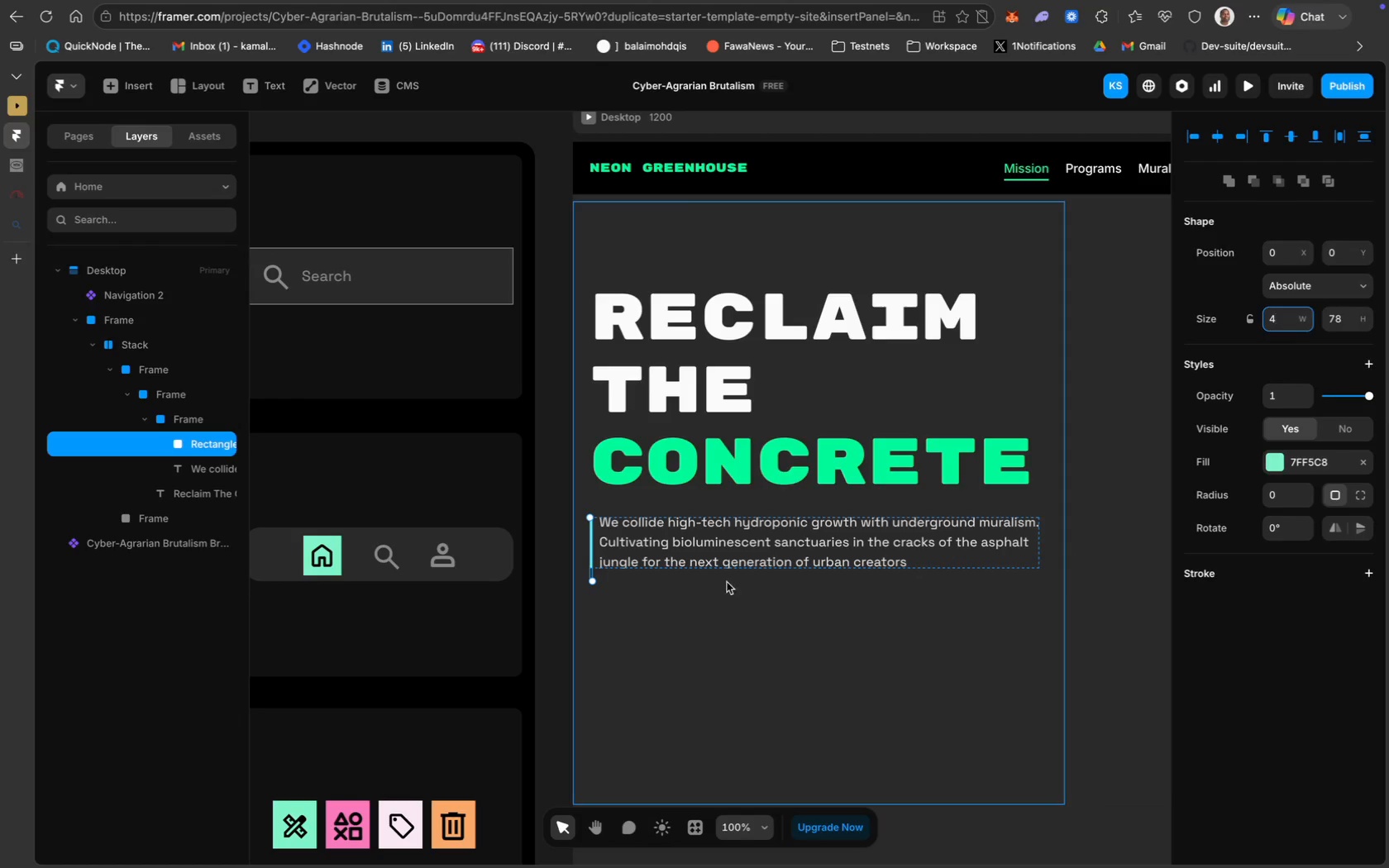 
left_click([658, 606])
 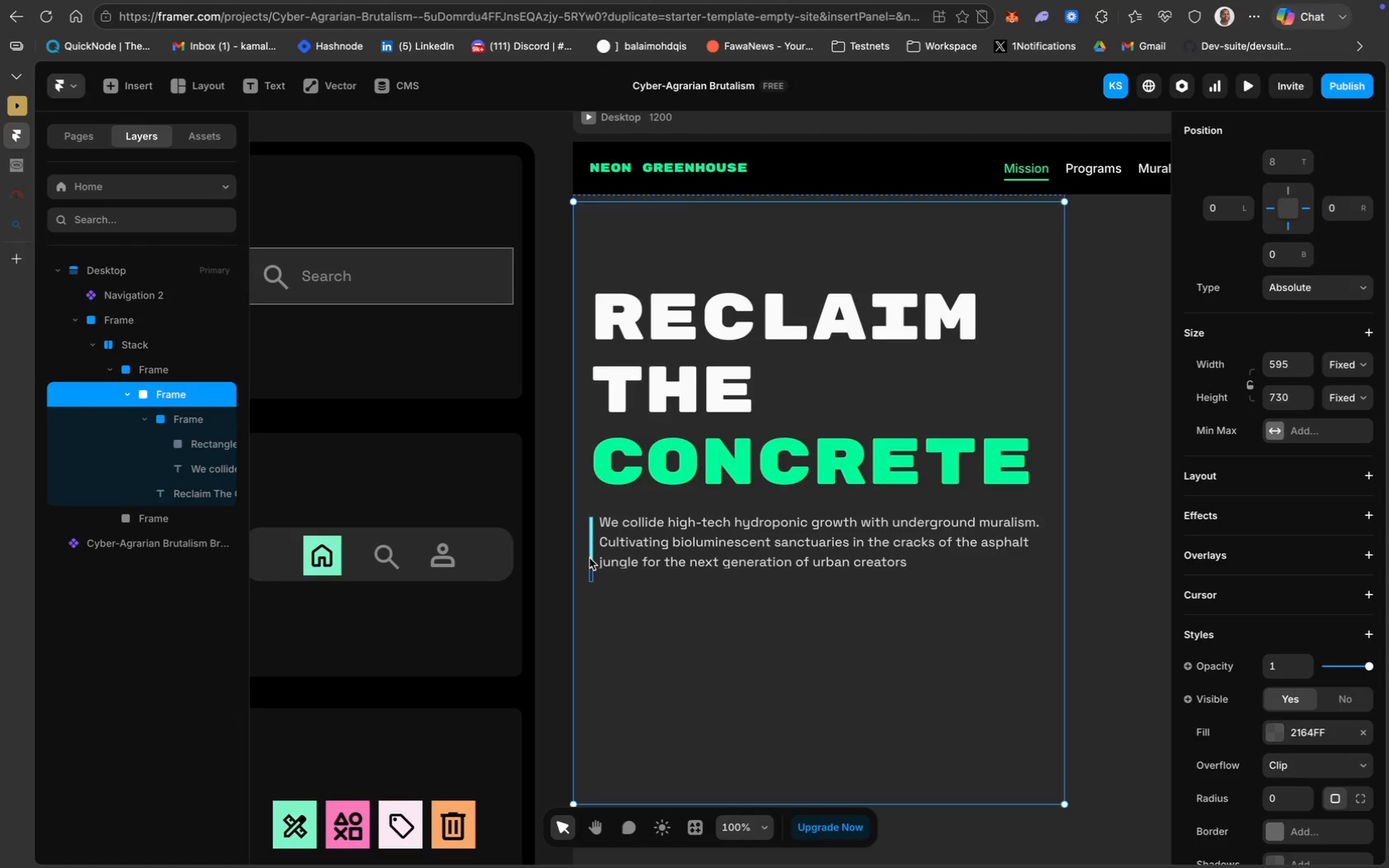 
left_click([589, 557])
 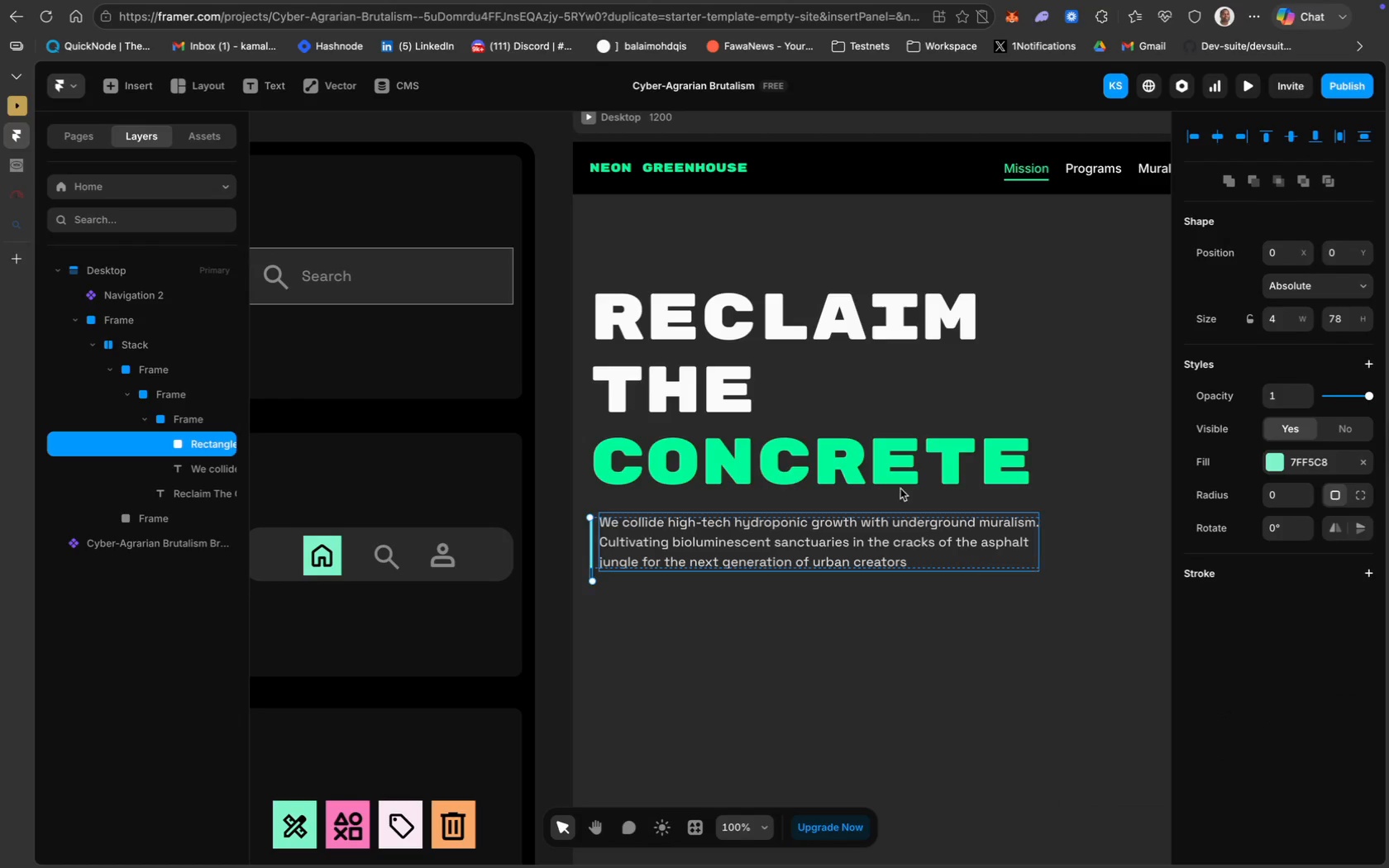 
left_click([781, 699])
 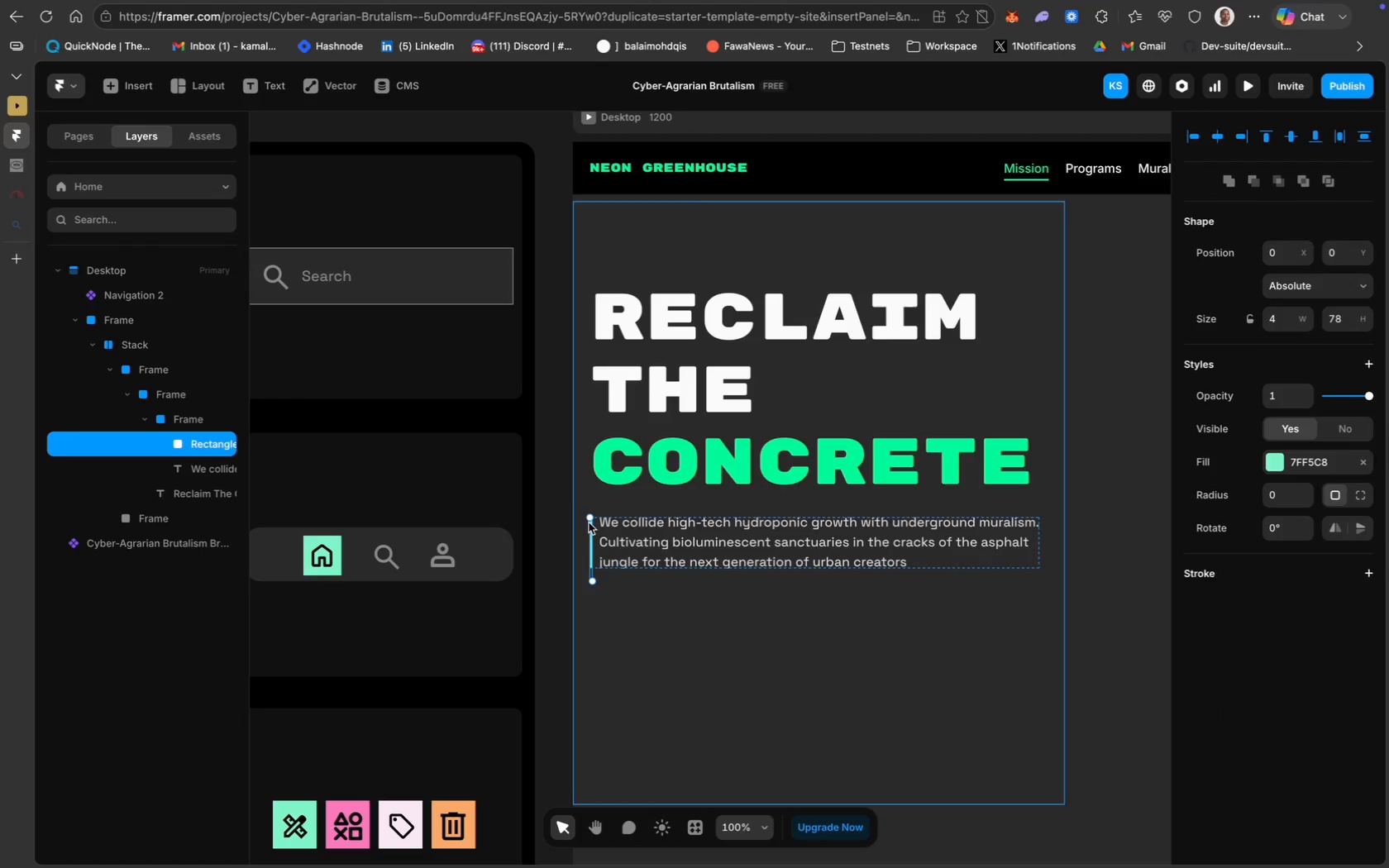 
left_click_drag(start_coordinate=[589, 517], to_coordinate=[590, 510])
 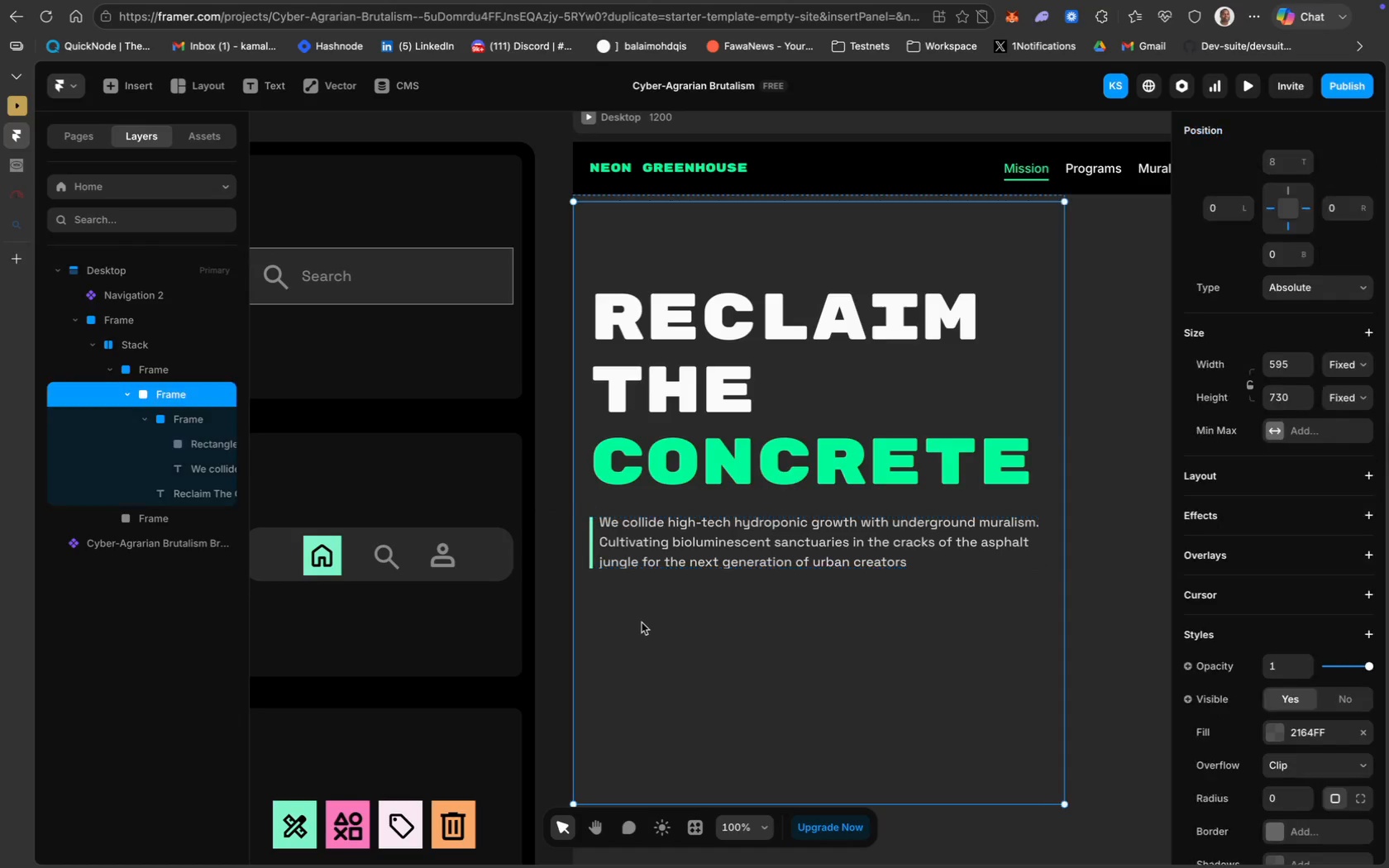 
left_click([642, 622])
 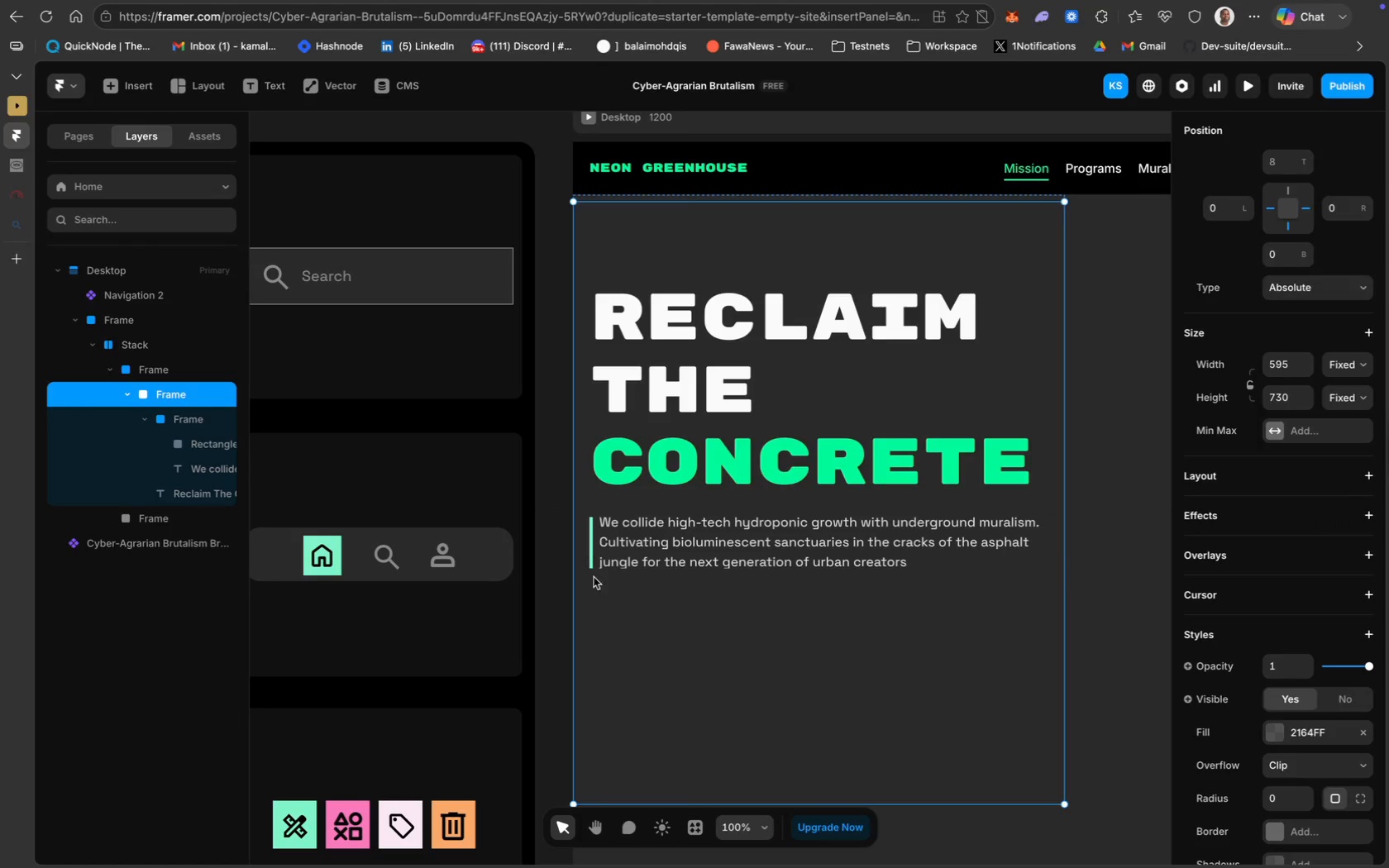 
left_click_drag(start_coordinate=[589, 565], to_coordinate=[593, 605])
 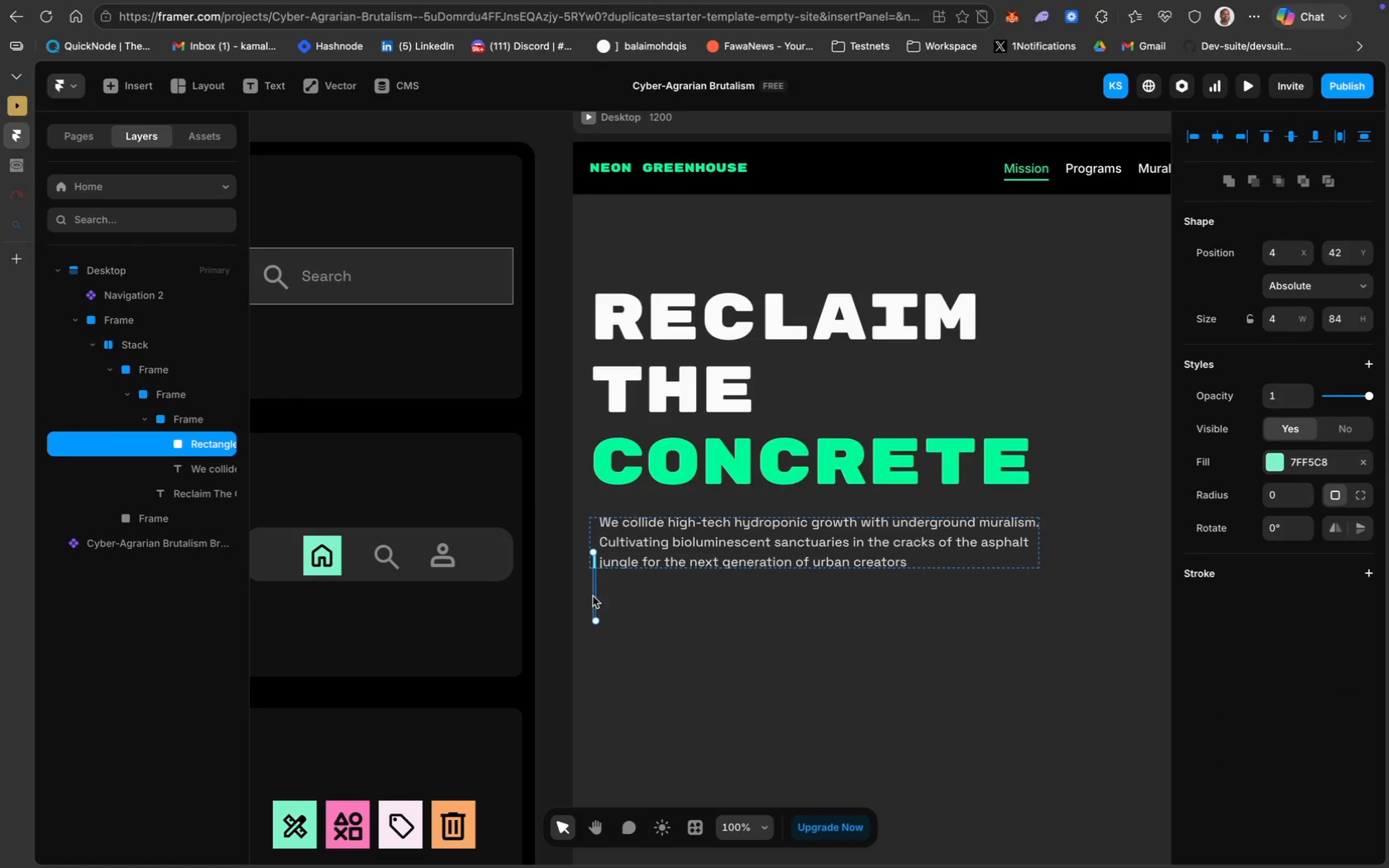 
left_click_drag(start_coordinate=[589, 590], to_coordinate=[589, 619])
 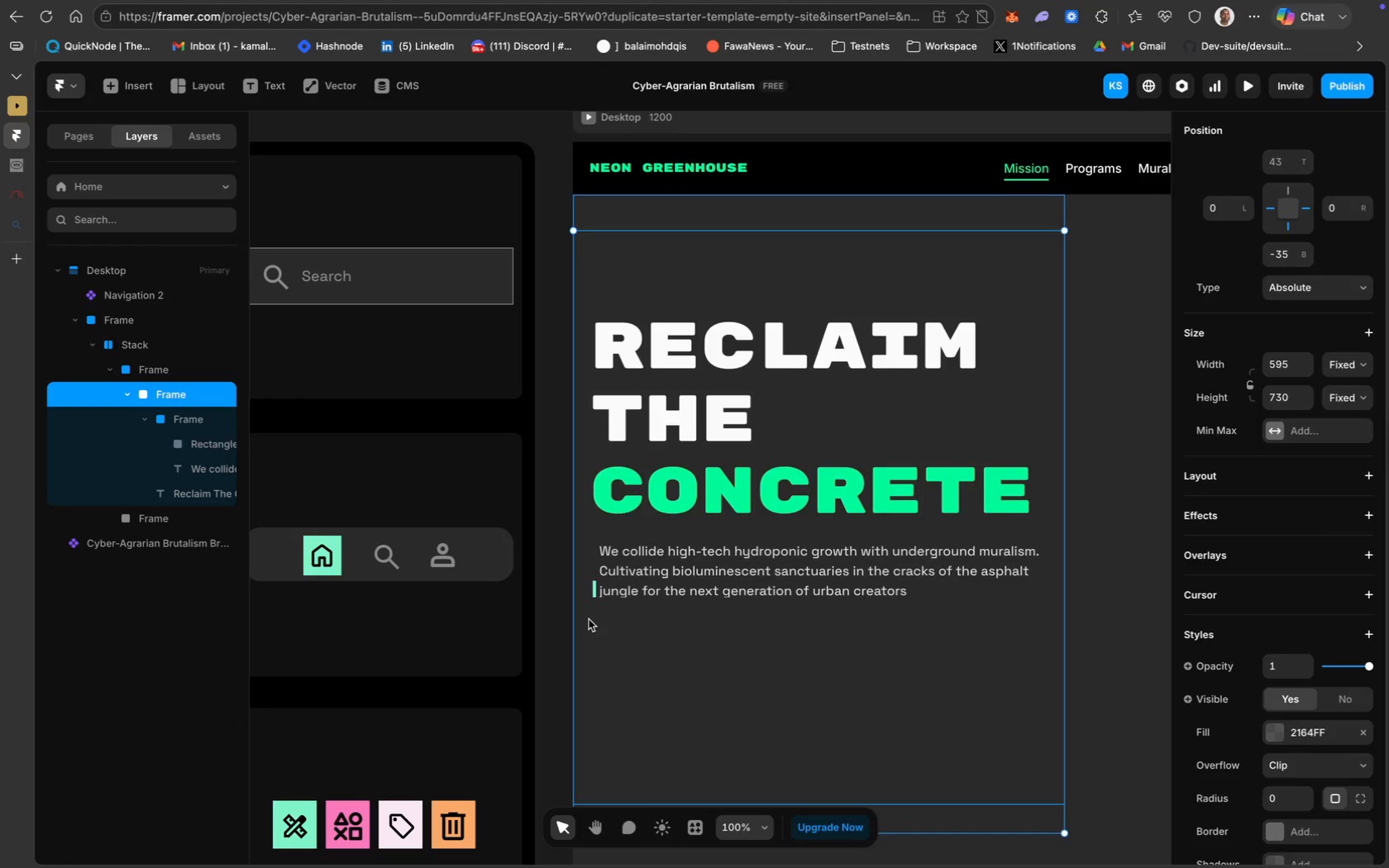 
key(Meta+Z)
 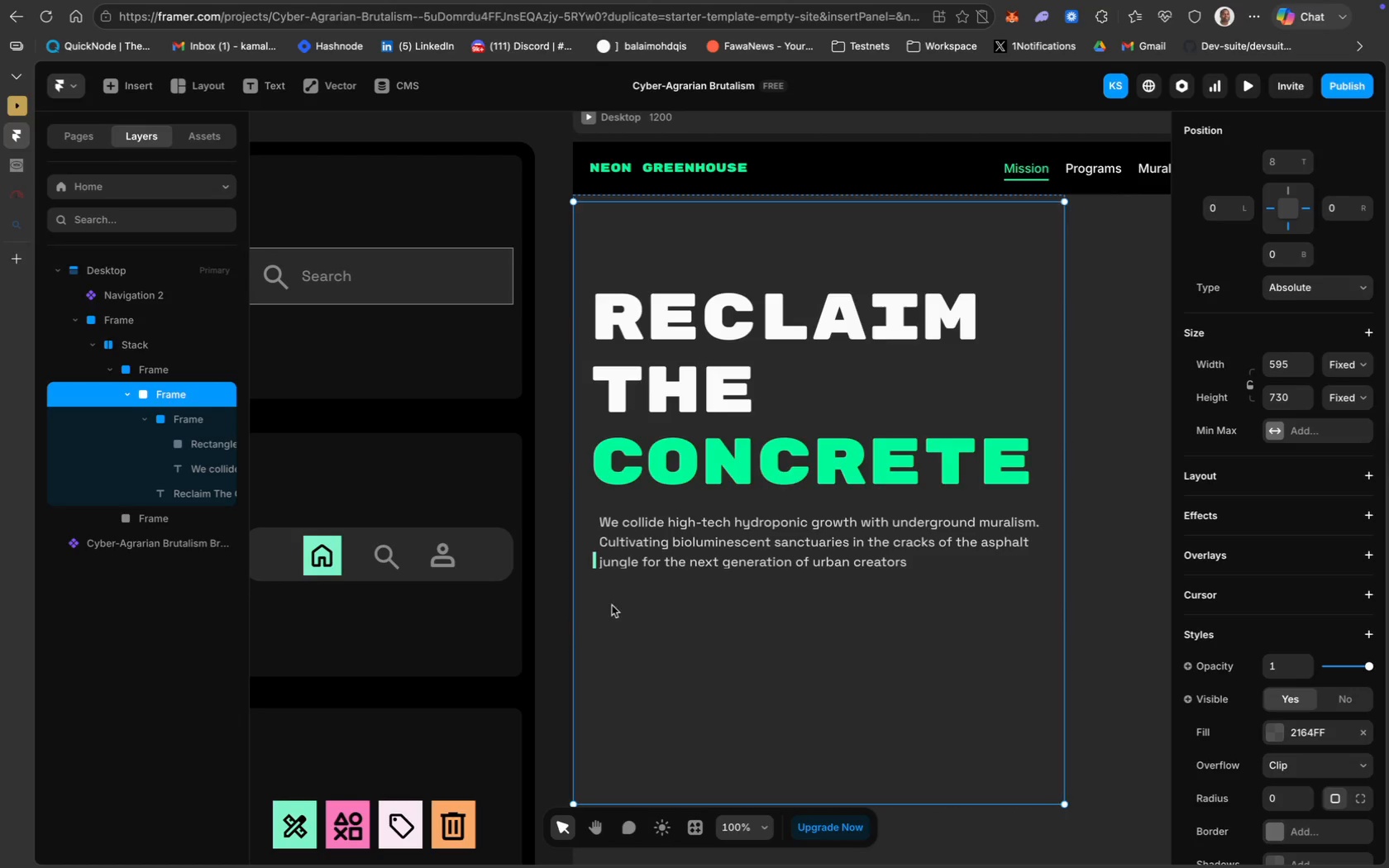 
key(Meta+Z)
 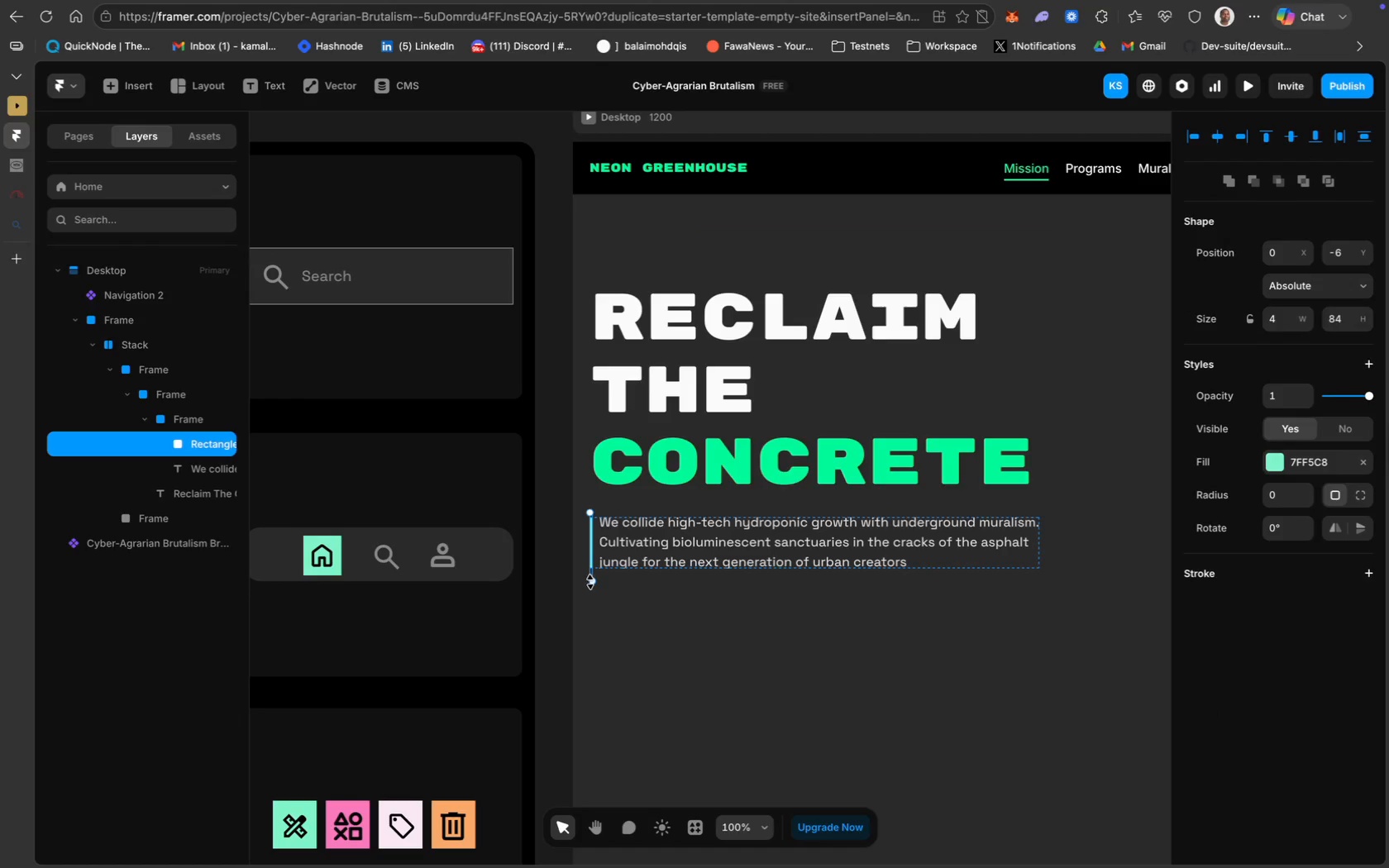 
left_click_drag(start_coordinate=[594, 579], to_coordinate=[594, 570])
 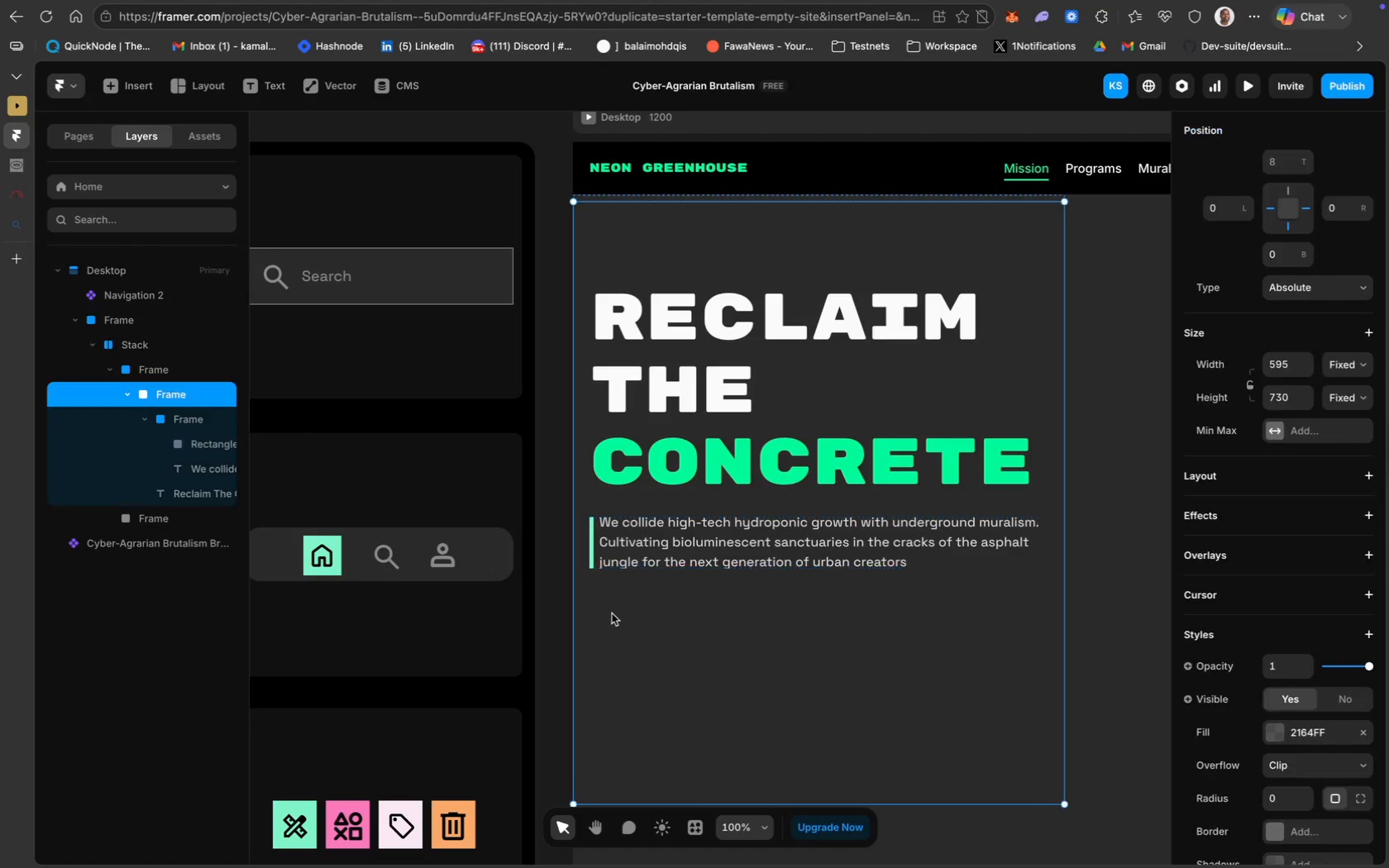 
left_click([612, 613])
 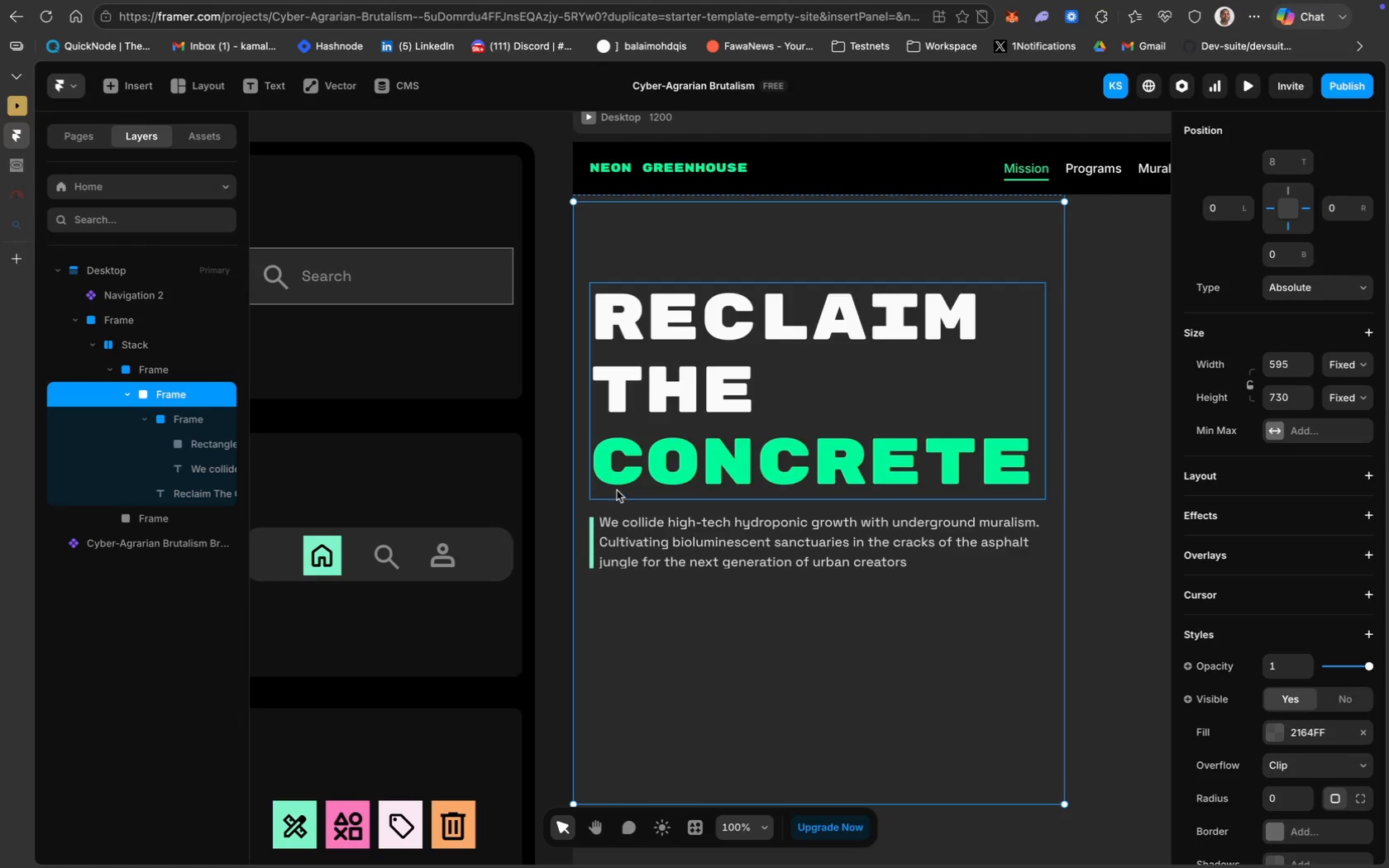 
wait(7.04)
 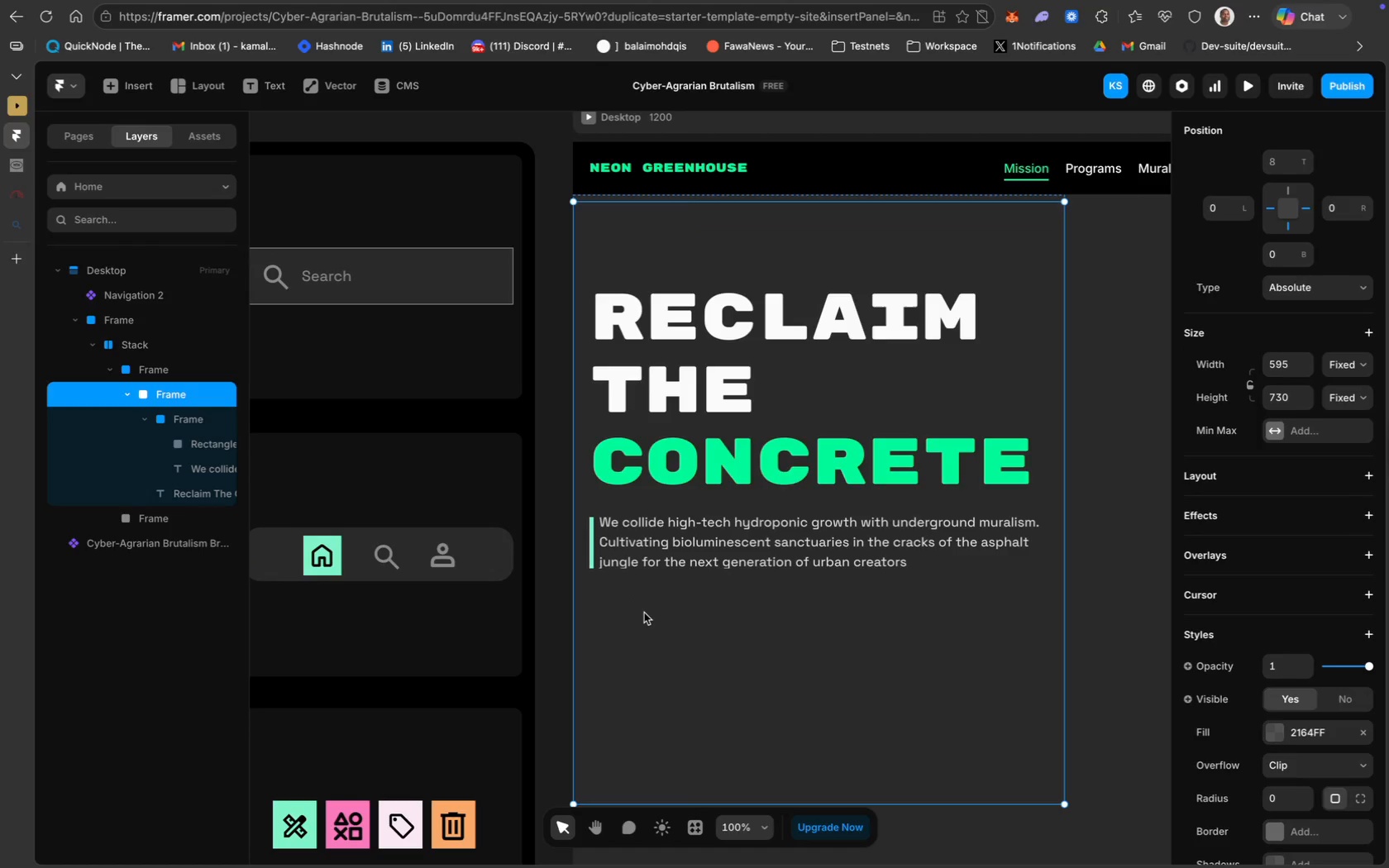 
scroll: coordinate [696, 583], scroll_direction: down, amount: 12.0
 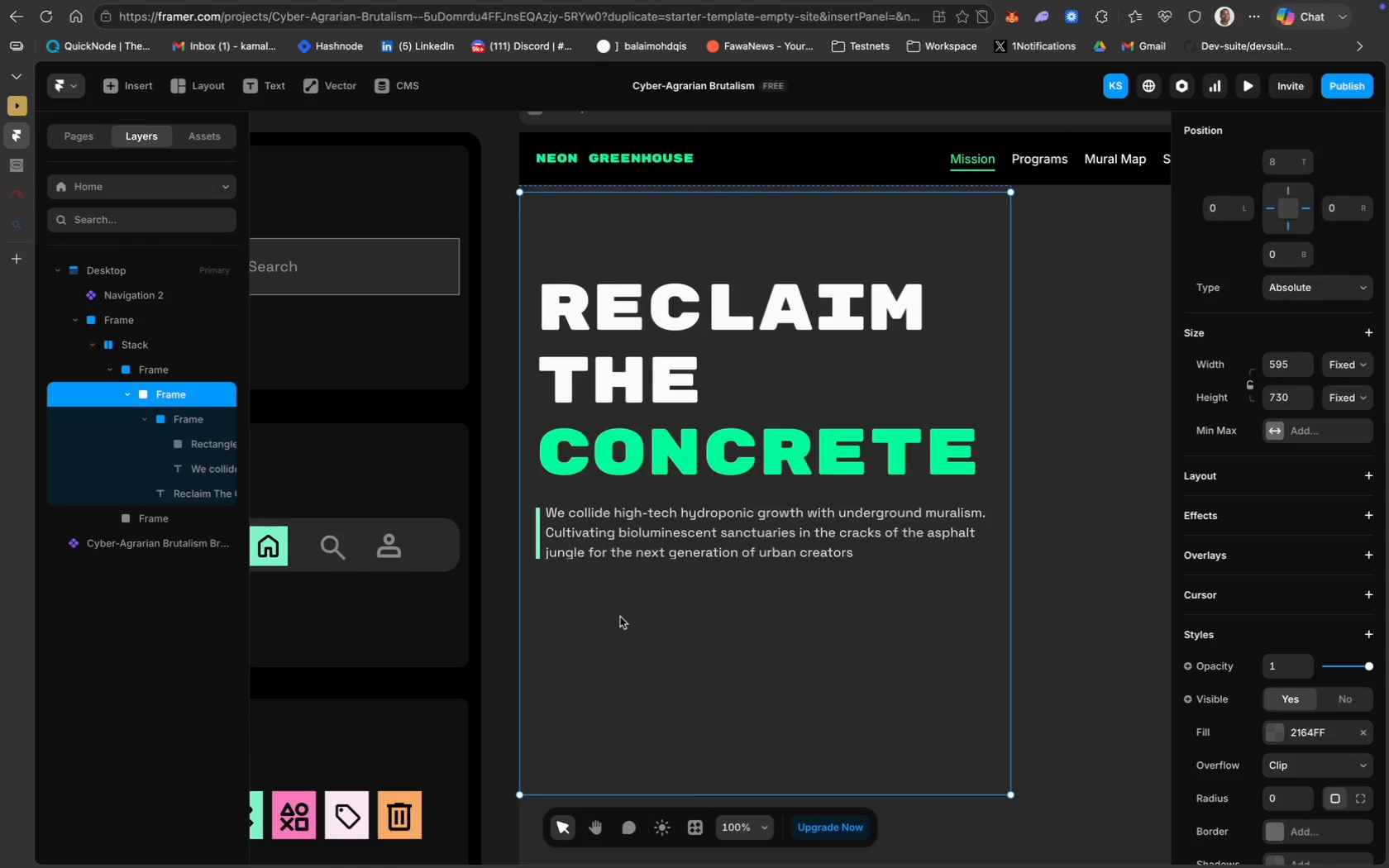 
wait(7.79)
 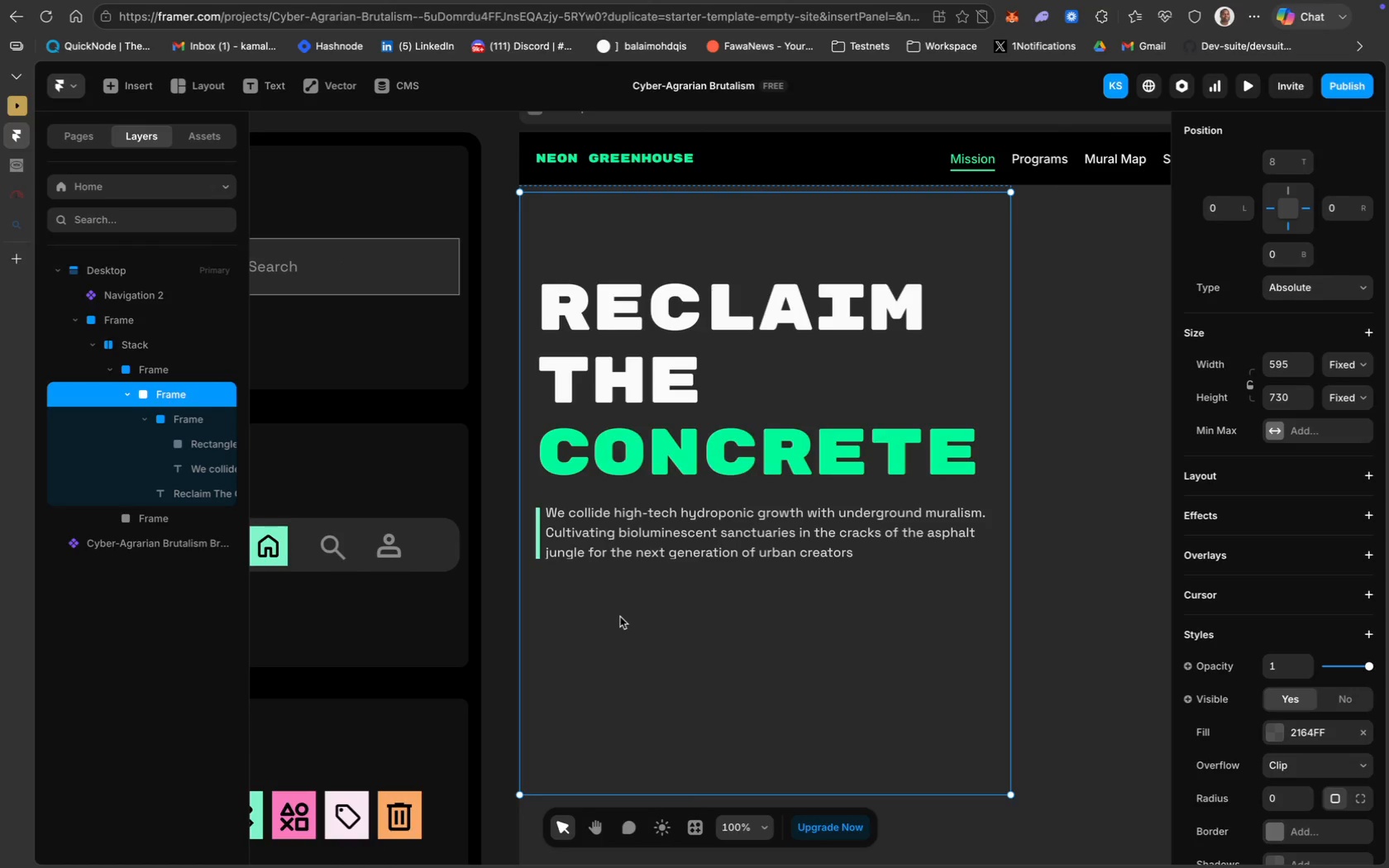 
mouse_move([307, 85])
 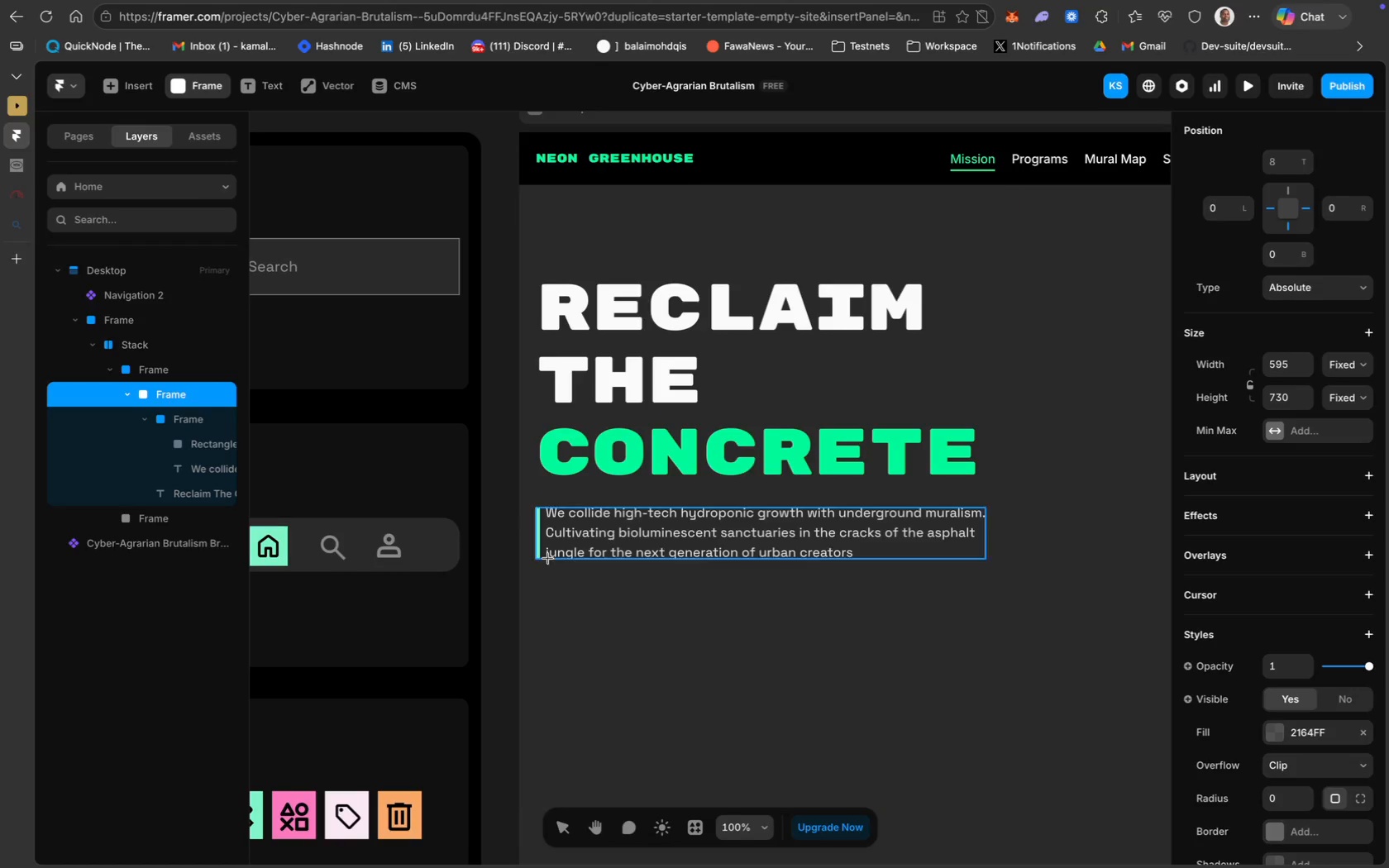 
wait(8.54)
 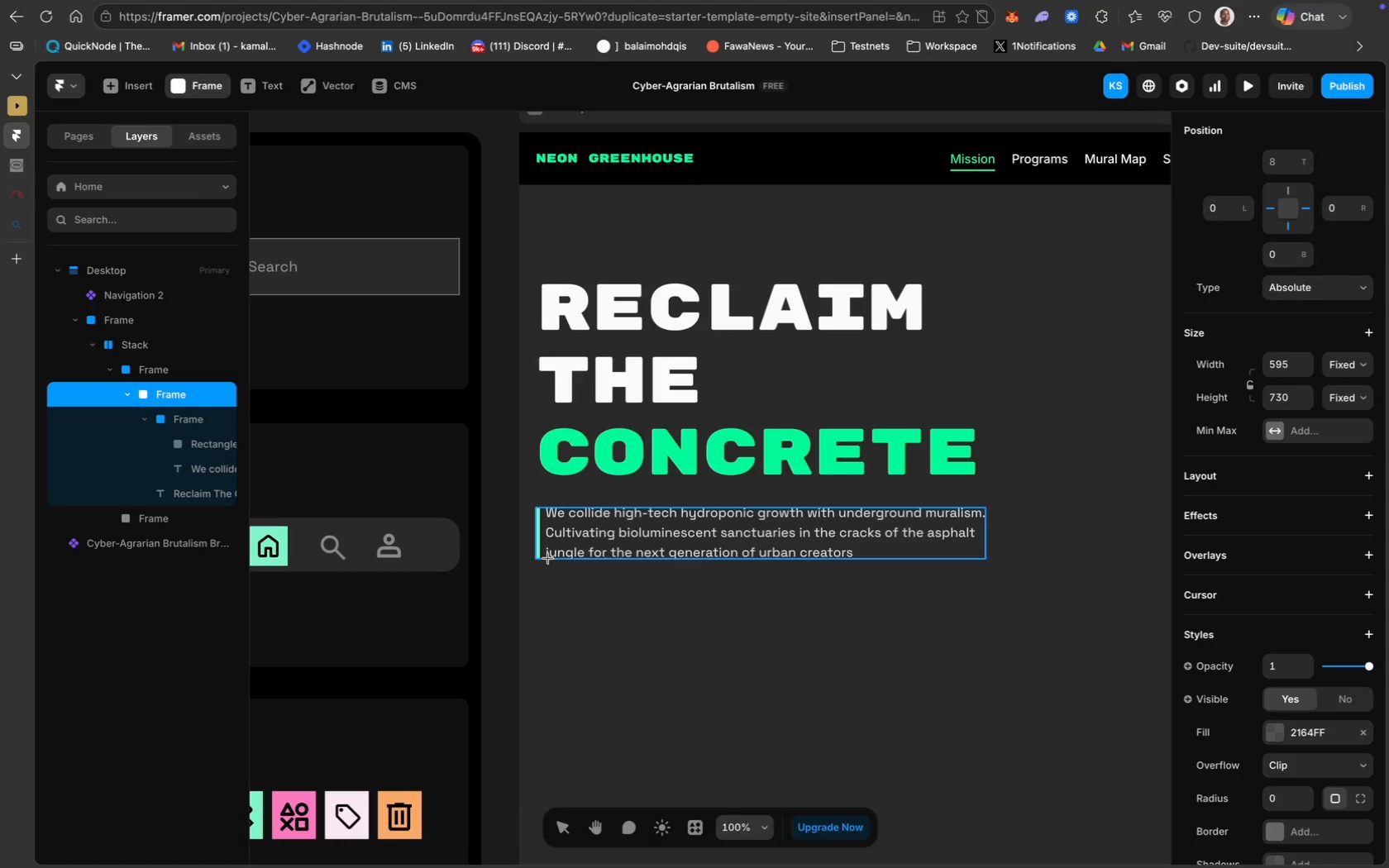 
left_click([219, 153])
 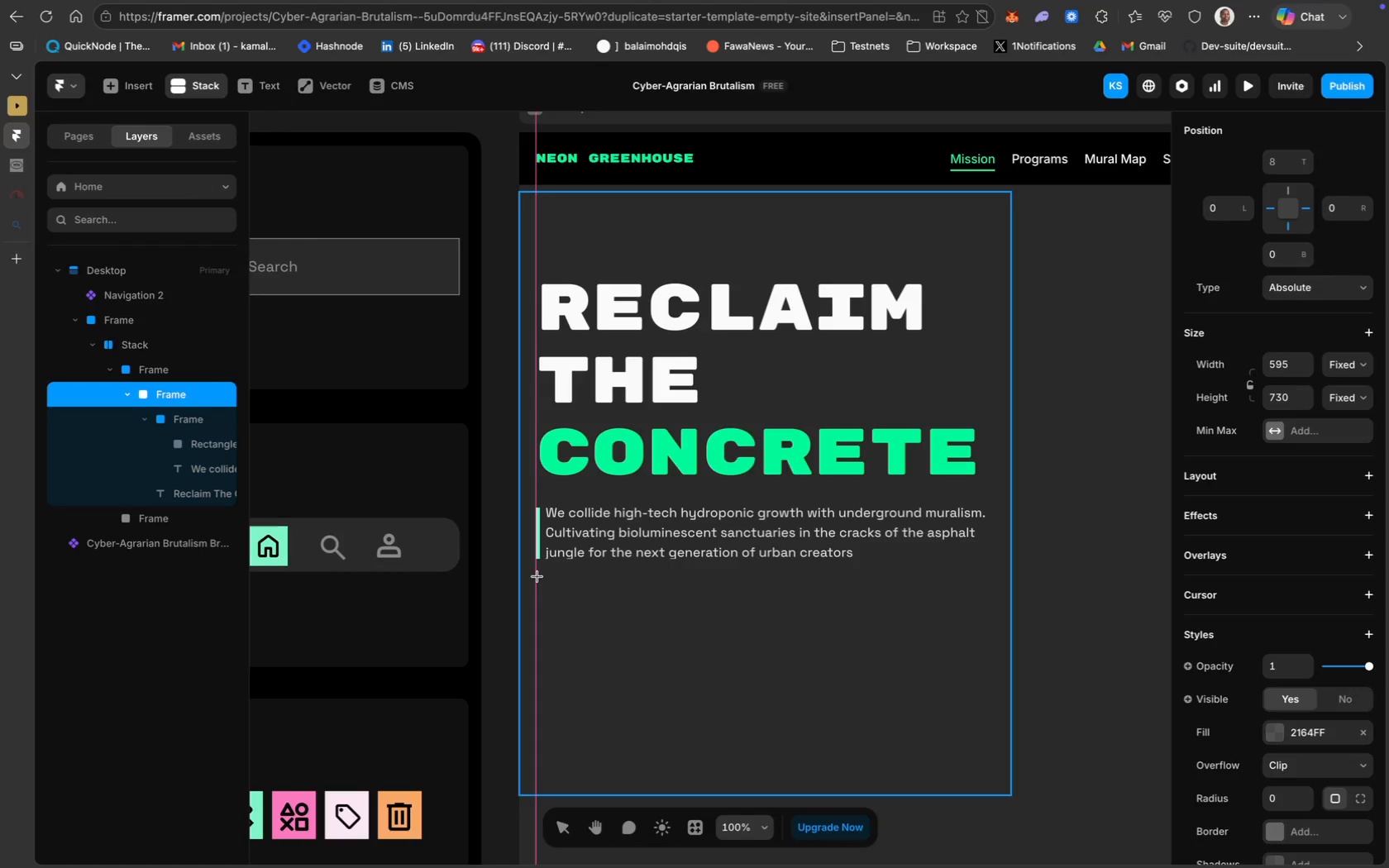 
left_click_drag(start_coordinate=[537, 576], to_coordinate=[986, 638])
 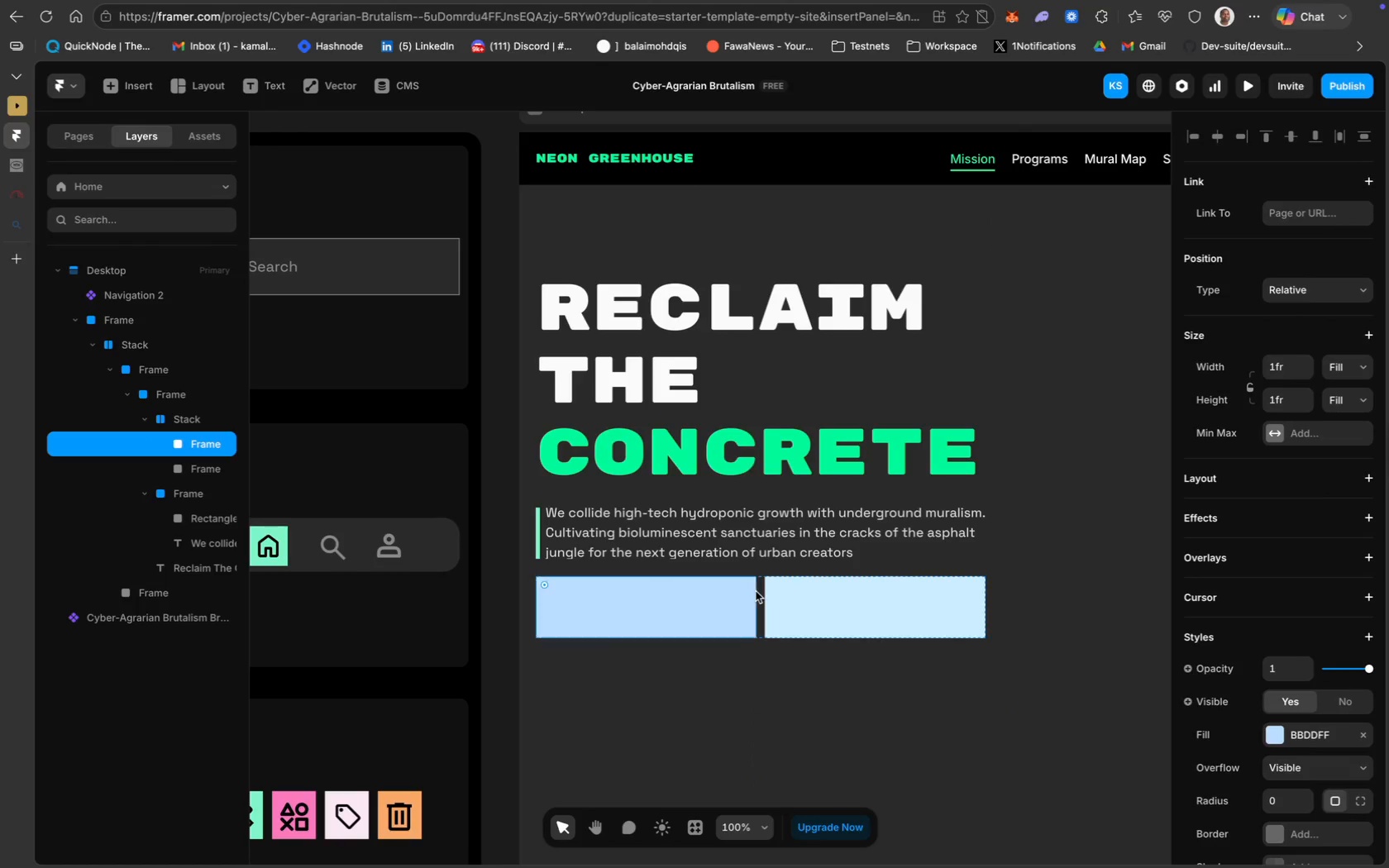 
wait(7.79)
 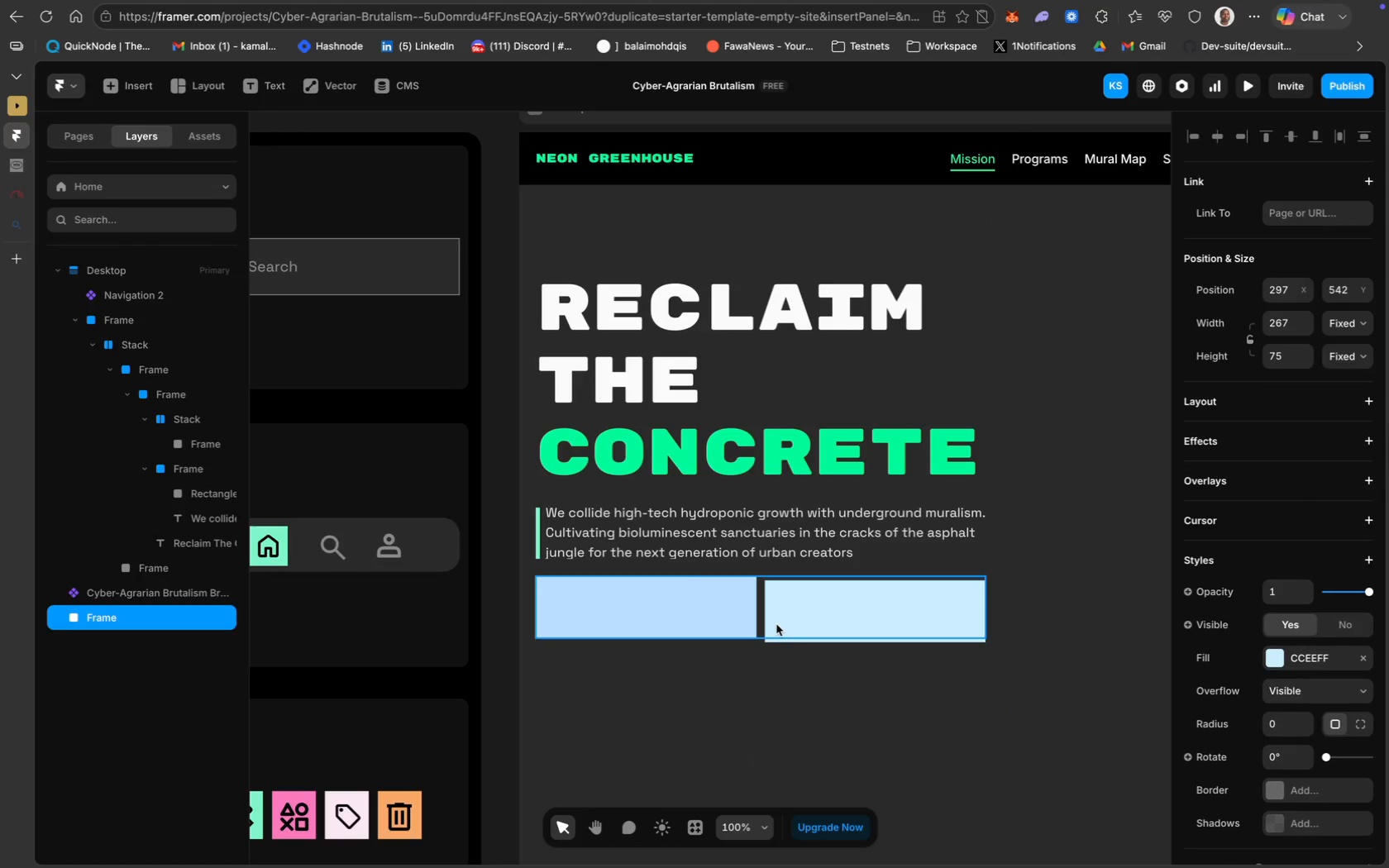 
left_click_drag(start_coordinate=[761, 582], to_coordinate=[761, 586])
 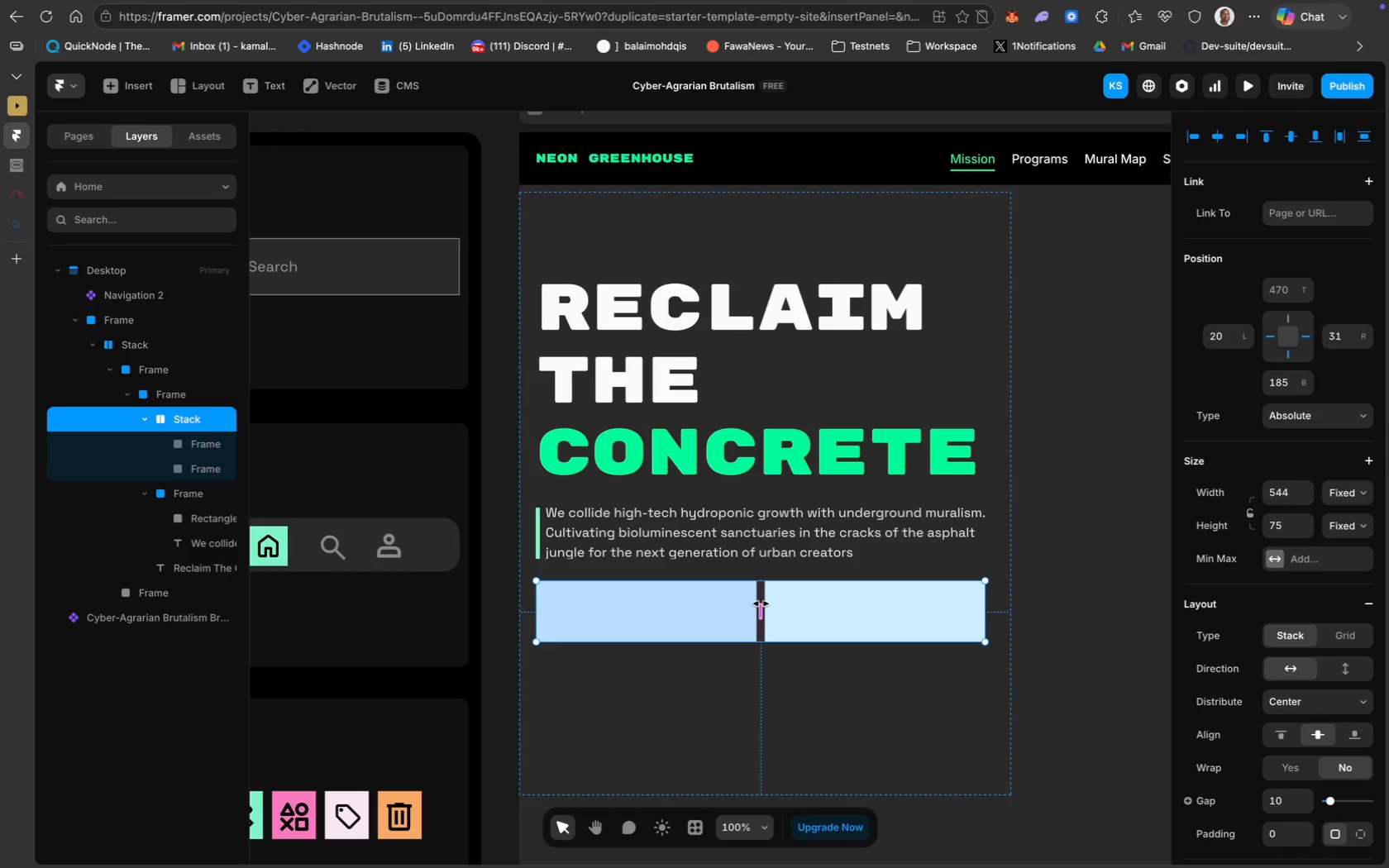 
key(ArrowDown)
 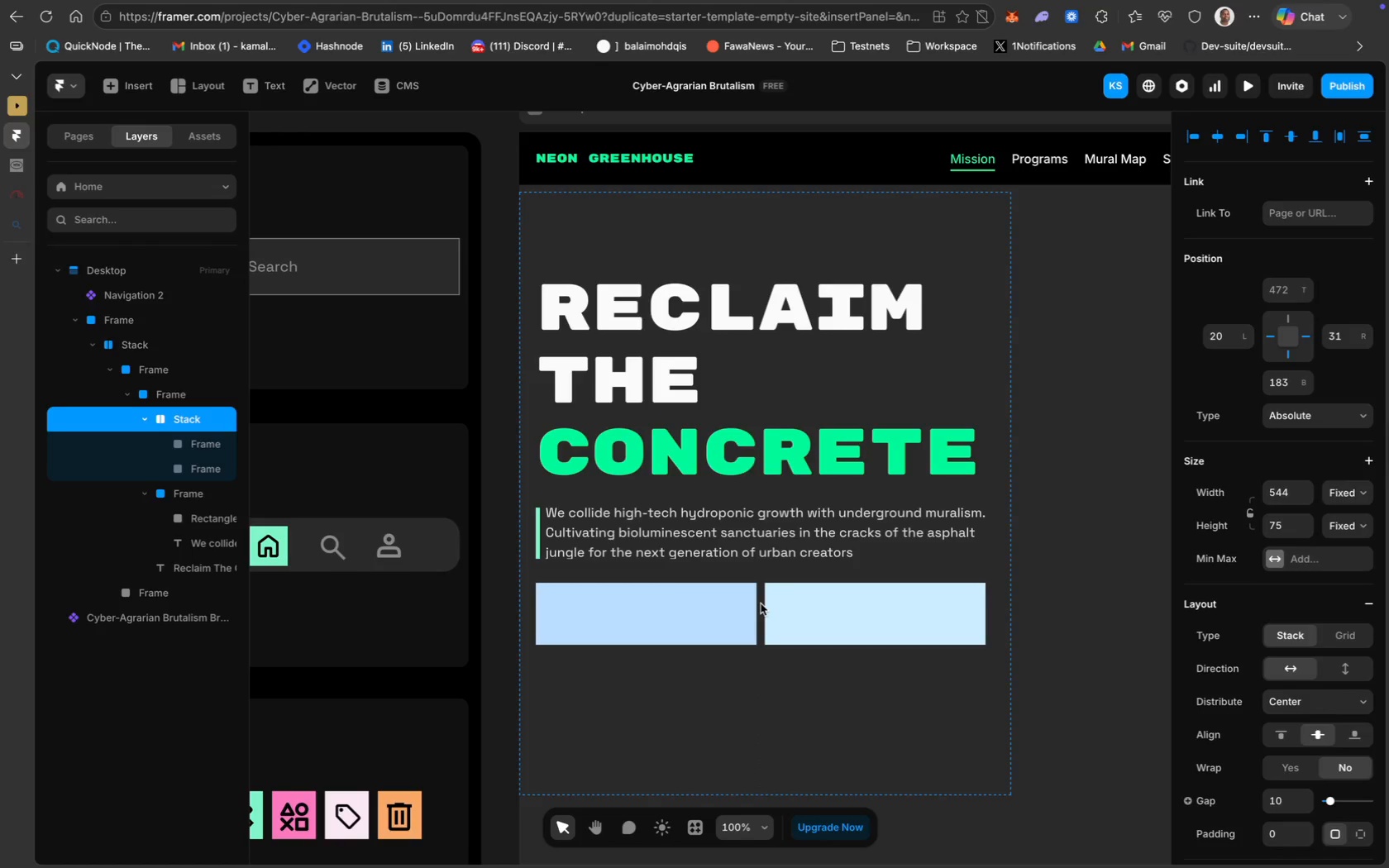 
key(ArrowDown)
 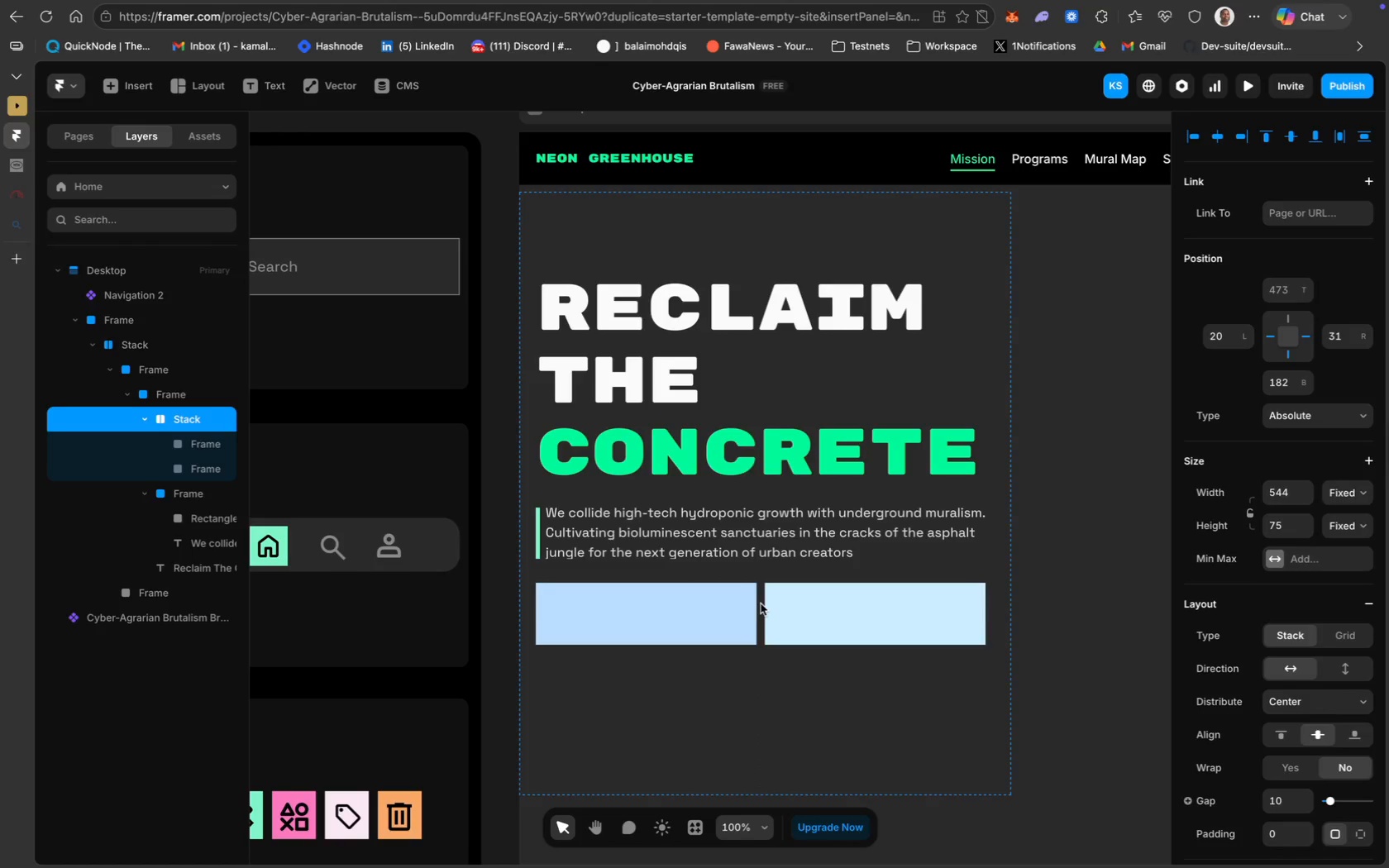 
key(ArrowDown)
 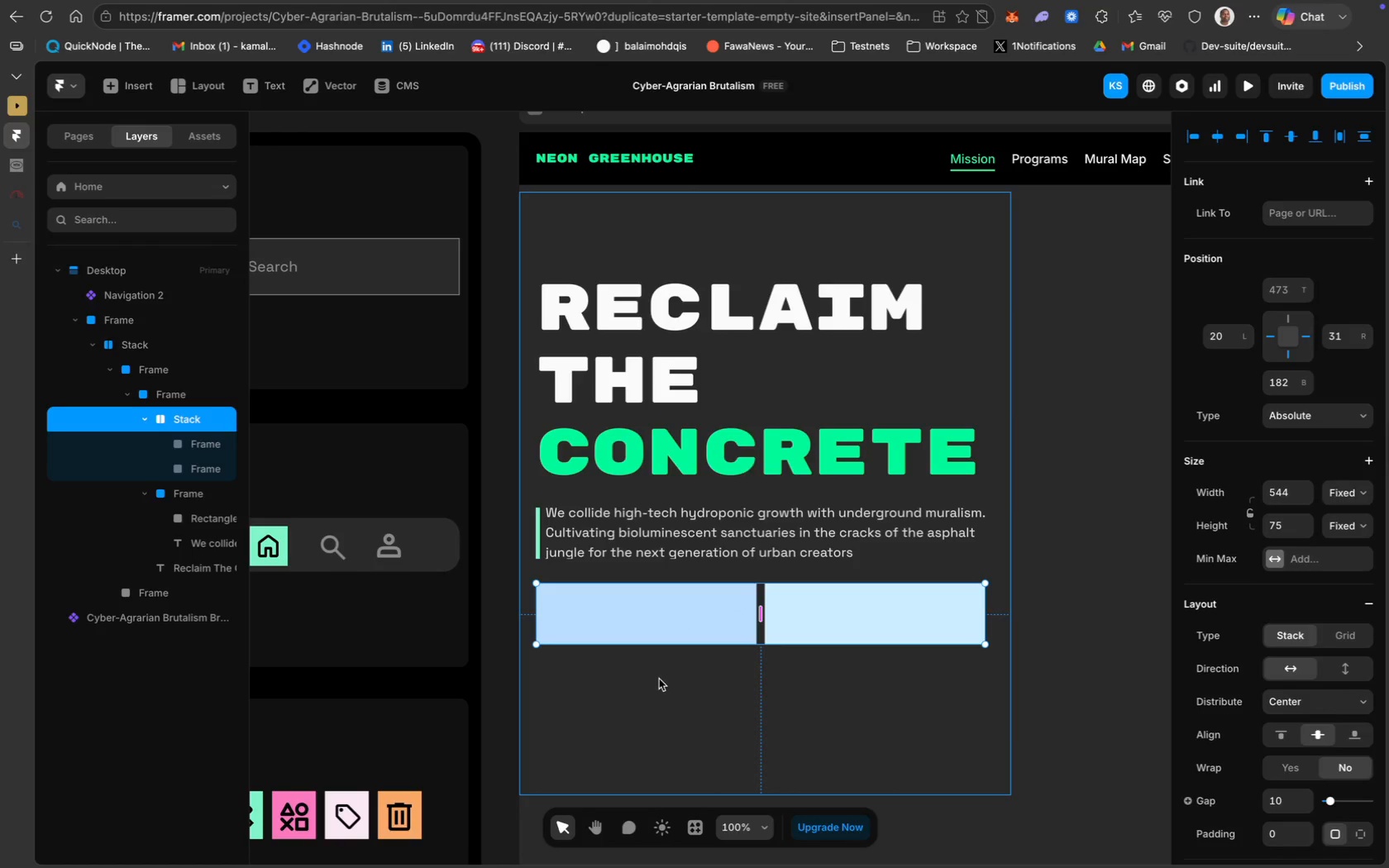 
left_click([666, 680])
 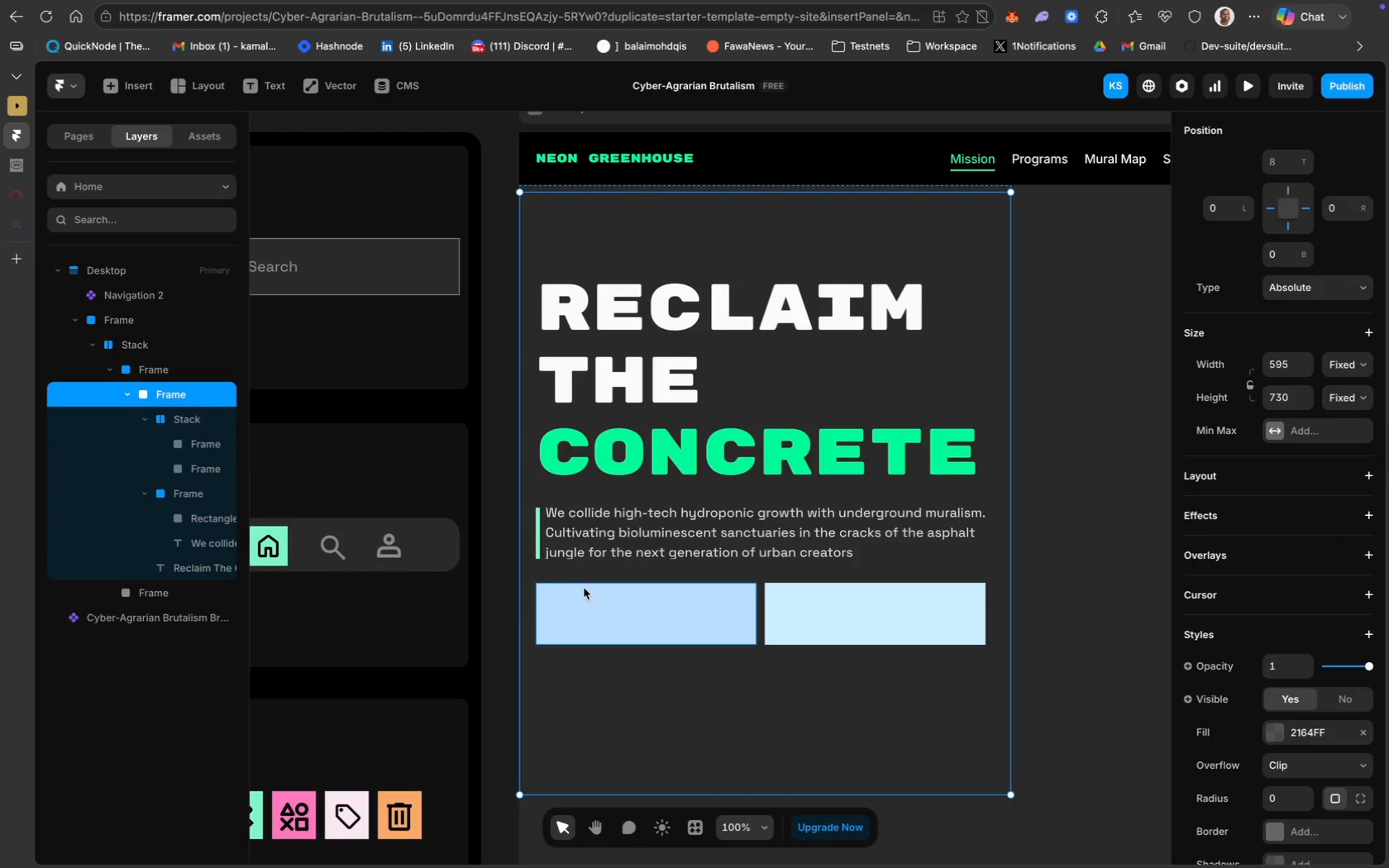 
left_click([620, 617])
 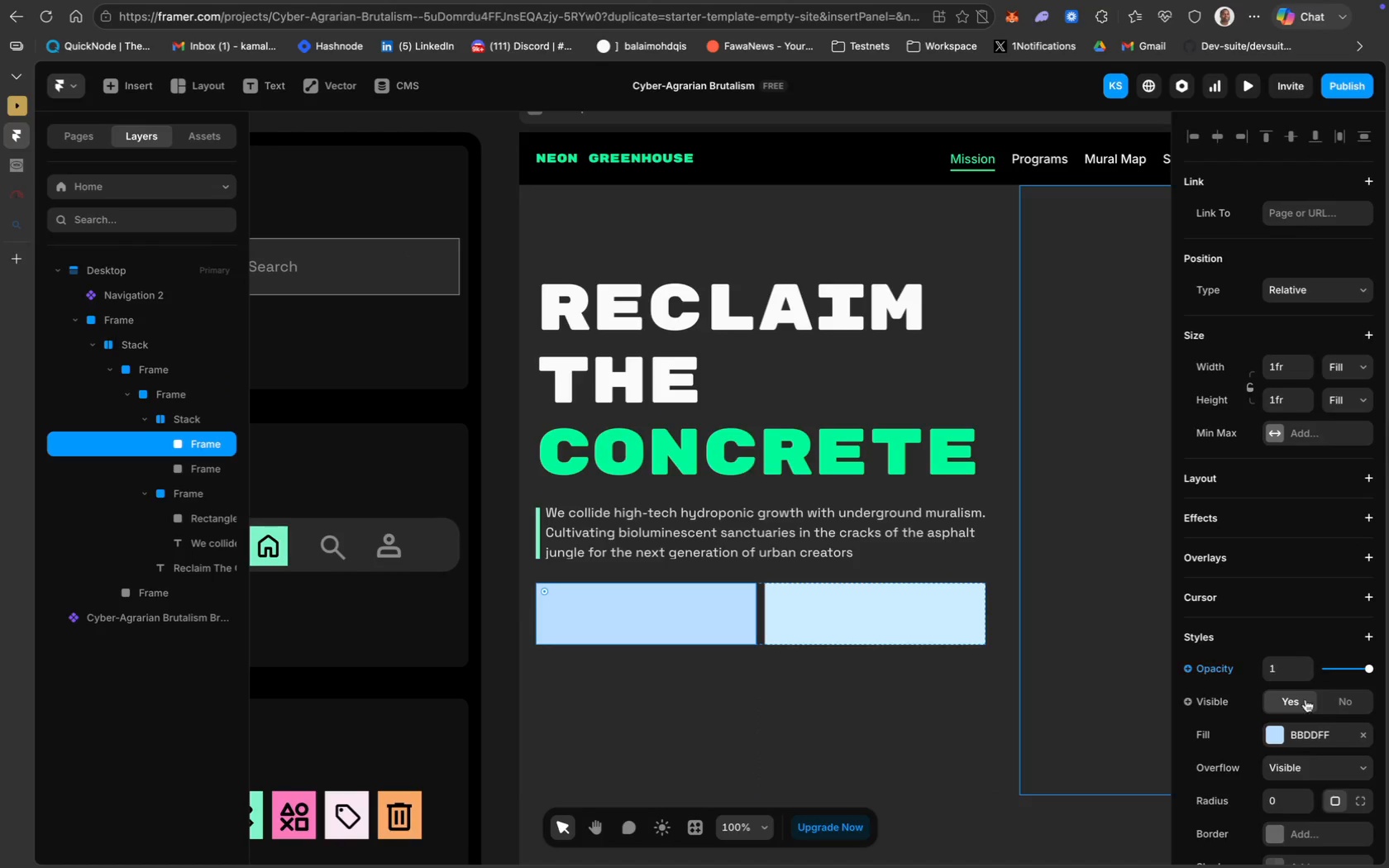 
left_click([1325, 726])
 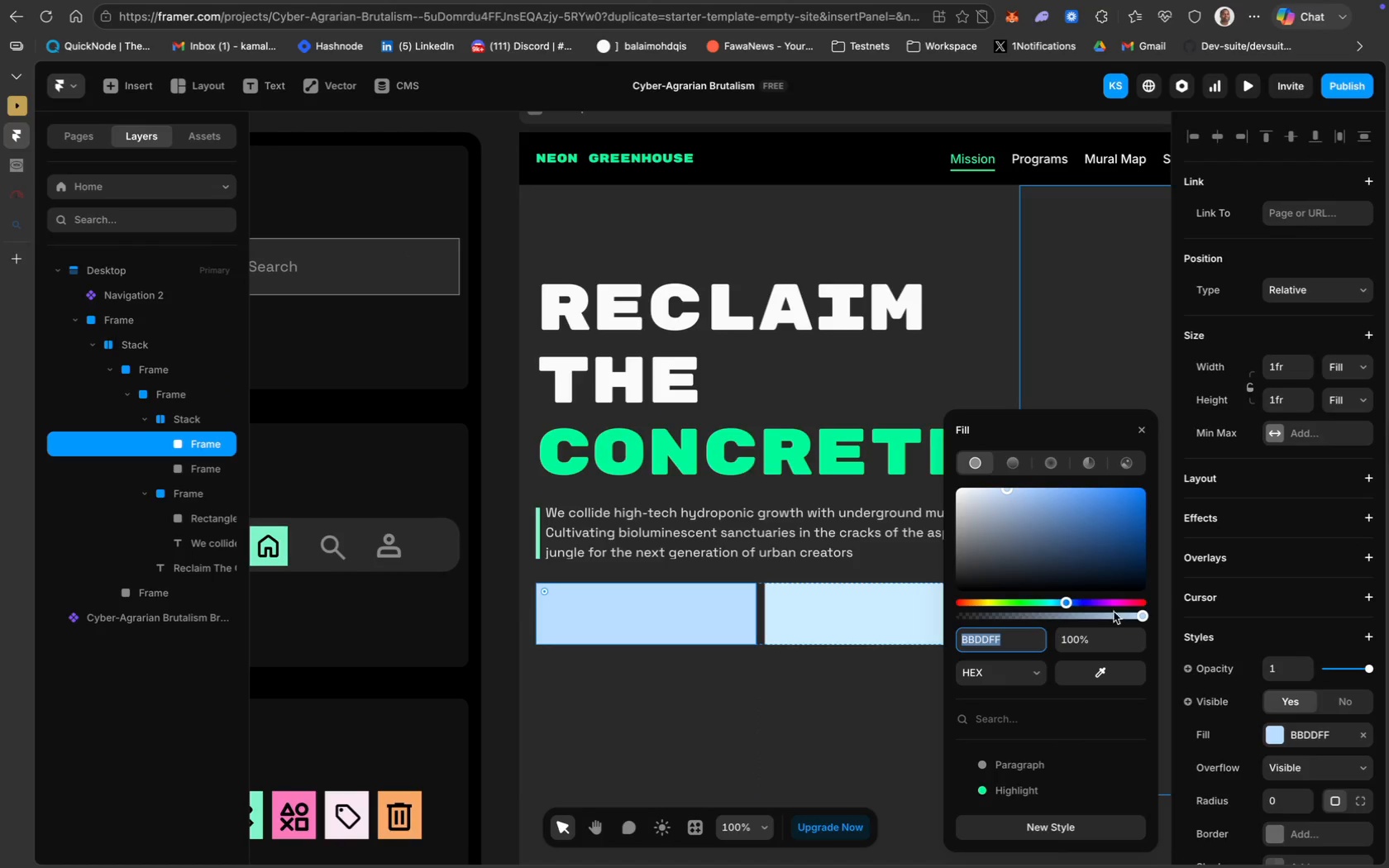 
left_click_drag(start_coordinate=[1144, 618], to_coordinate=[857, 626])
 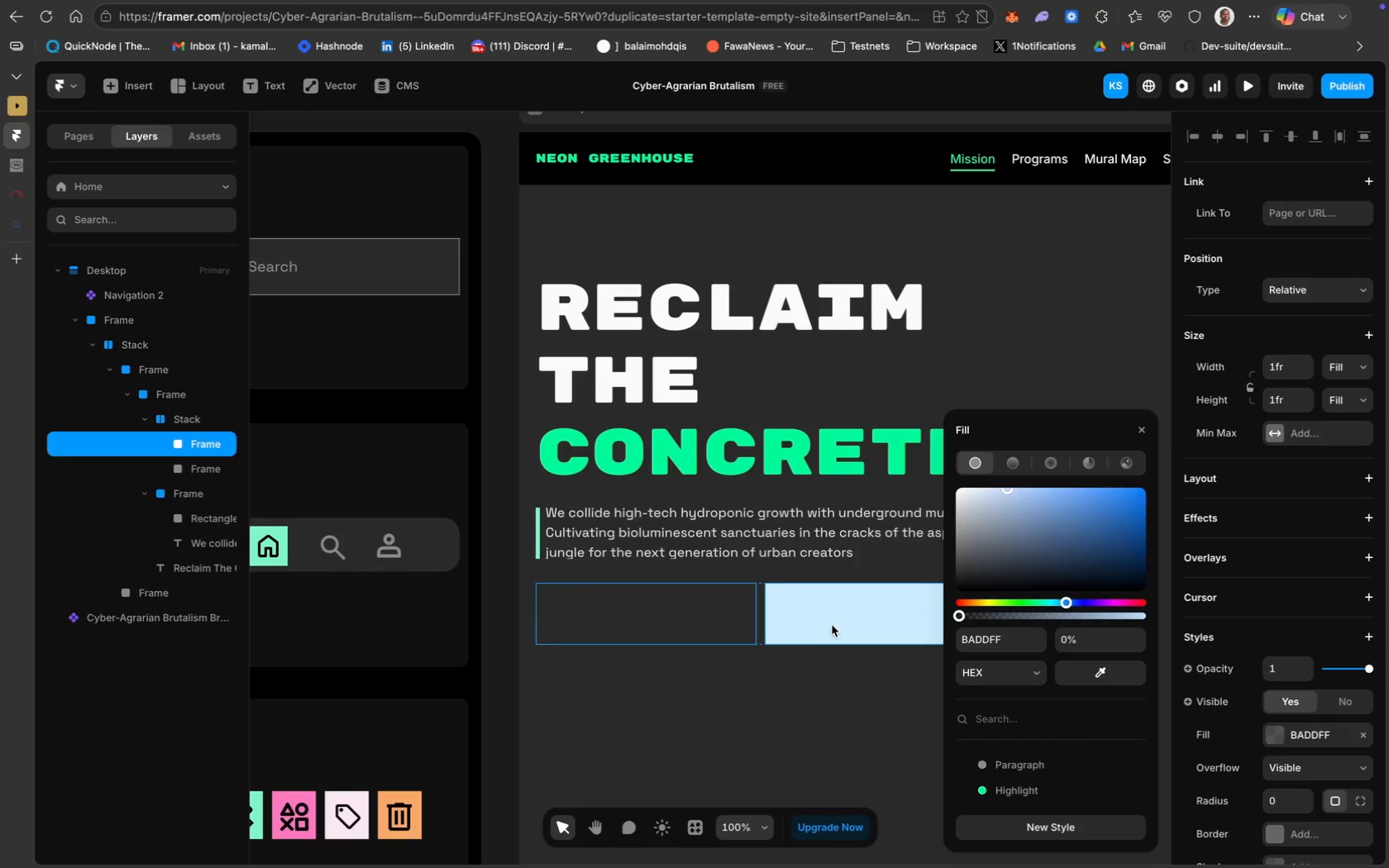 
left_click([832, 625])
 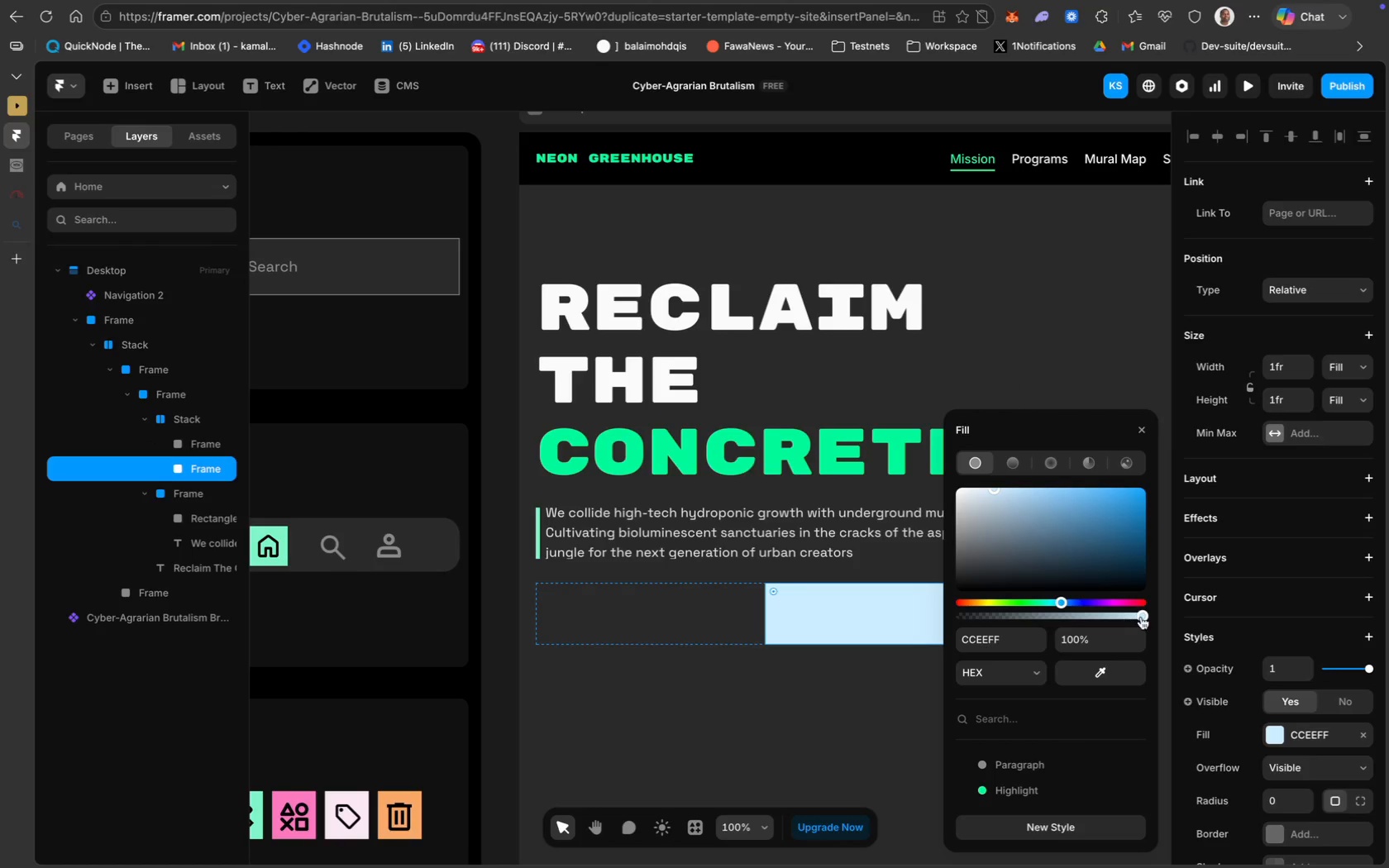 
left_click_drag(start_coordinate=[1143, 616], to_coordinate=[911, 617])
 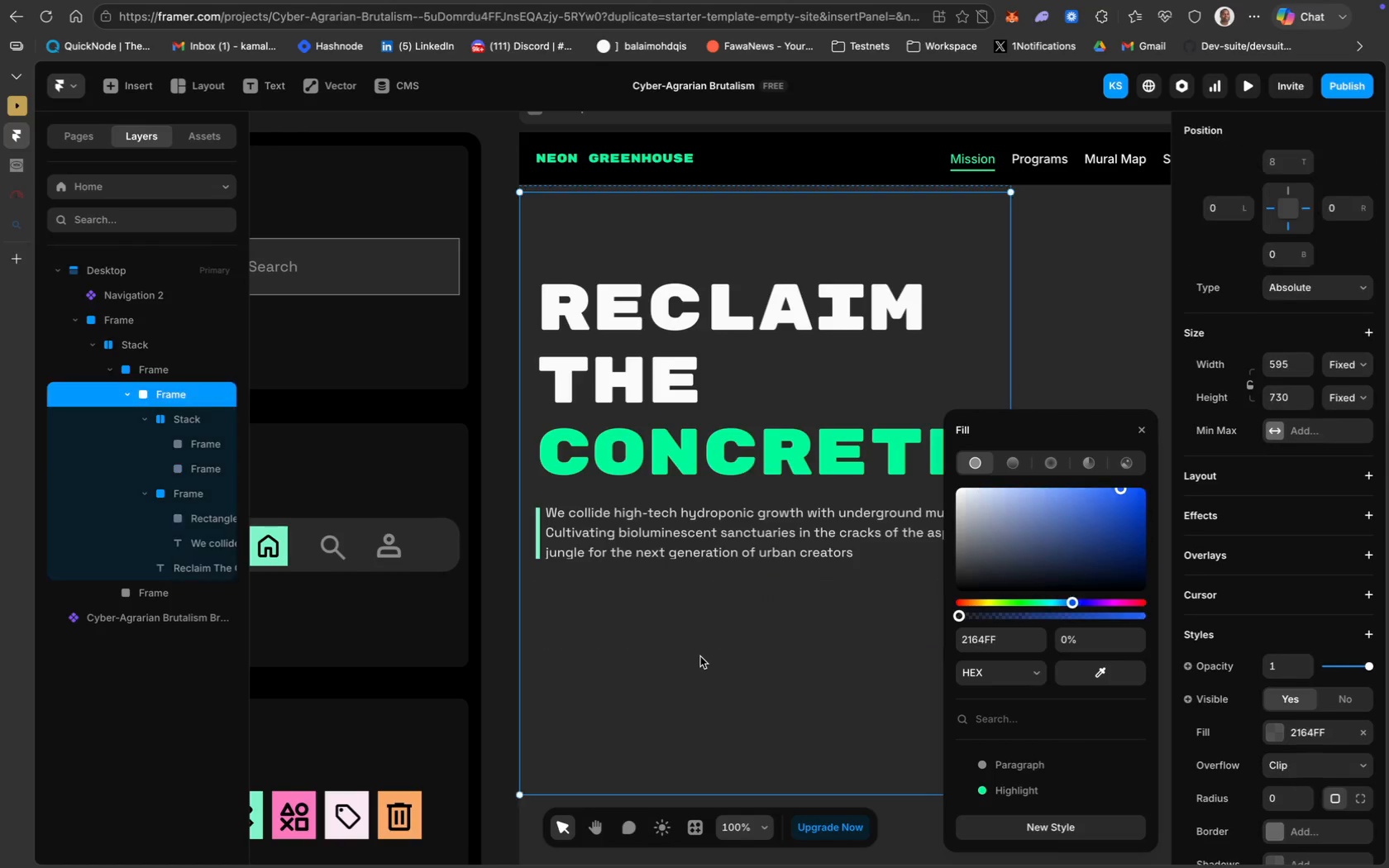 
left_click([624, 611])
 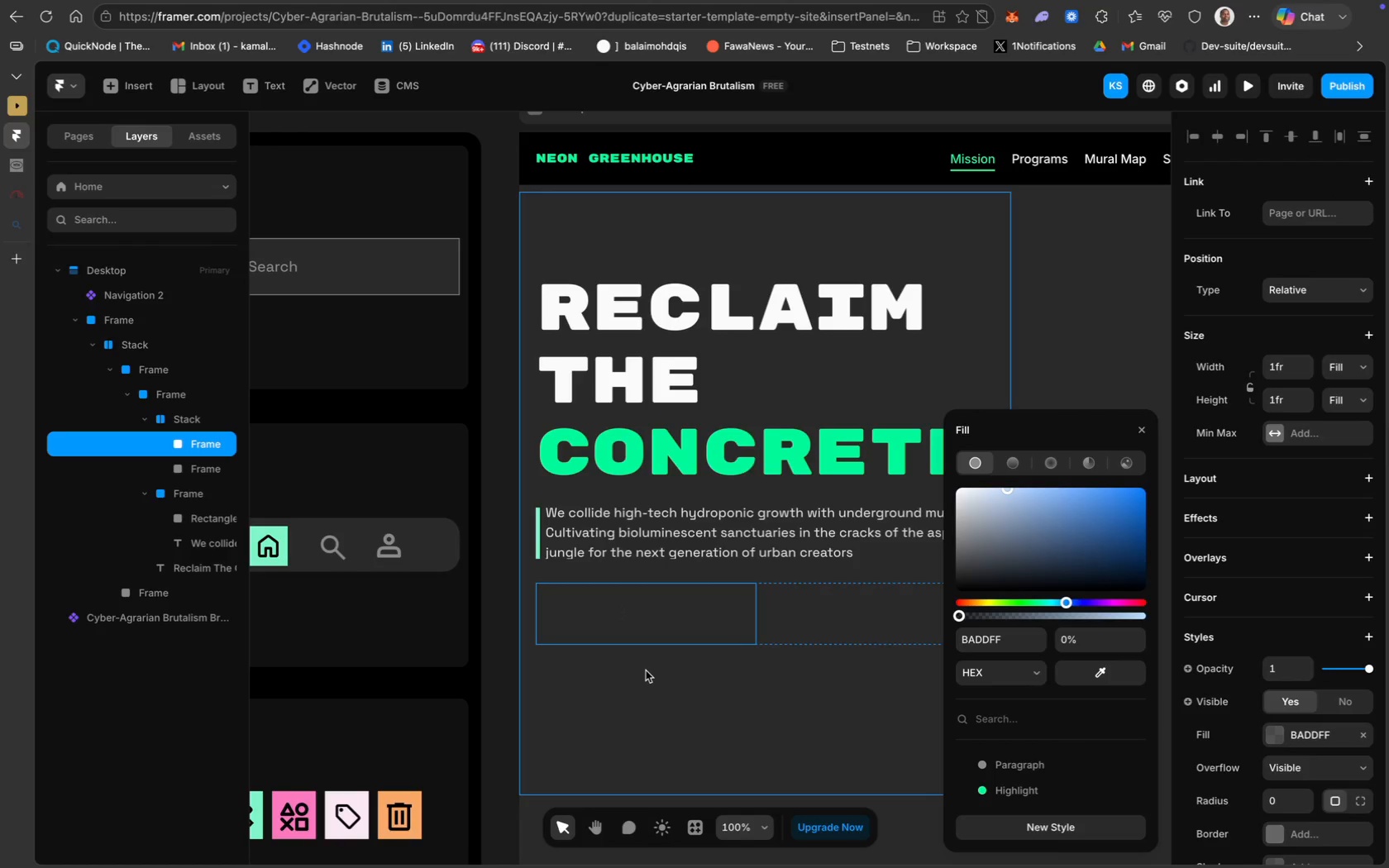 
left_click([646, 671])
 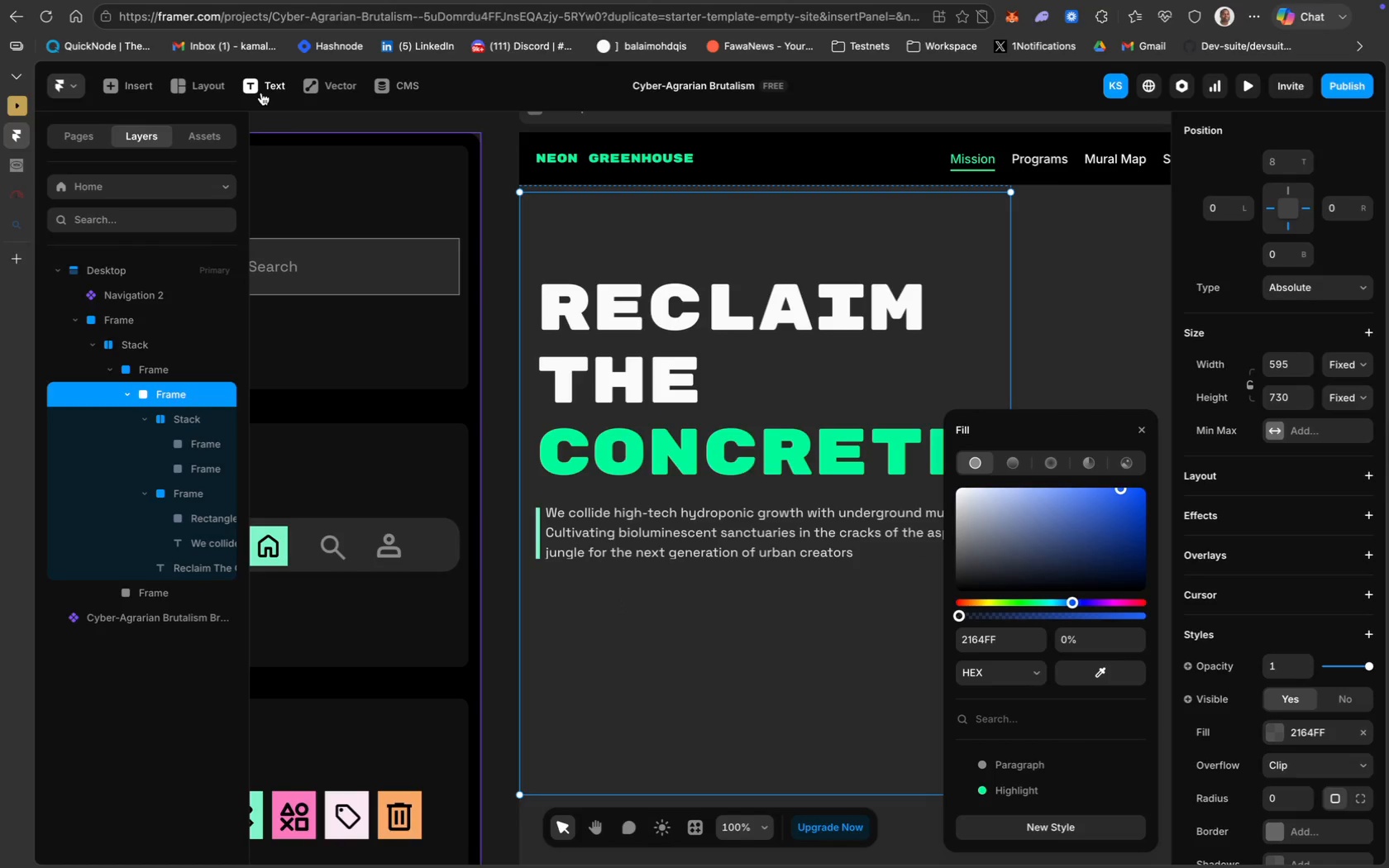 
left_click([215, 88])
 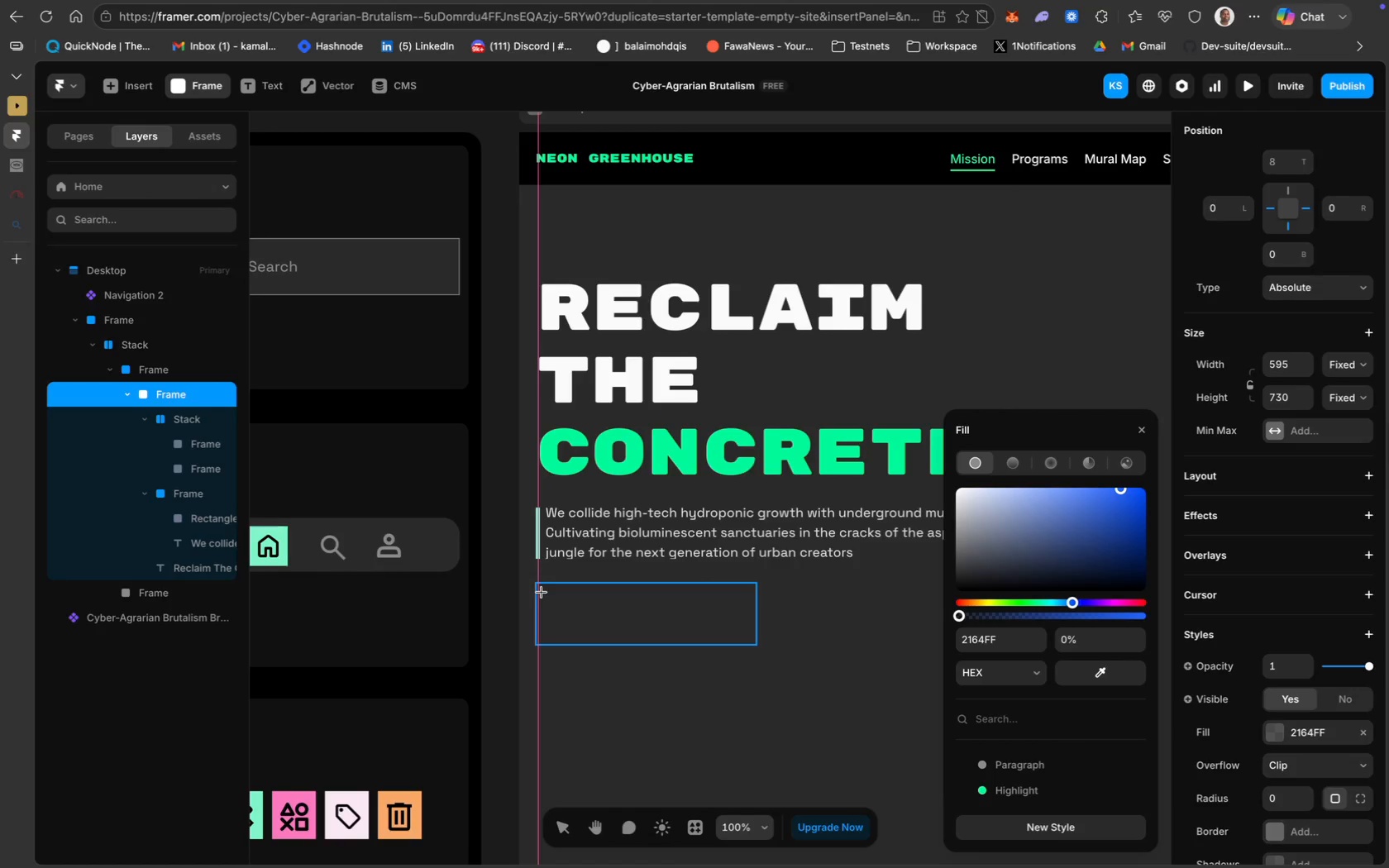 
wait(10.15)
 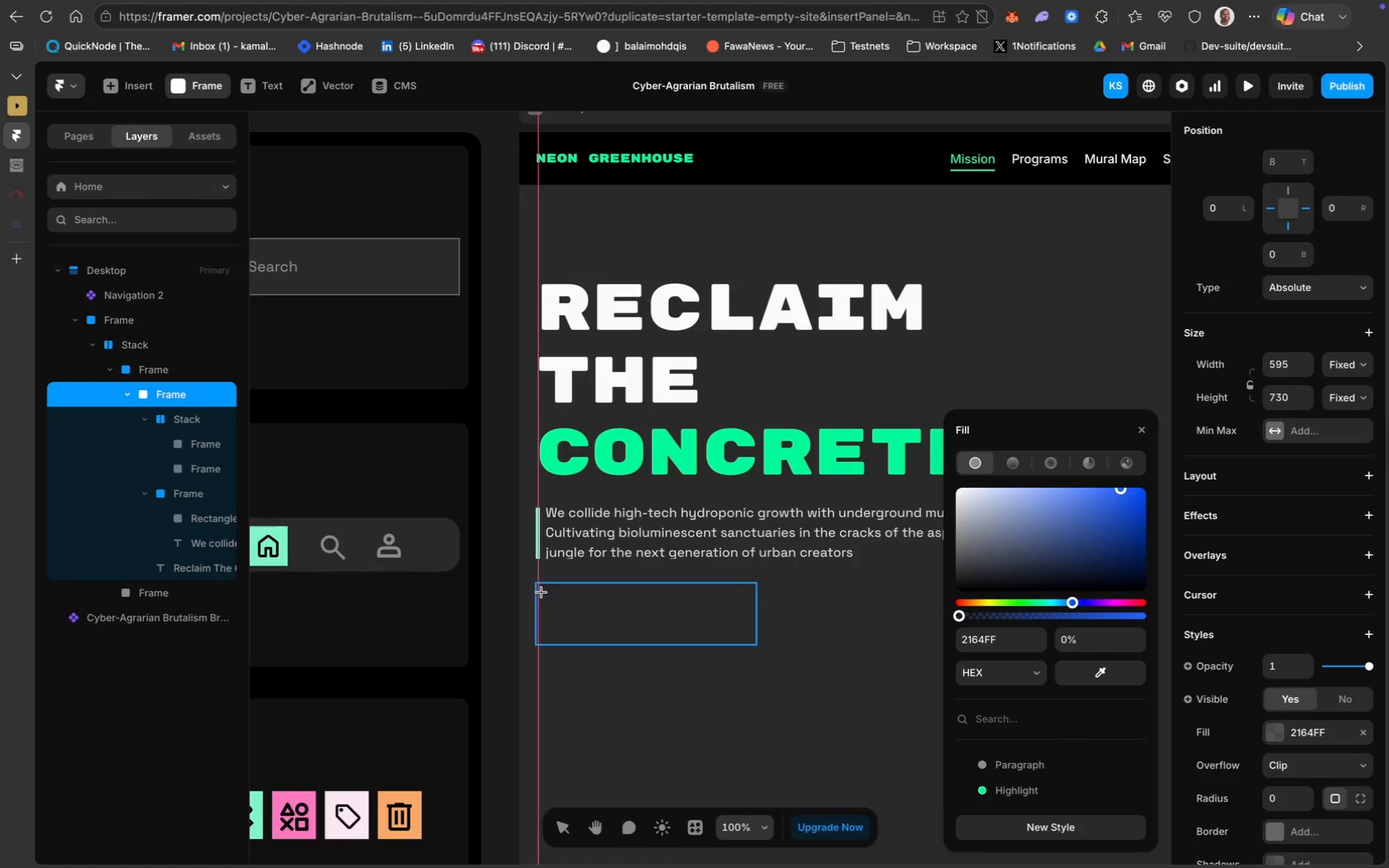 
left_click_drag(start_coordinate=[539, 587], to_coordinate=[752, 641])
 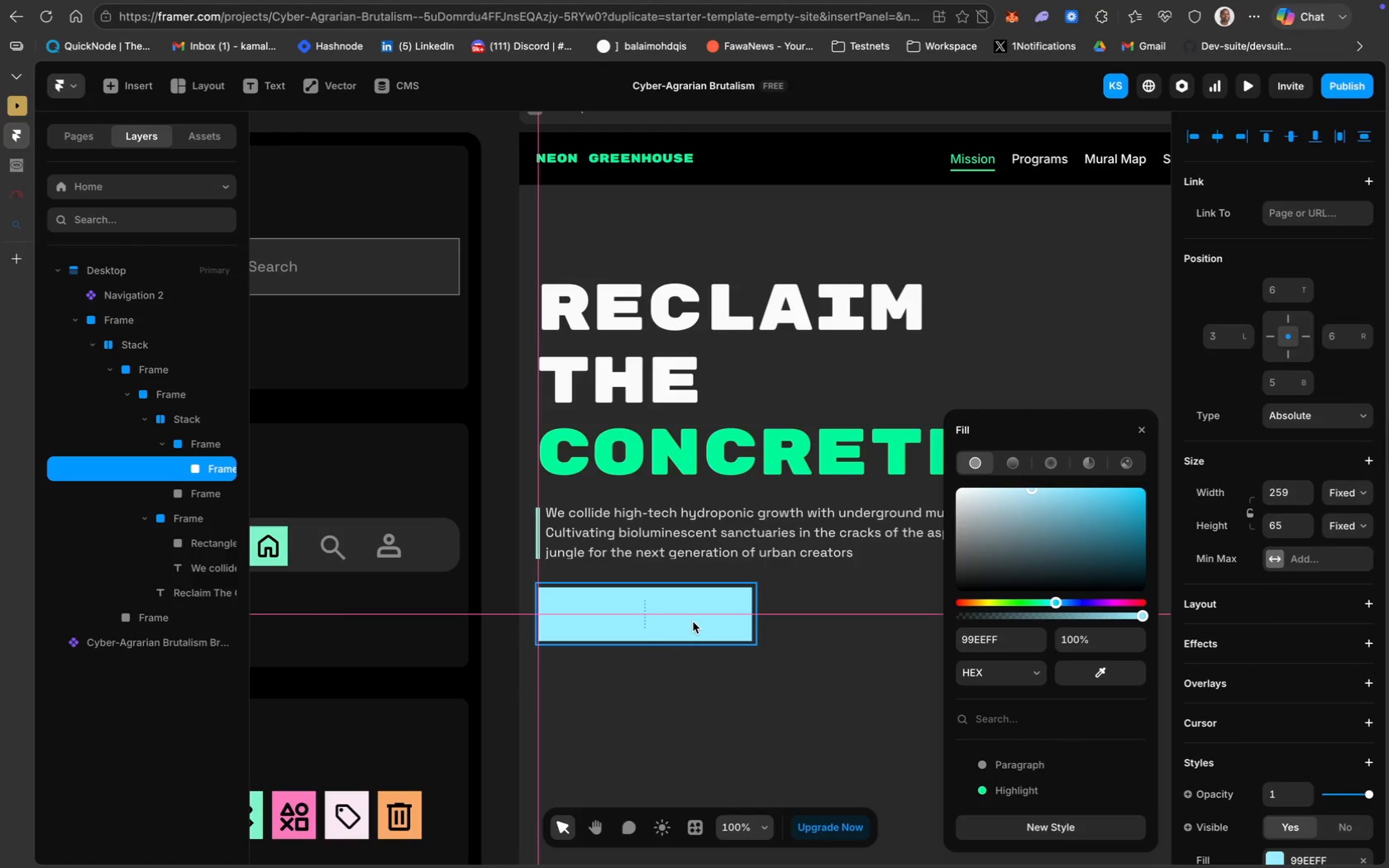 
wait(8.15)
 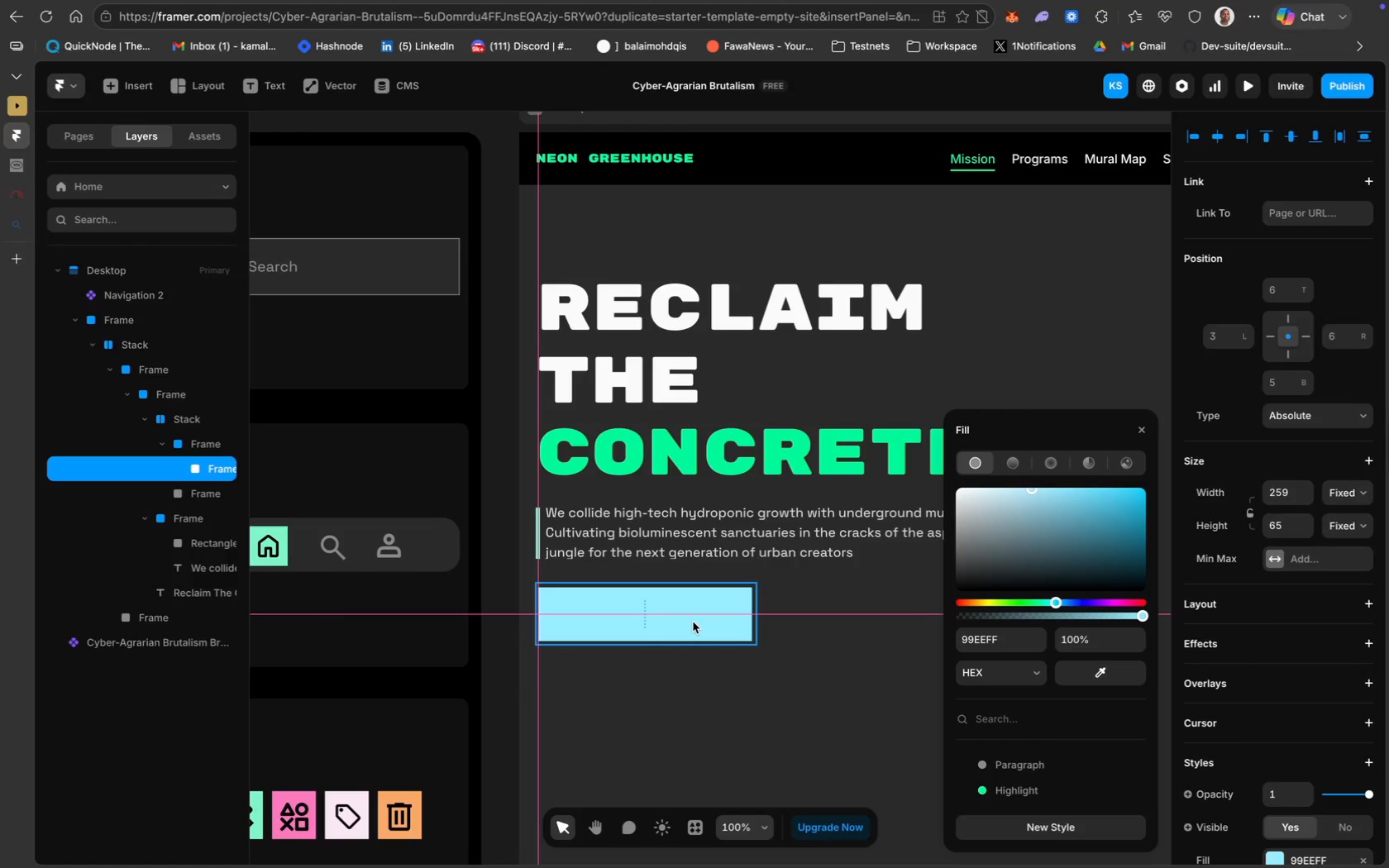 
double_click([687, 614])
 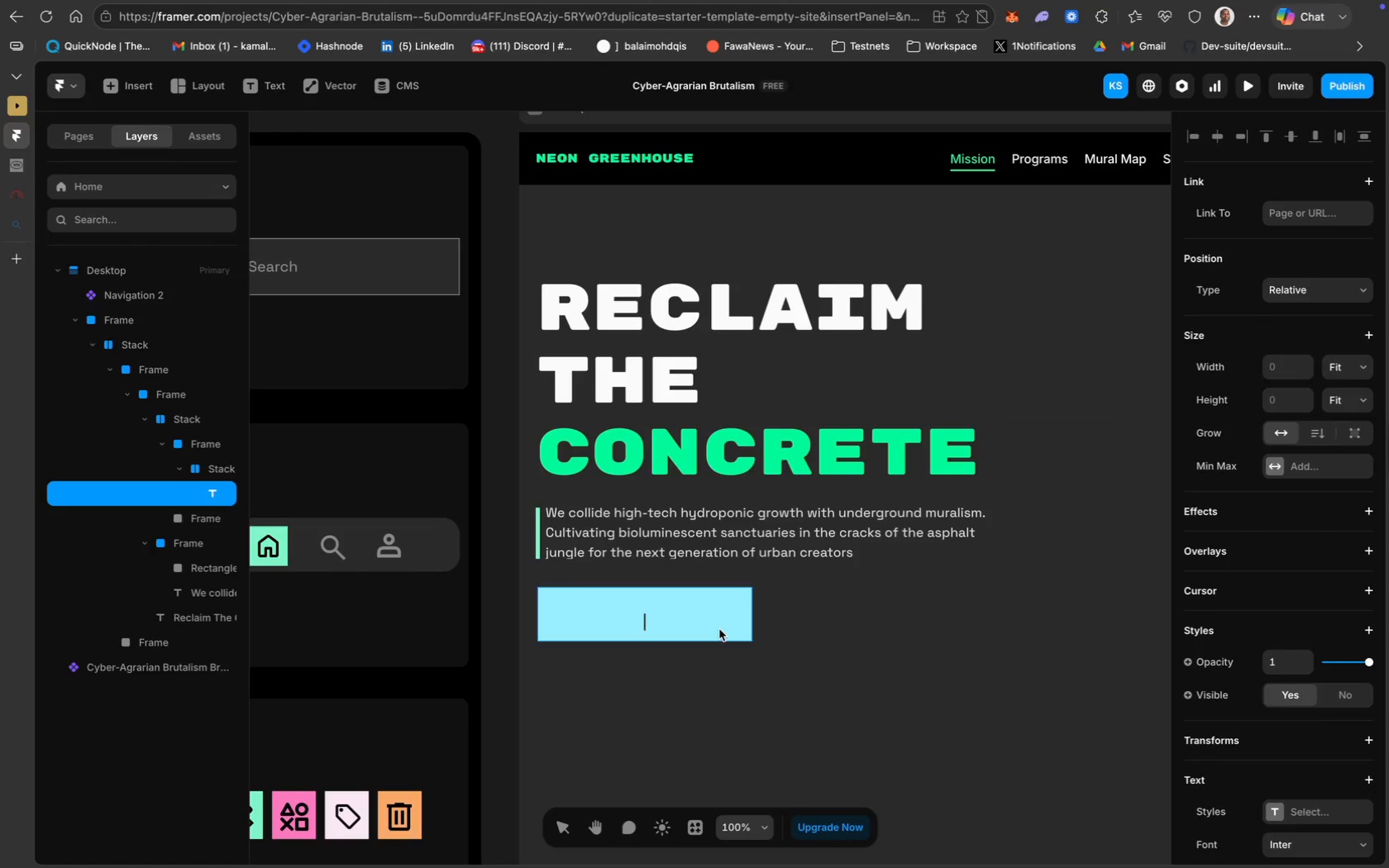 
type(Fund)
key(Backspace)
key(Backspace)
key(Backspace)
 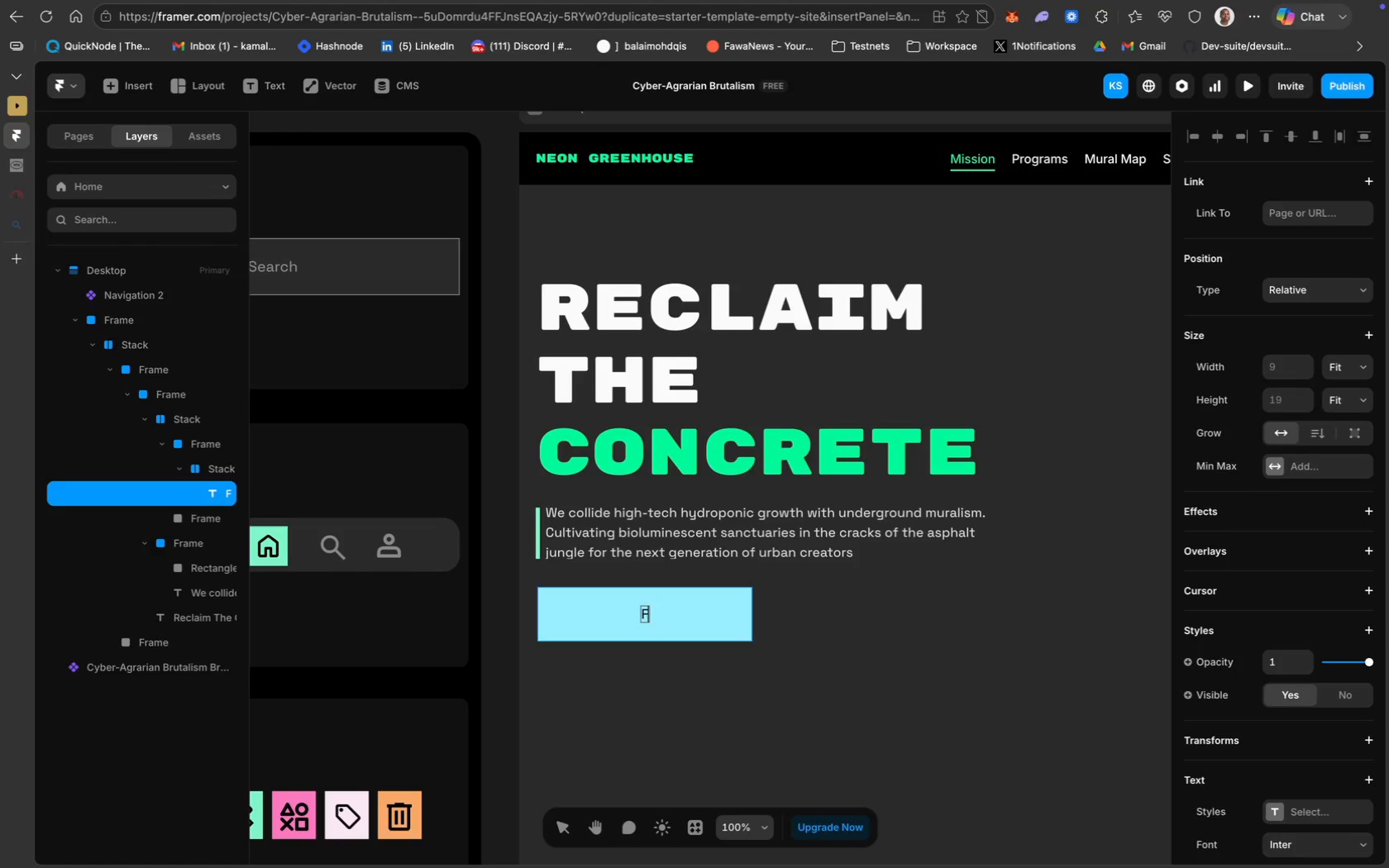 
wait(5.09)
 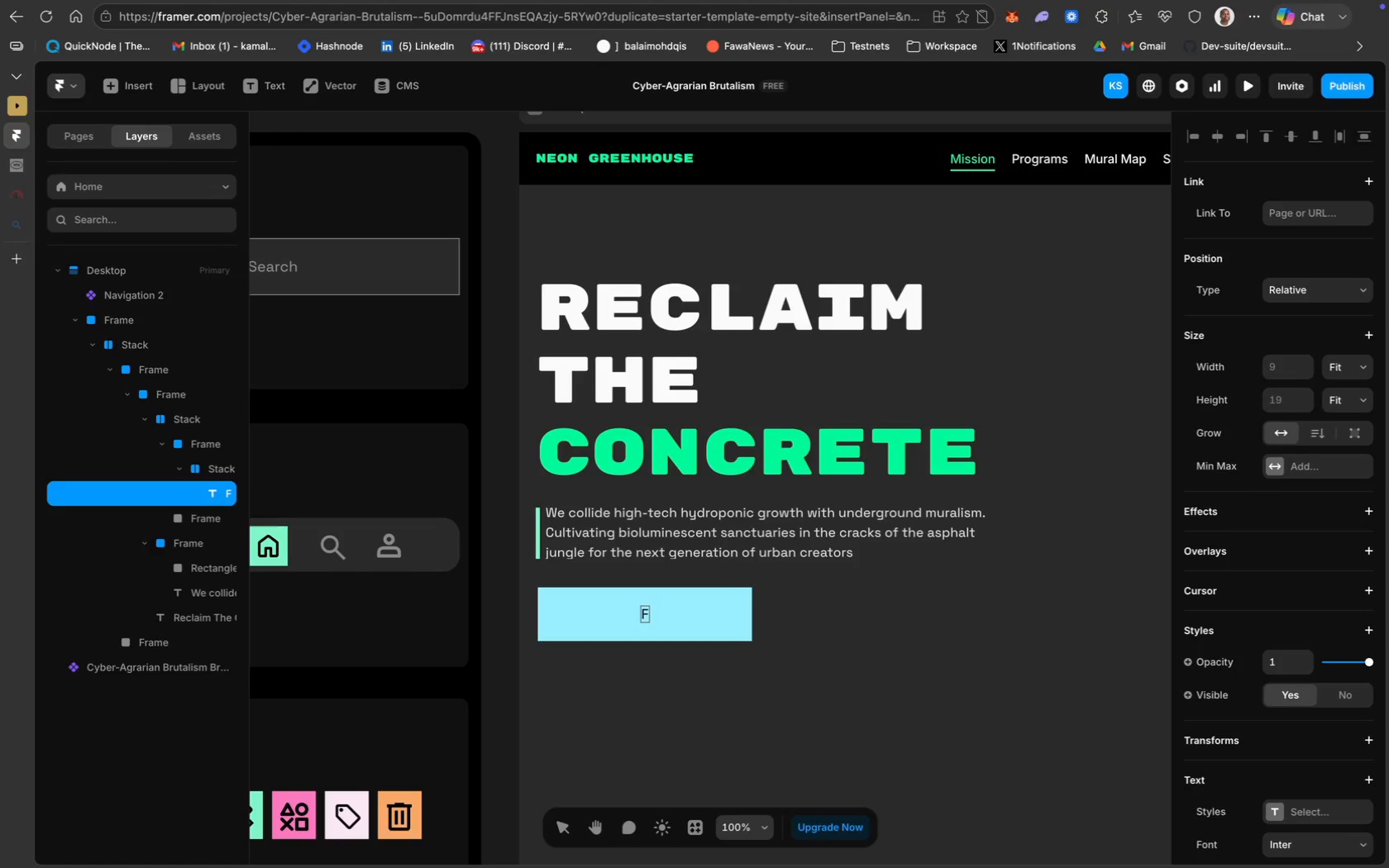 
type(UND THE GREENHPU)
key(Backspace)
key(Backspace)
type(OUSE)
 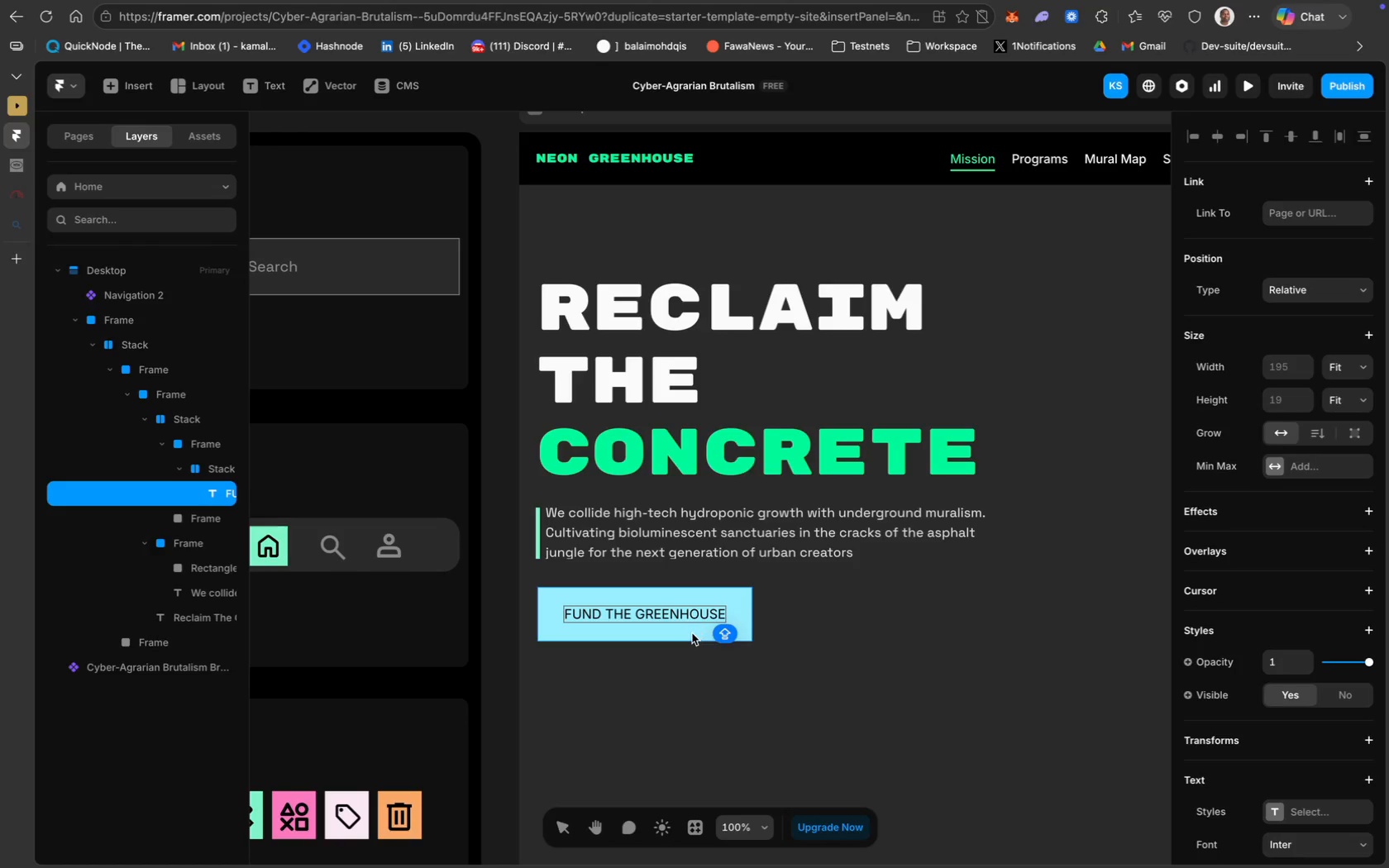 
key(Meta+A)
 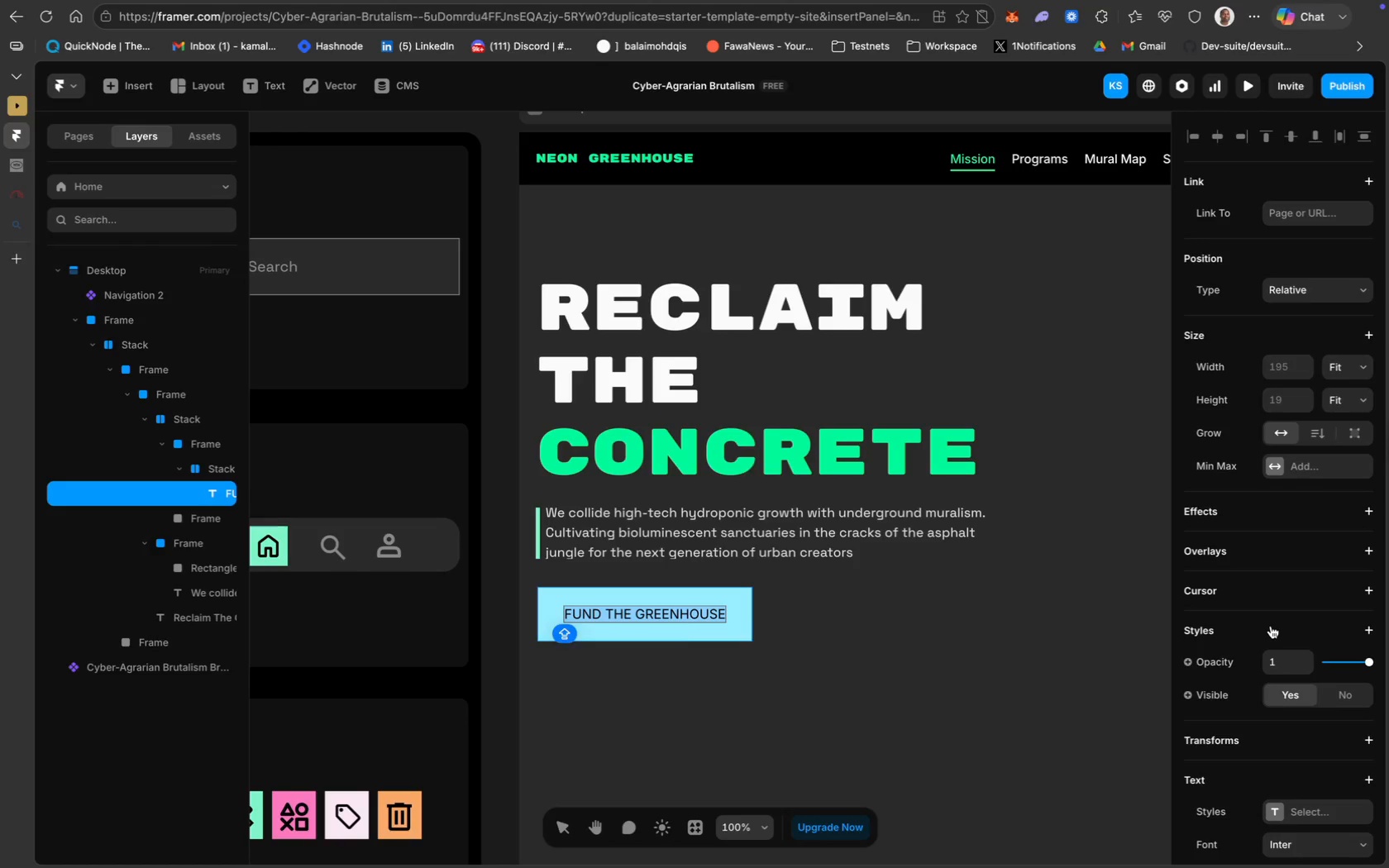 
scroll: coordinate [1271, 626], scroll_direction: down, amount: 66.0
 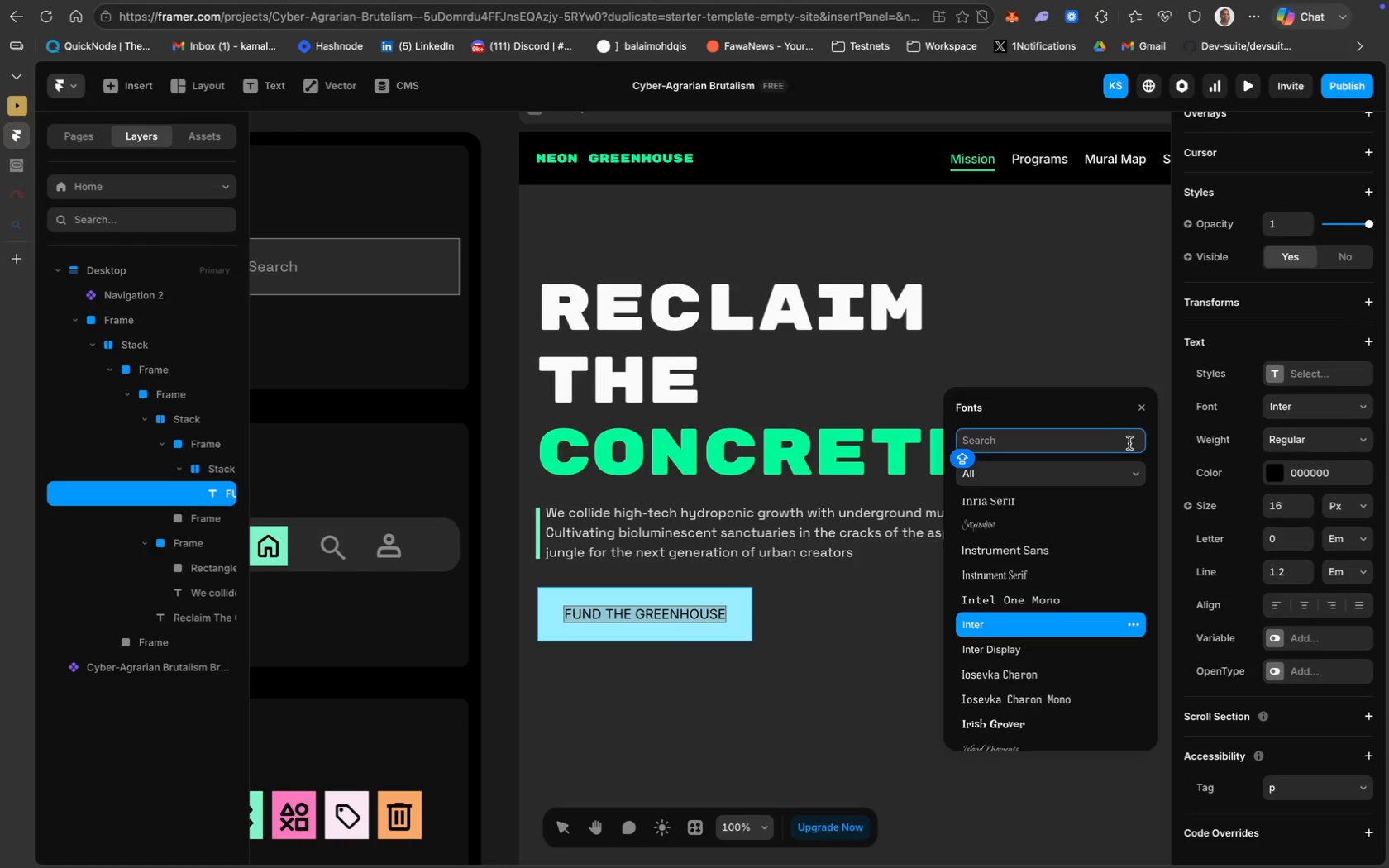 
type(SPACE)
 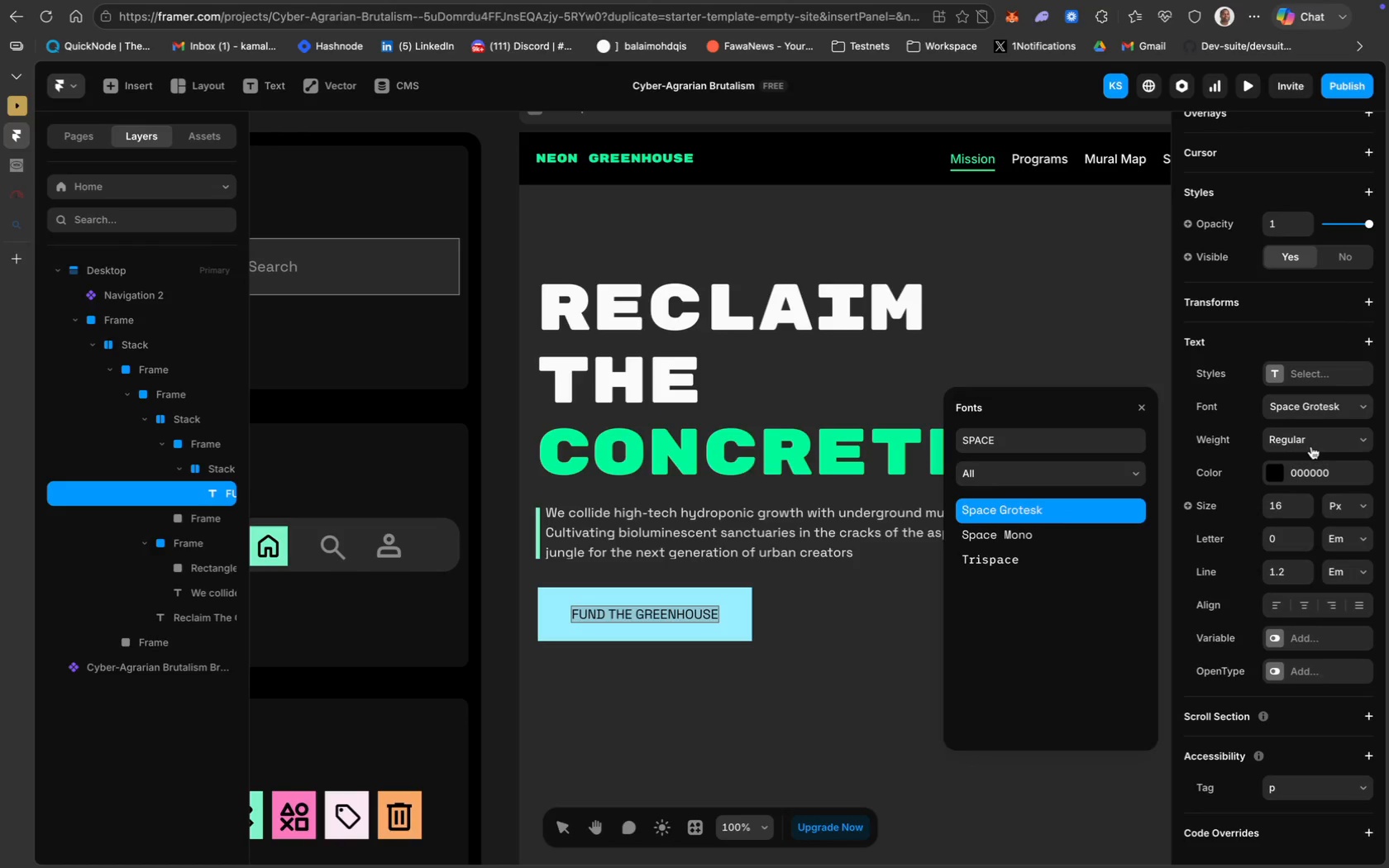 
left_click([1318, 445])
 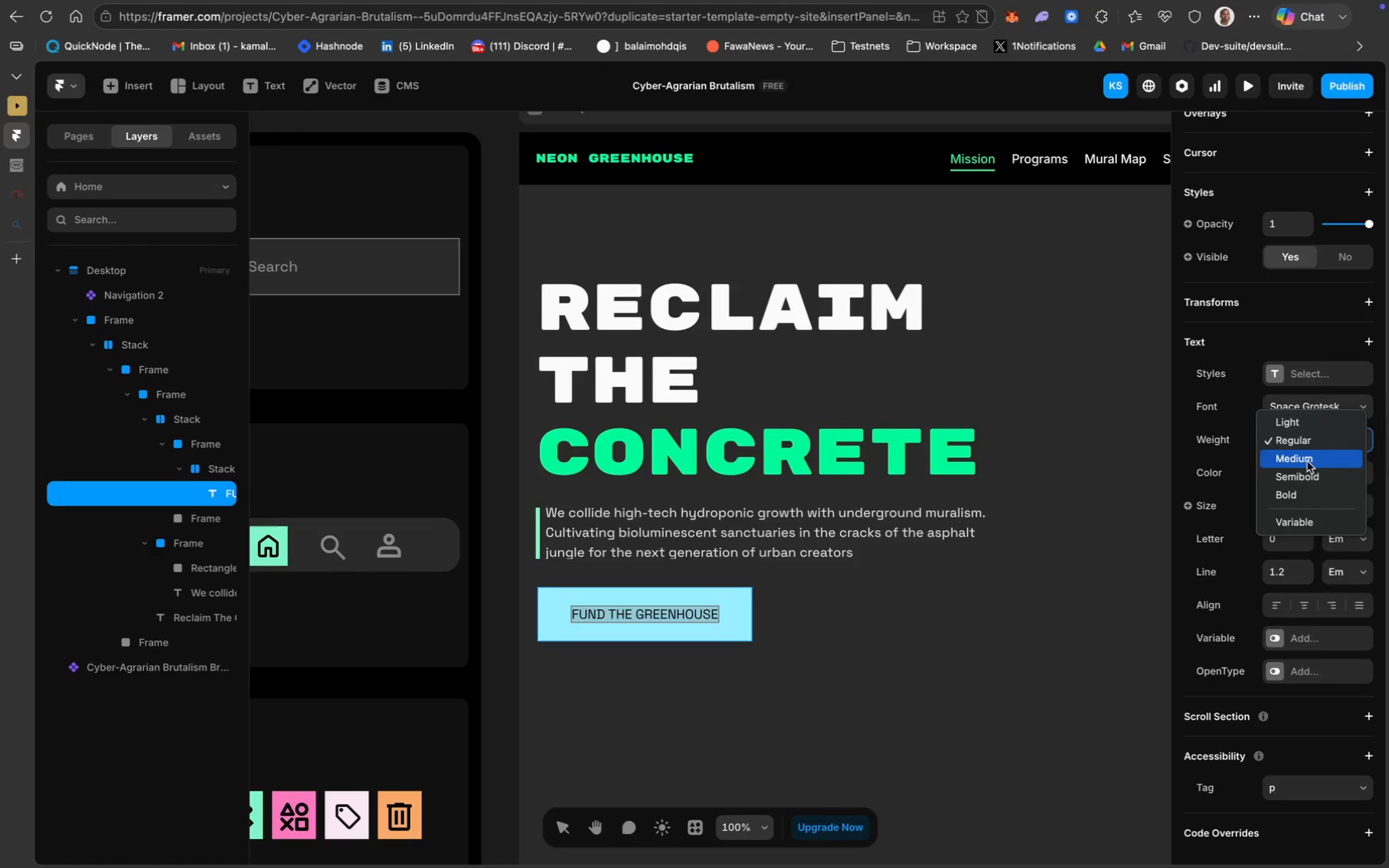 
left_click([1308, 463])
 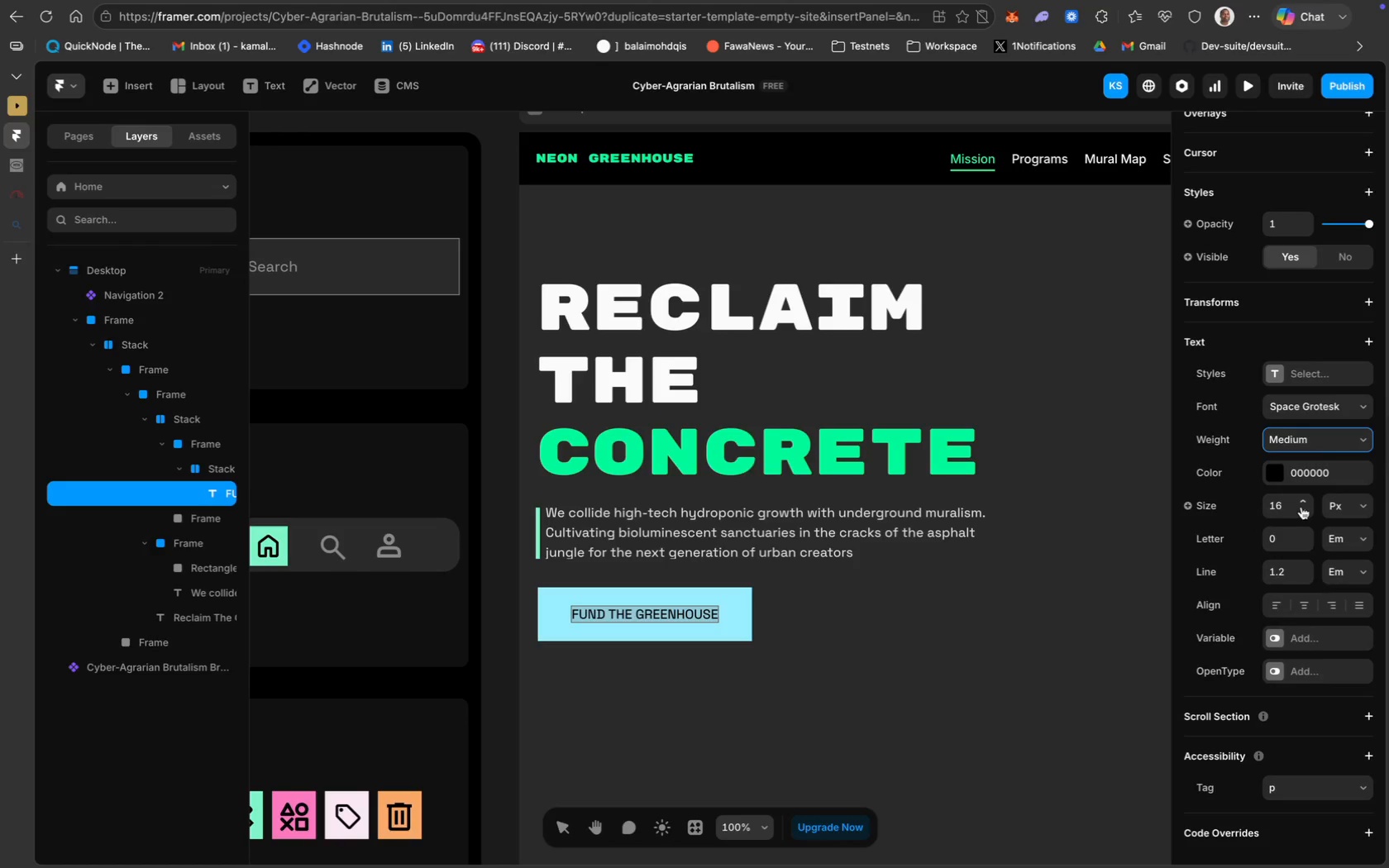 
left_click([1299, 508])
 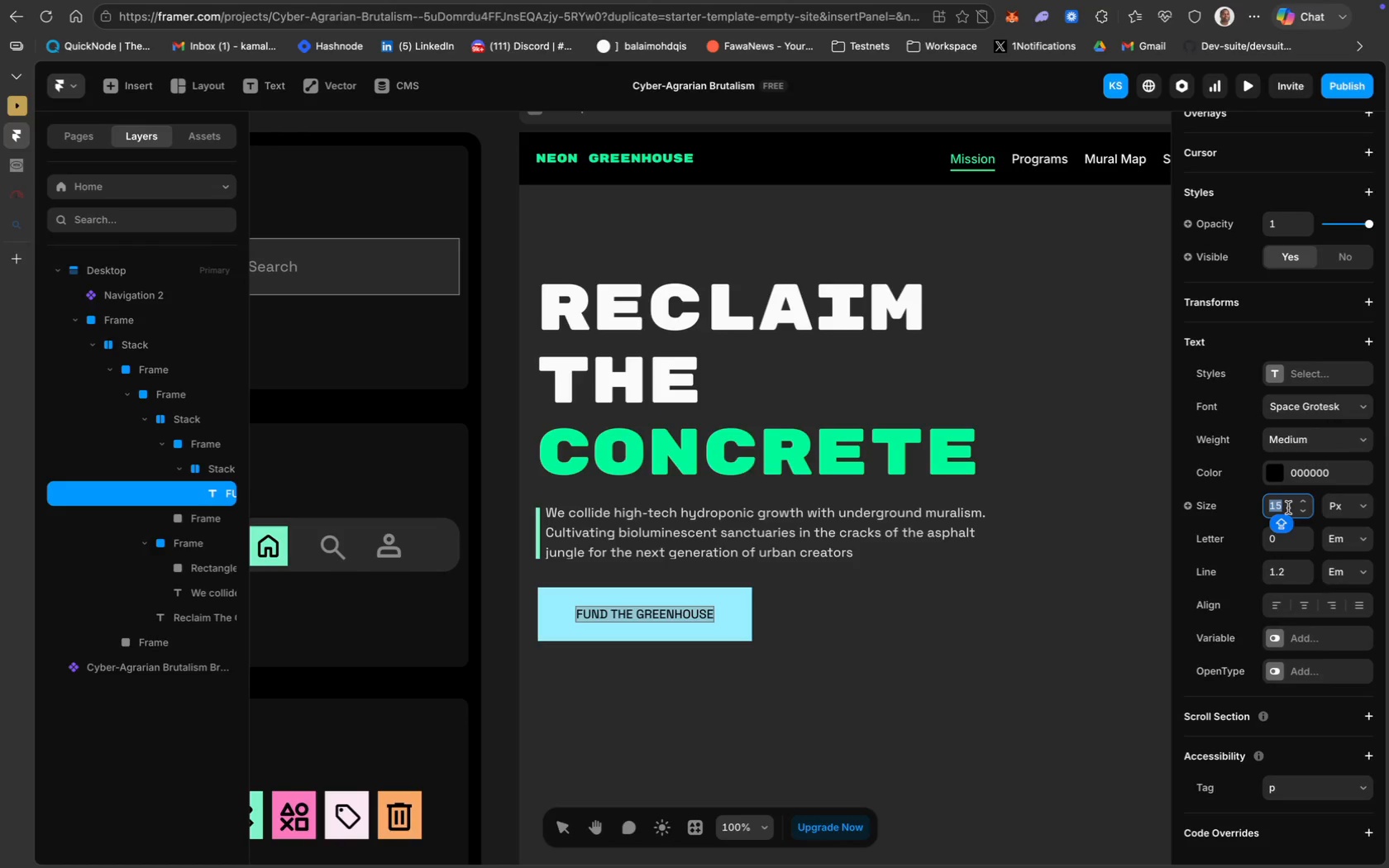 
type(18)
 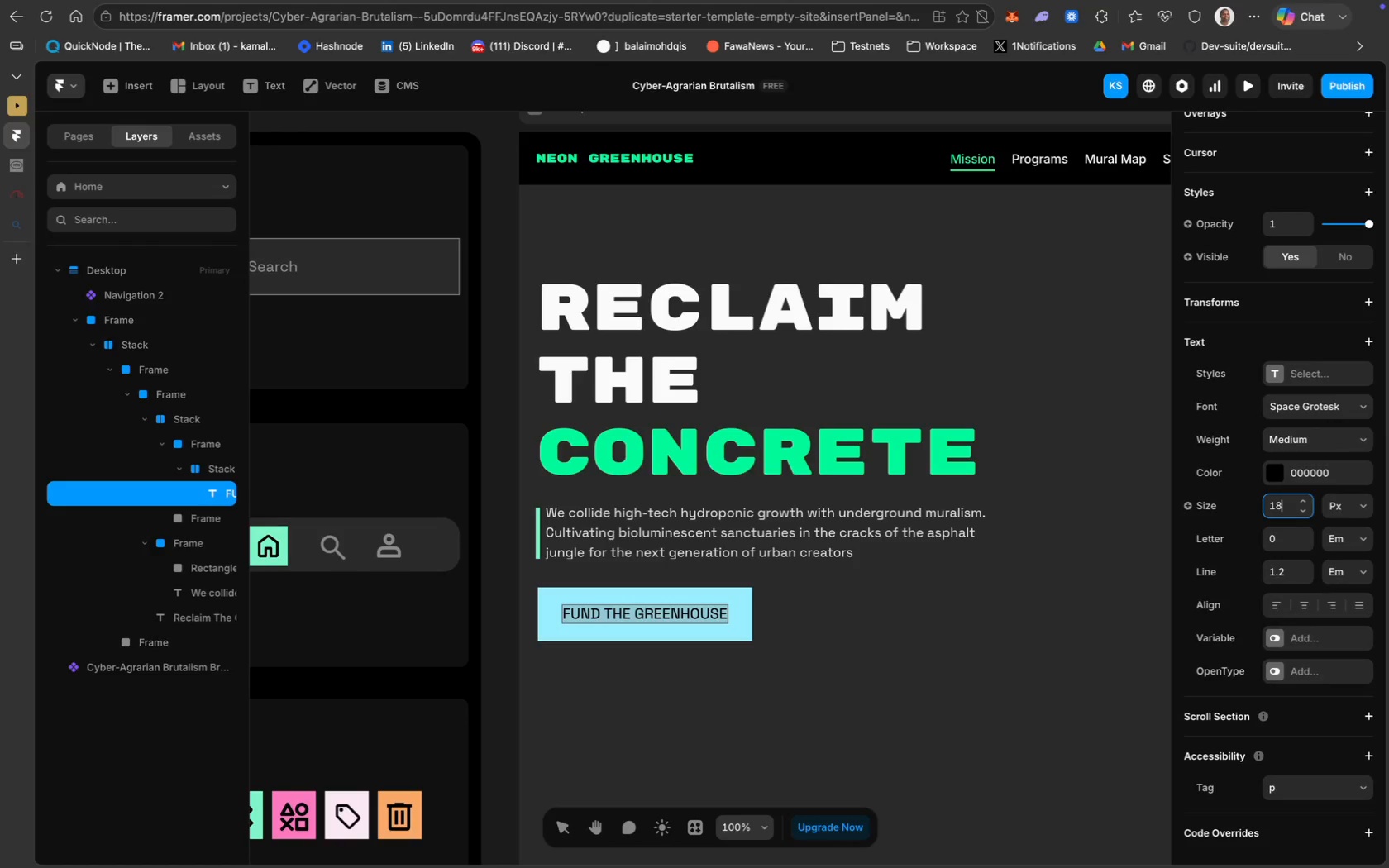 
key(Enter)
 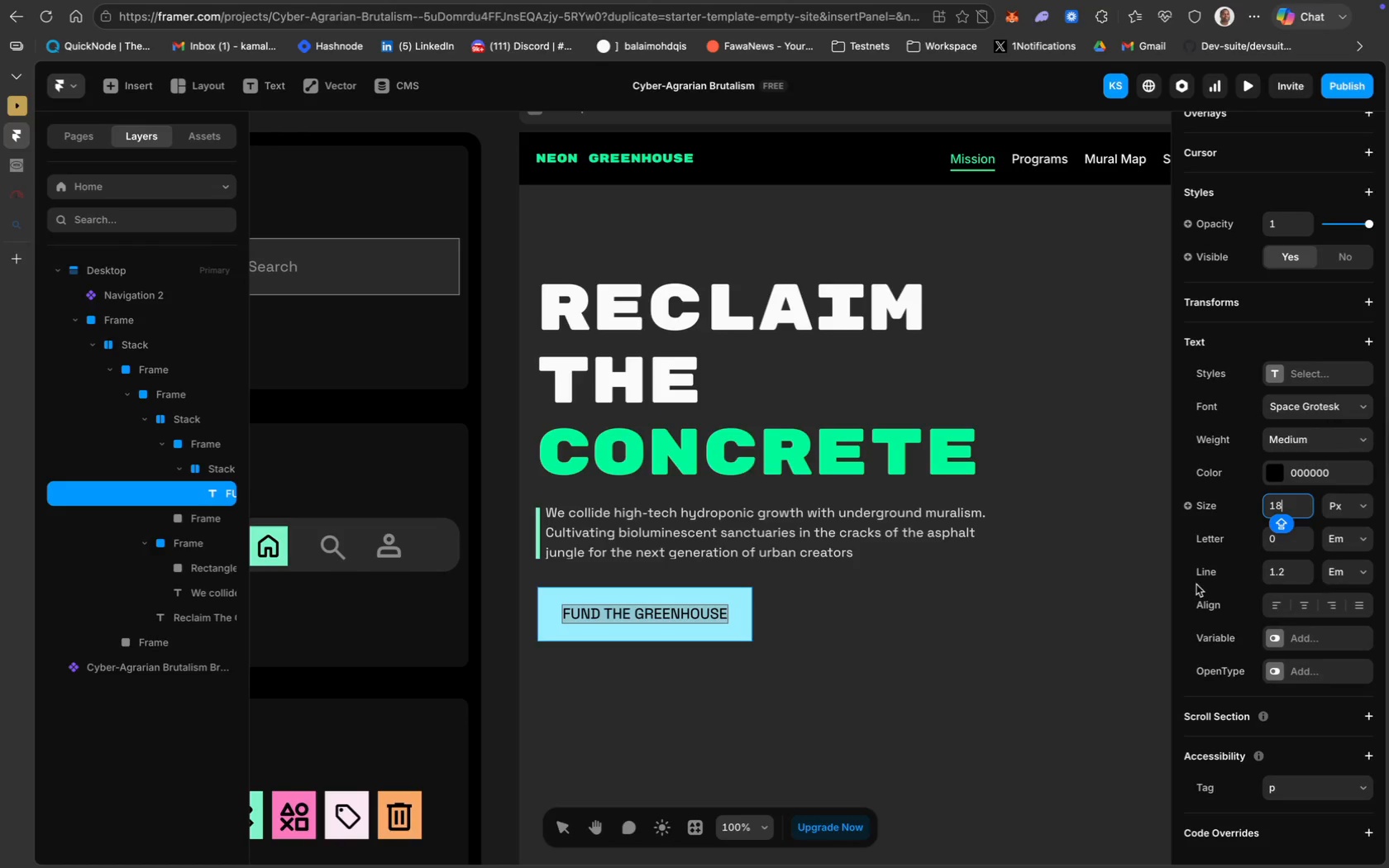 
left_click([738, 621])
 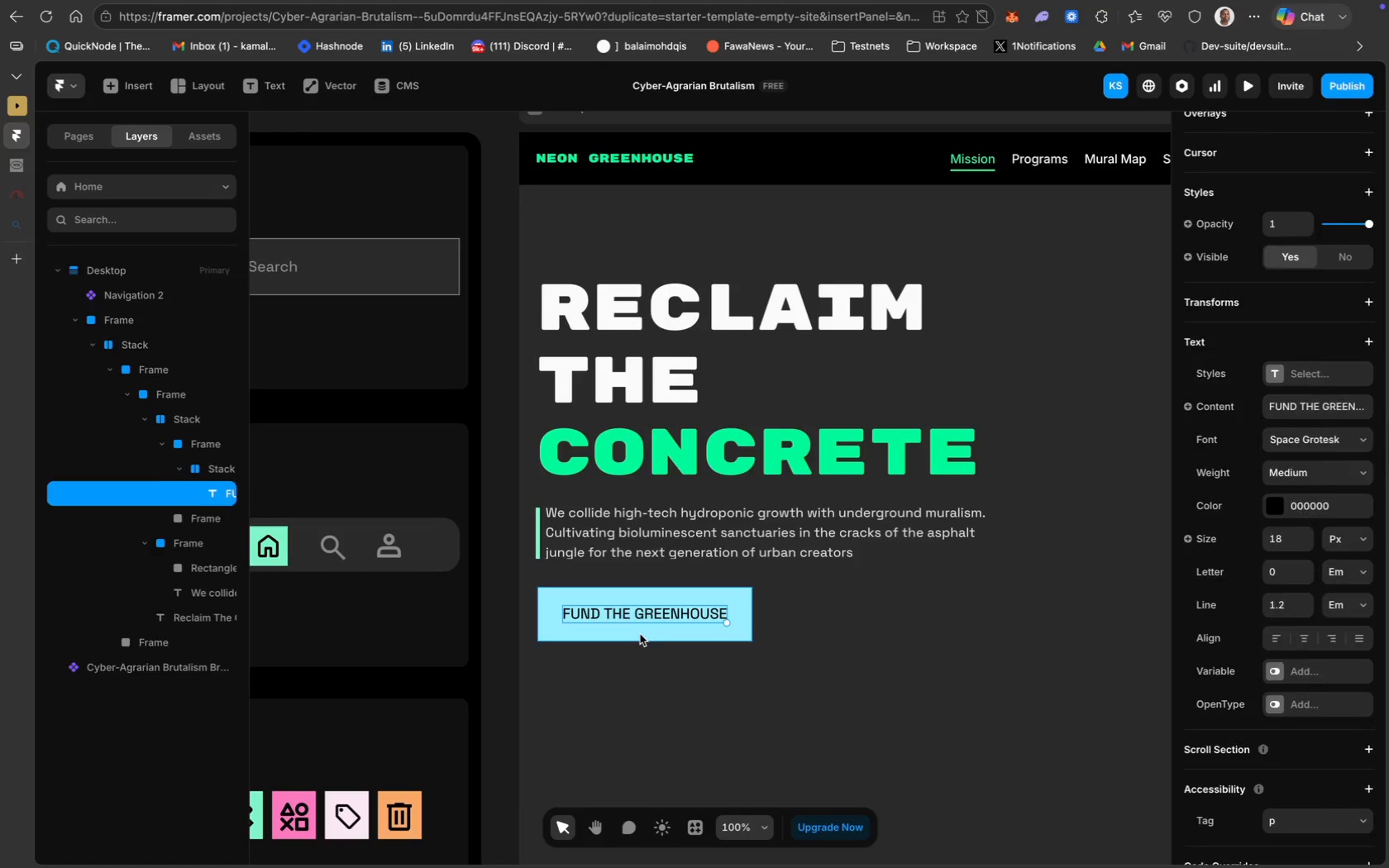 
wait(5.44)
 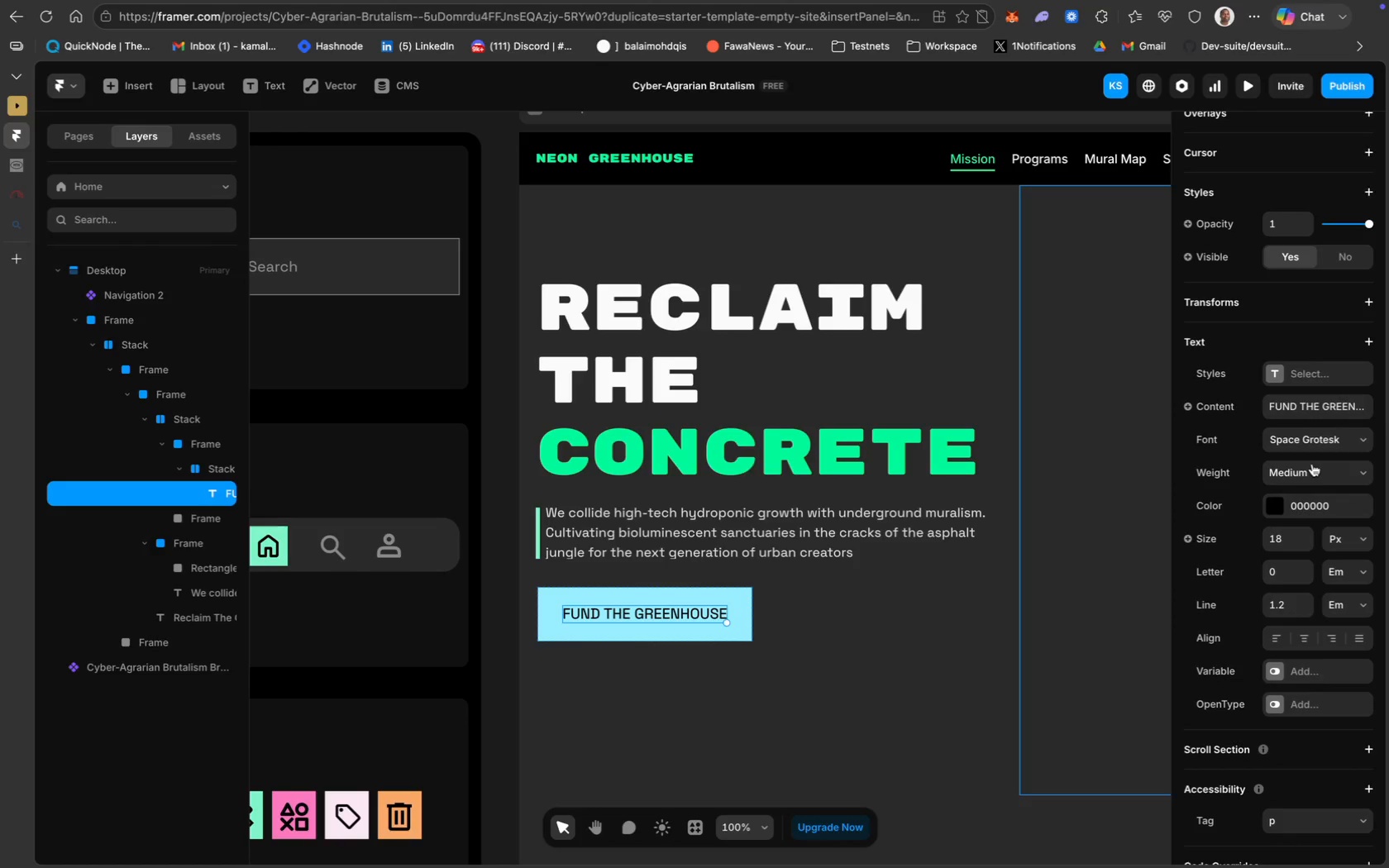 
scroll: coordinate [1272, 634], scroll_direction: down, amount: 32.0
 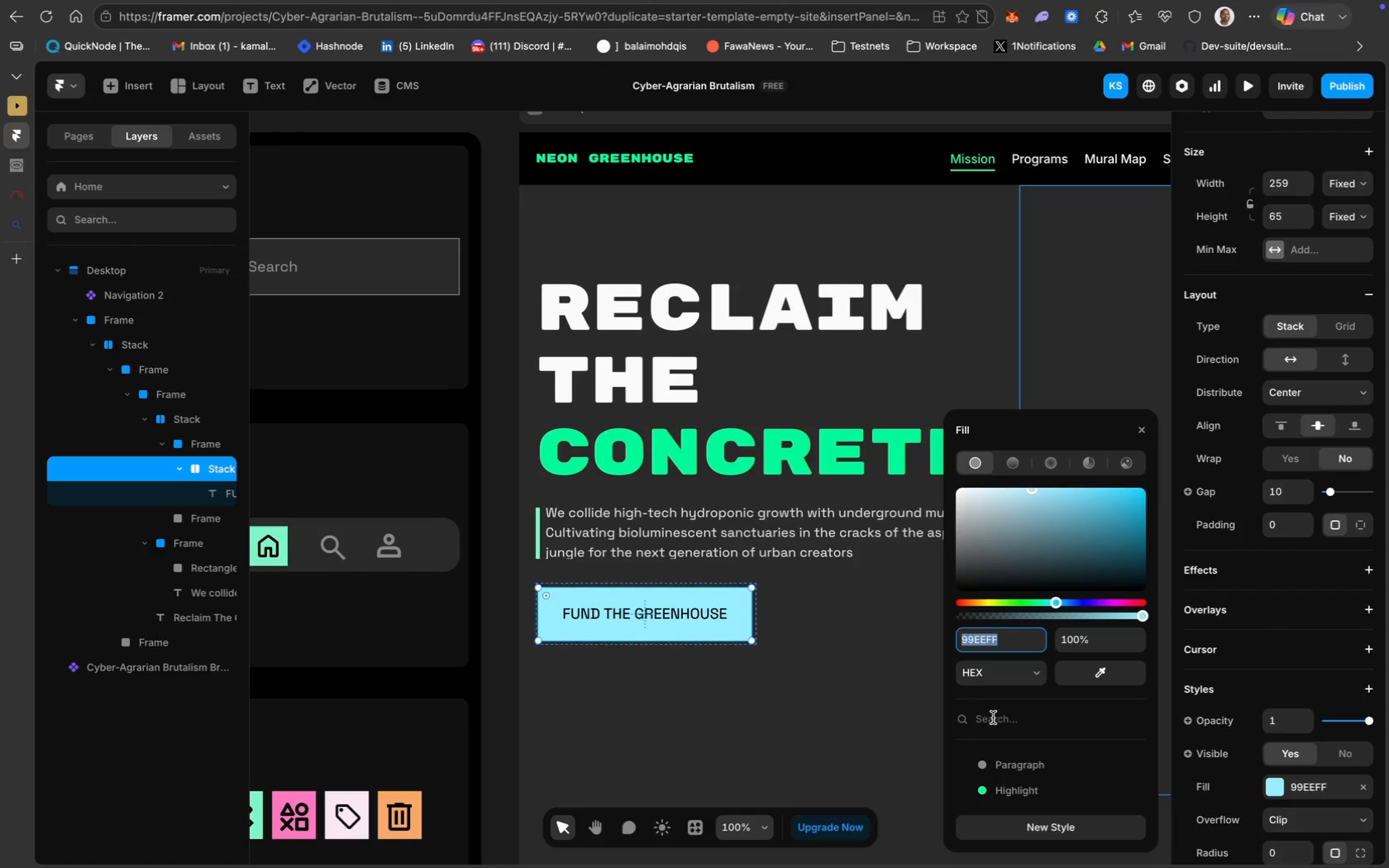 
left_click([1018, 799])
 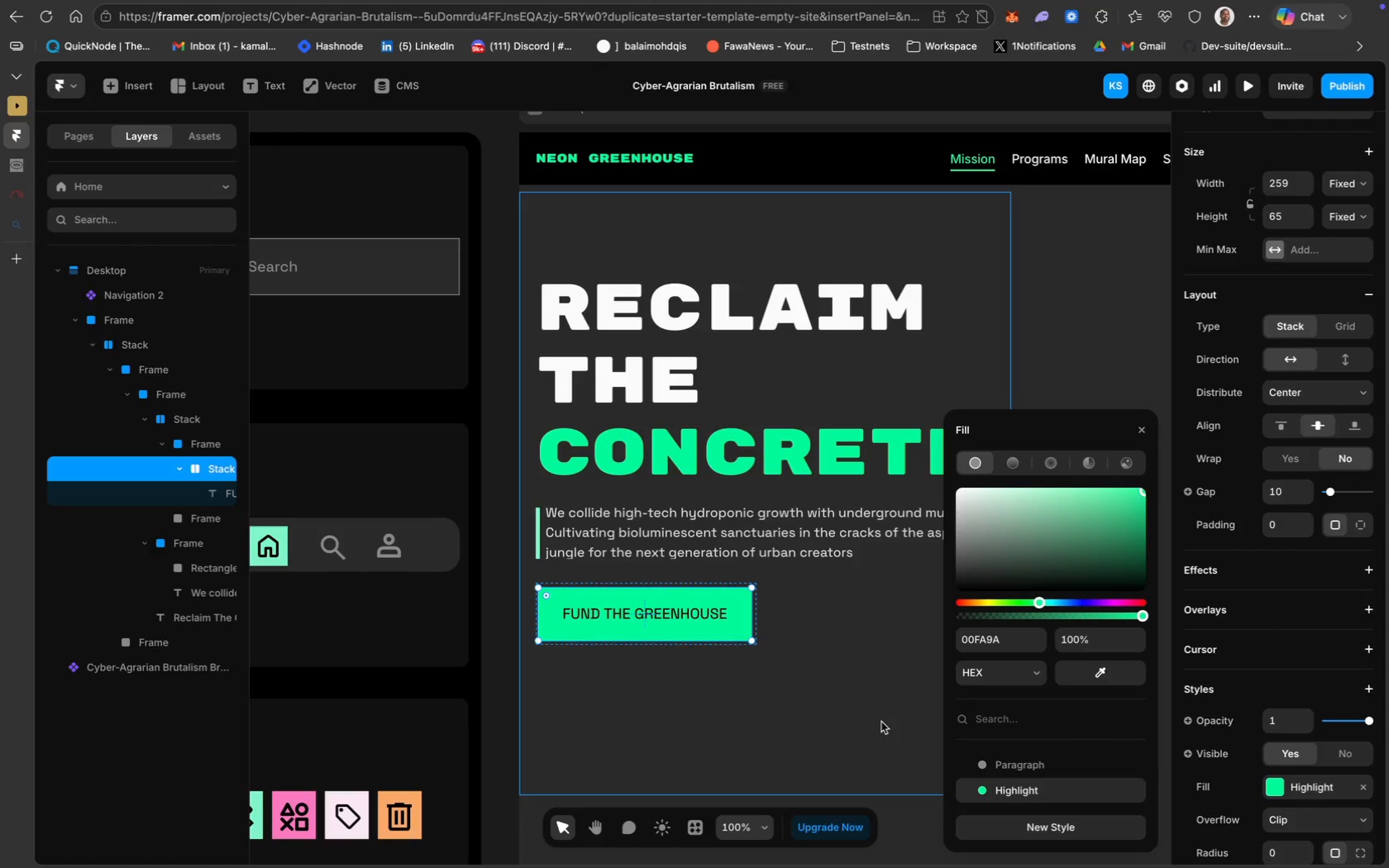 
left_click([881, 722])
 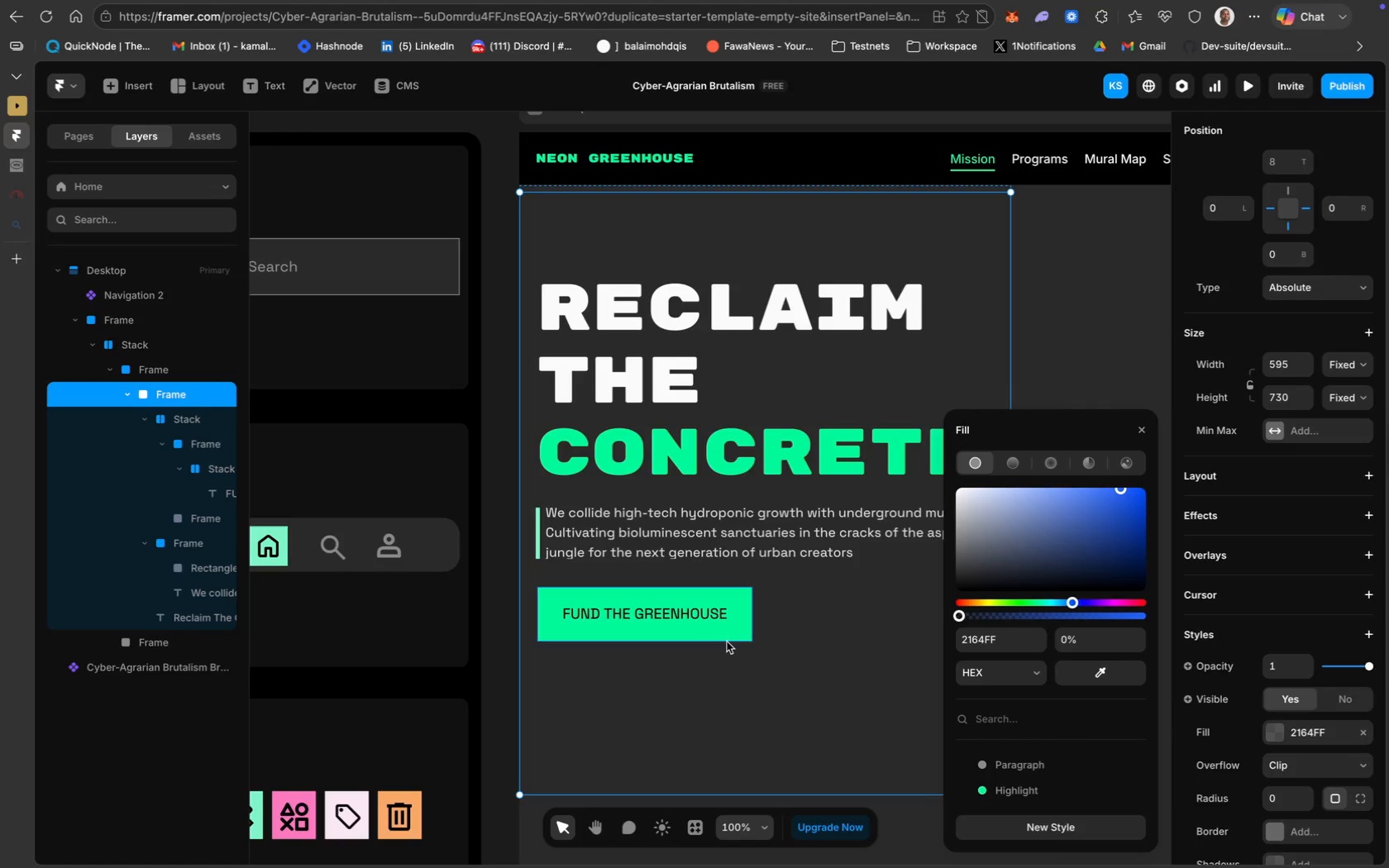 
wait(9.17)
 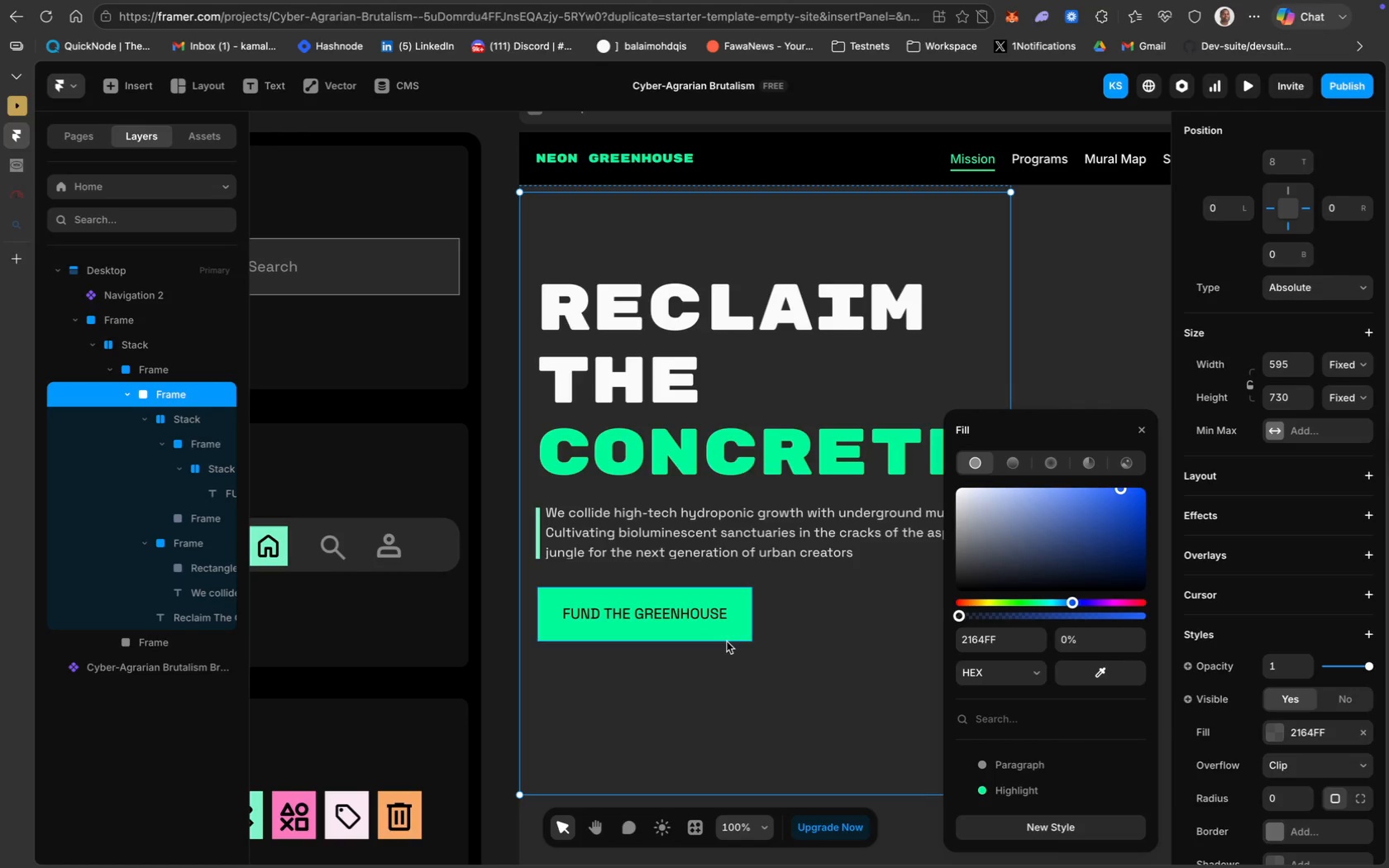 
left_click([722, 634])
 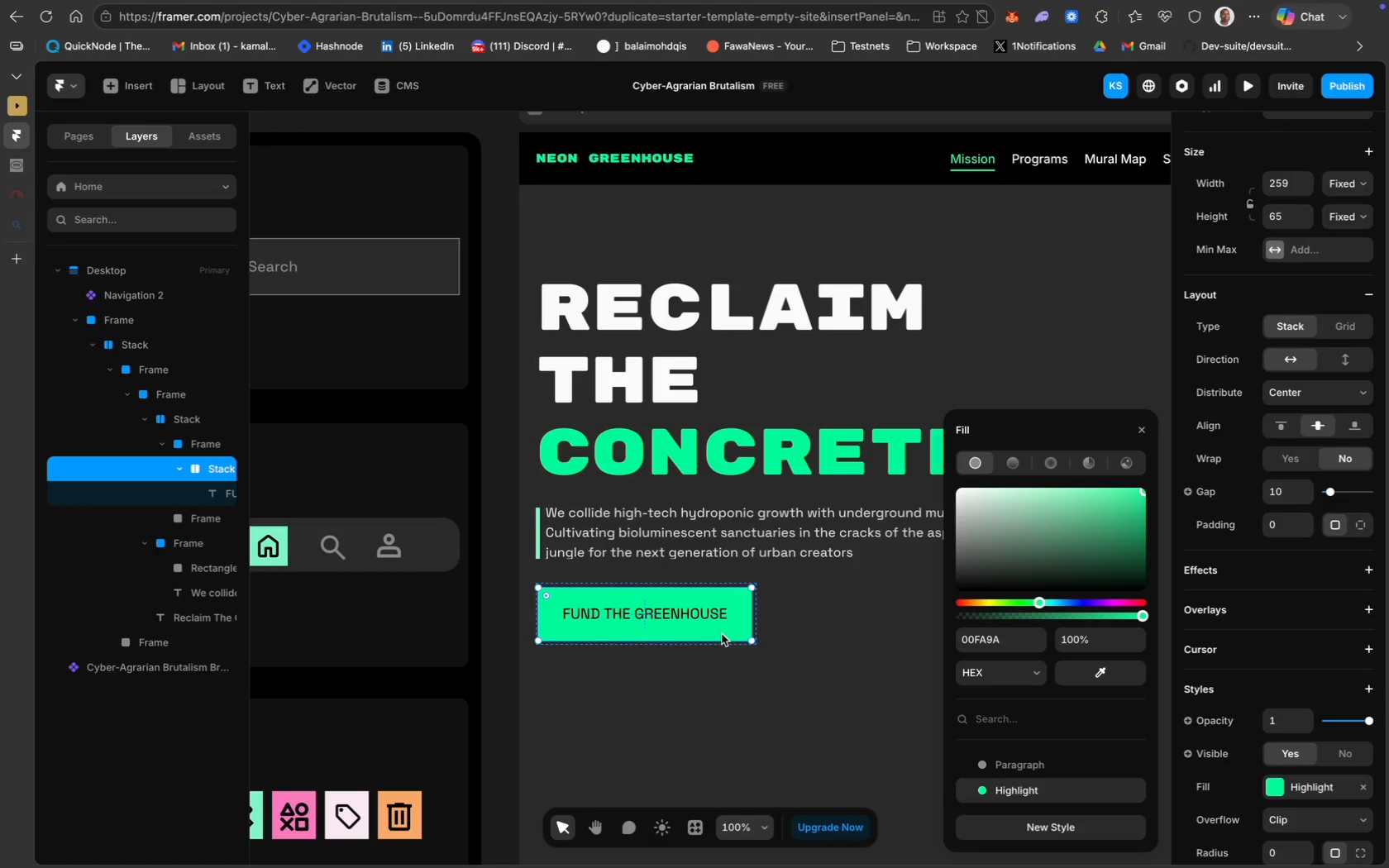 
key(Meta+S)
 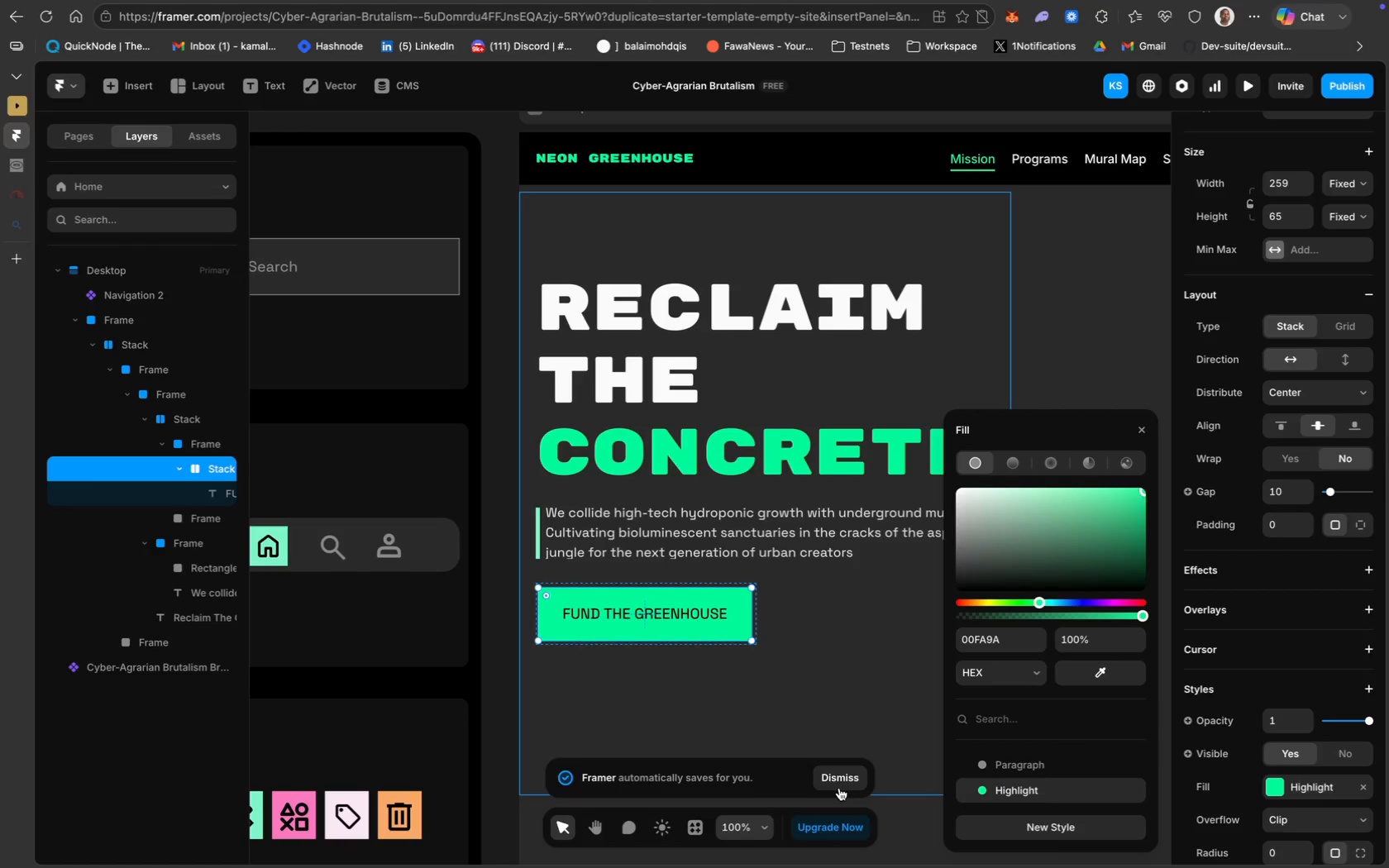 
left_click([840, 778])
 